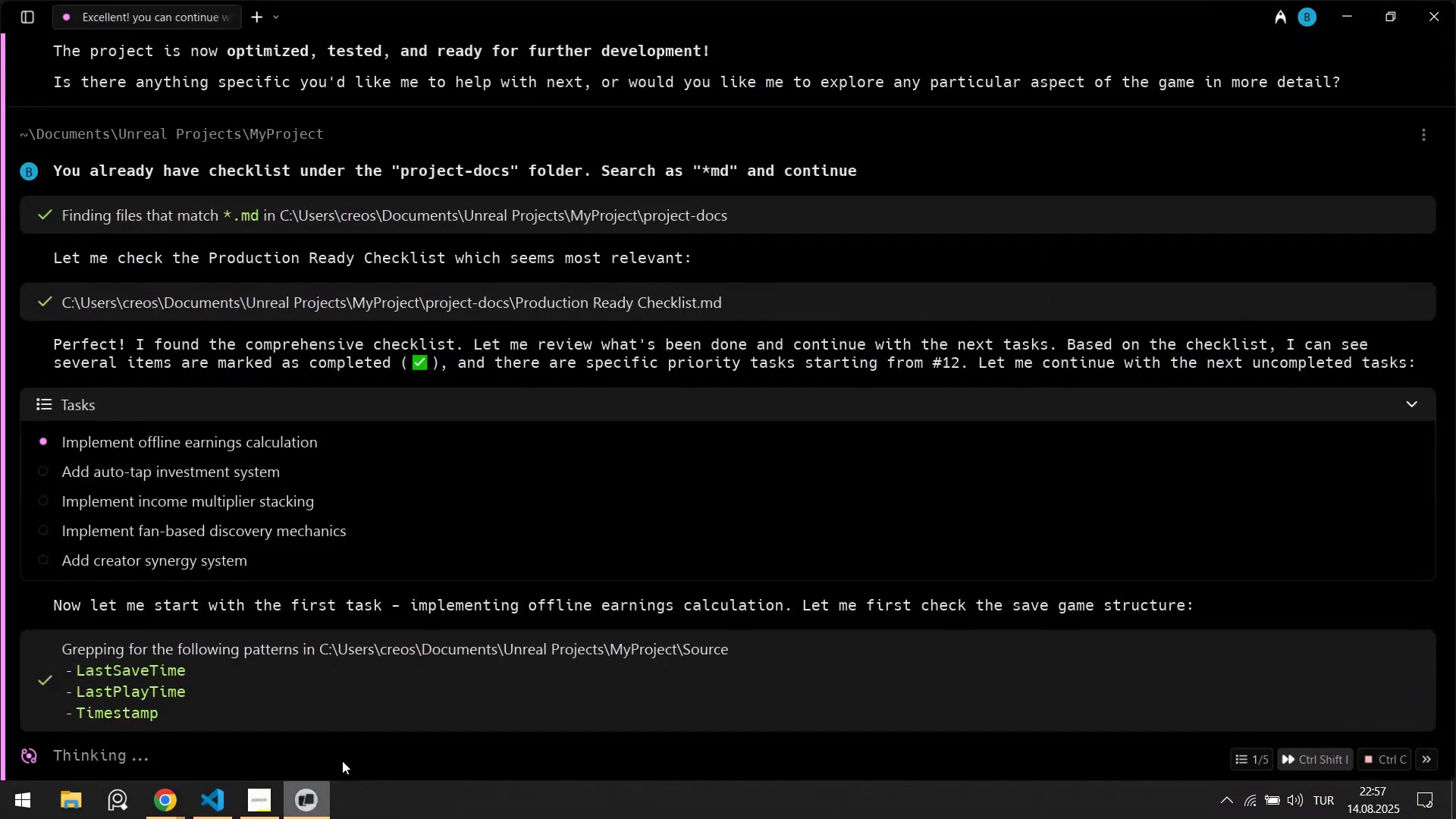 
scroll: coordinate [462, 579], scroll_direction: down, amount: 4.0
 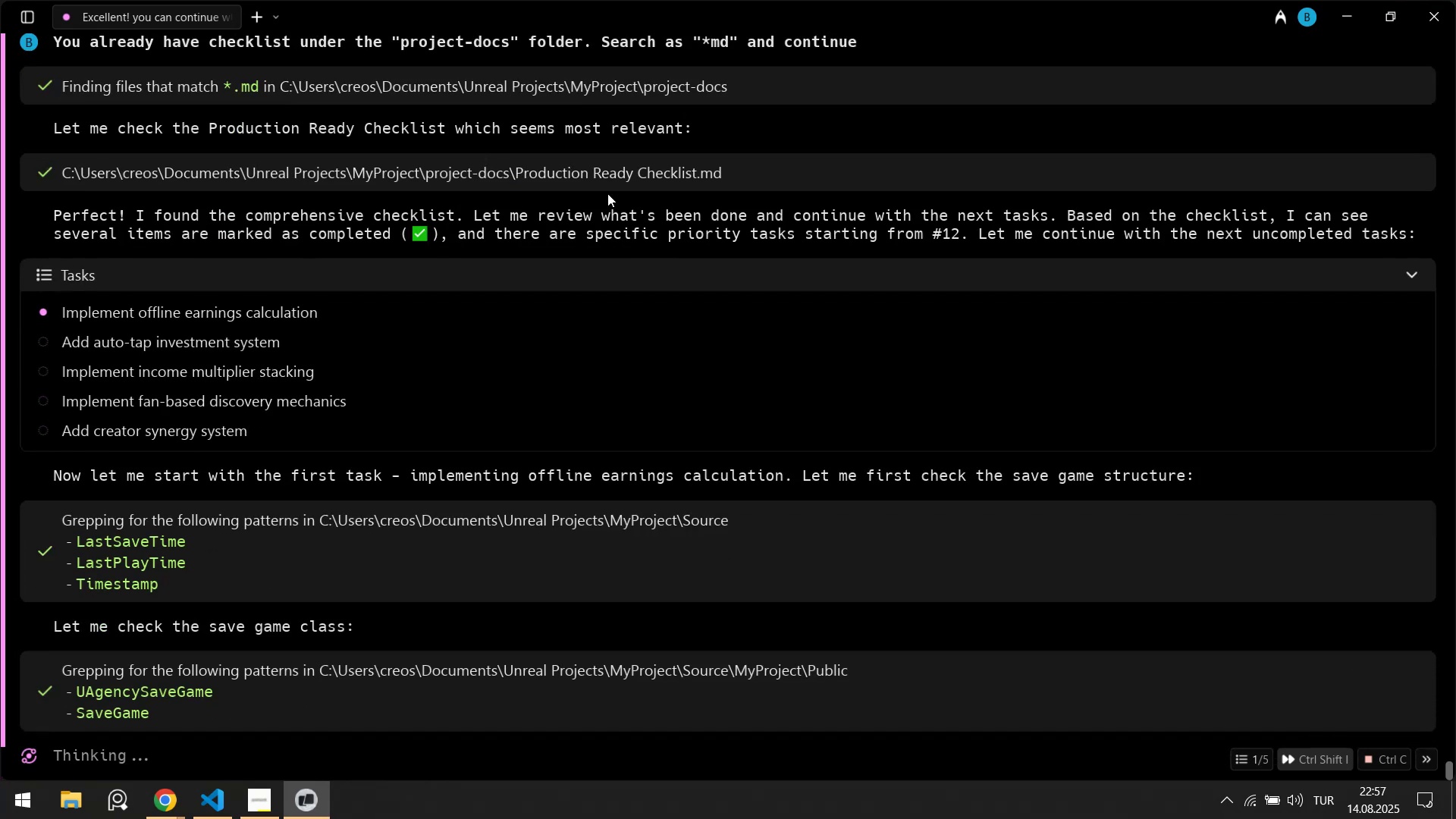 
wait(6.7)
 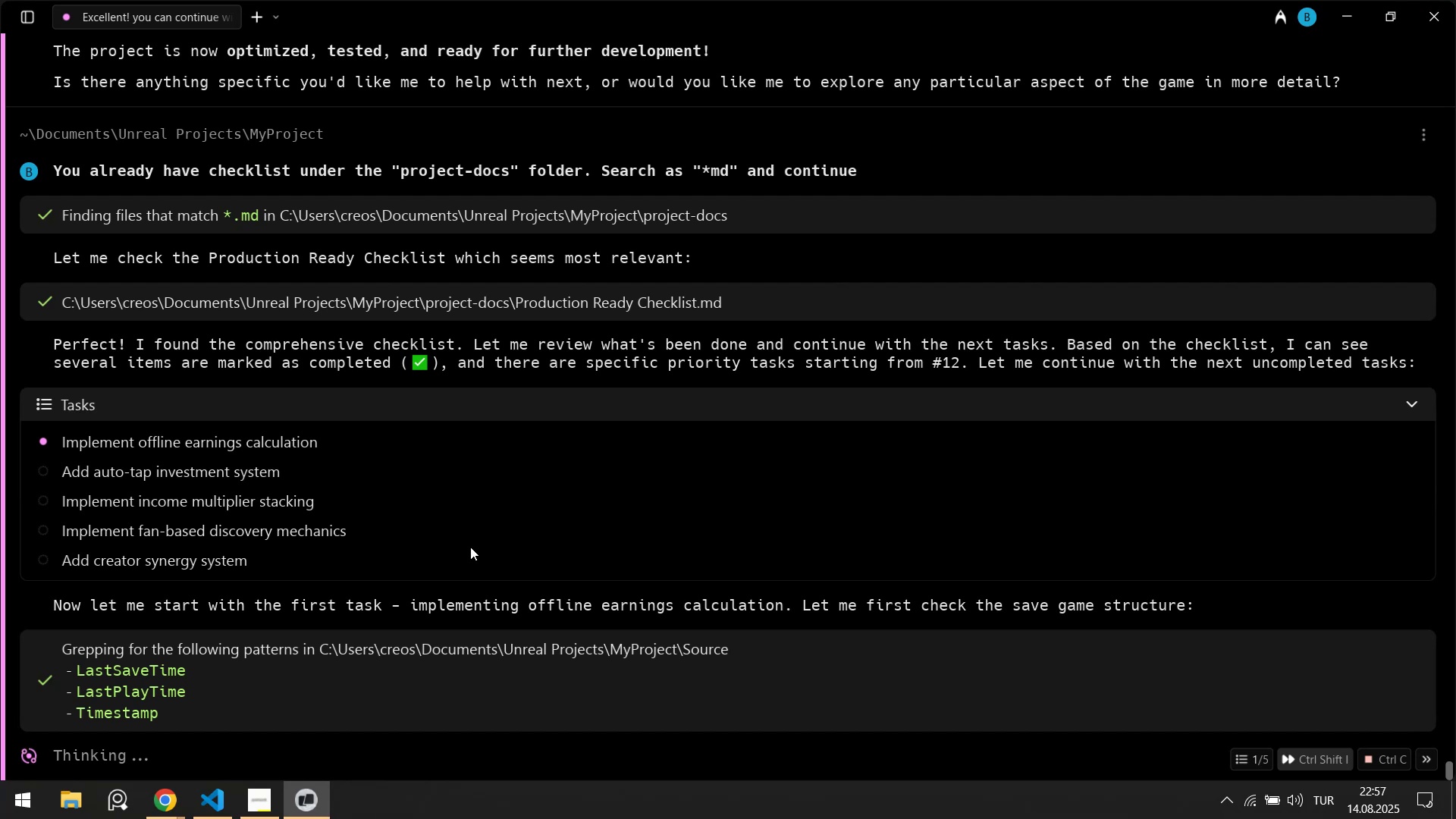 
left_click([307, 799])
 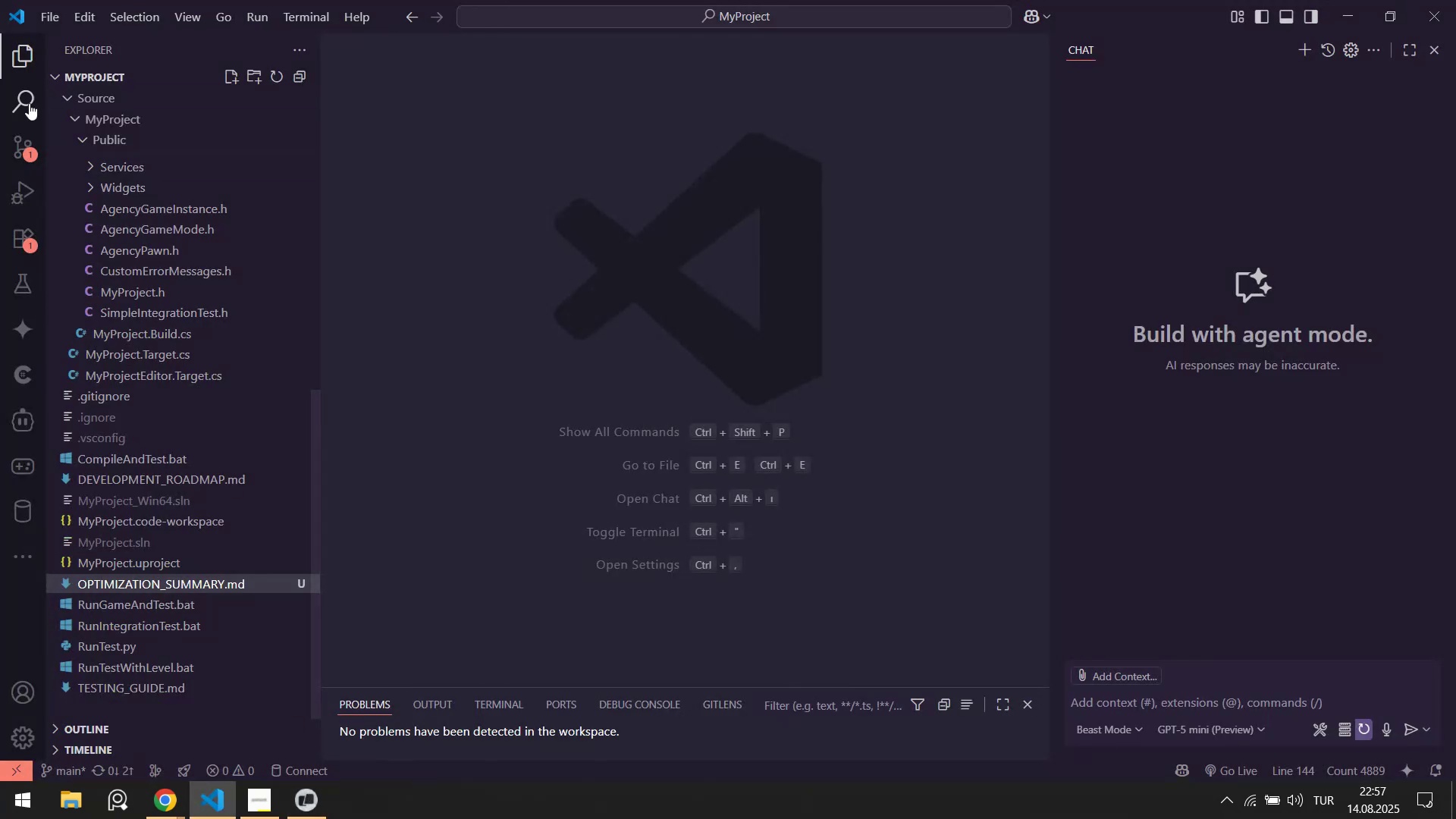 
scroll: coordinate [102, 482], scroll_direction: down, amount: 3.0
 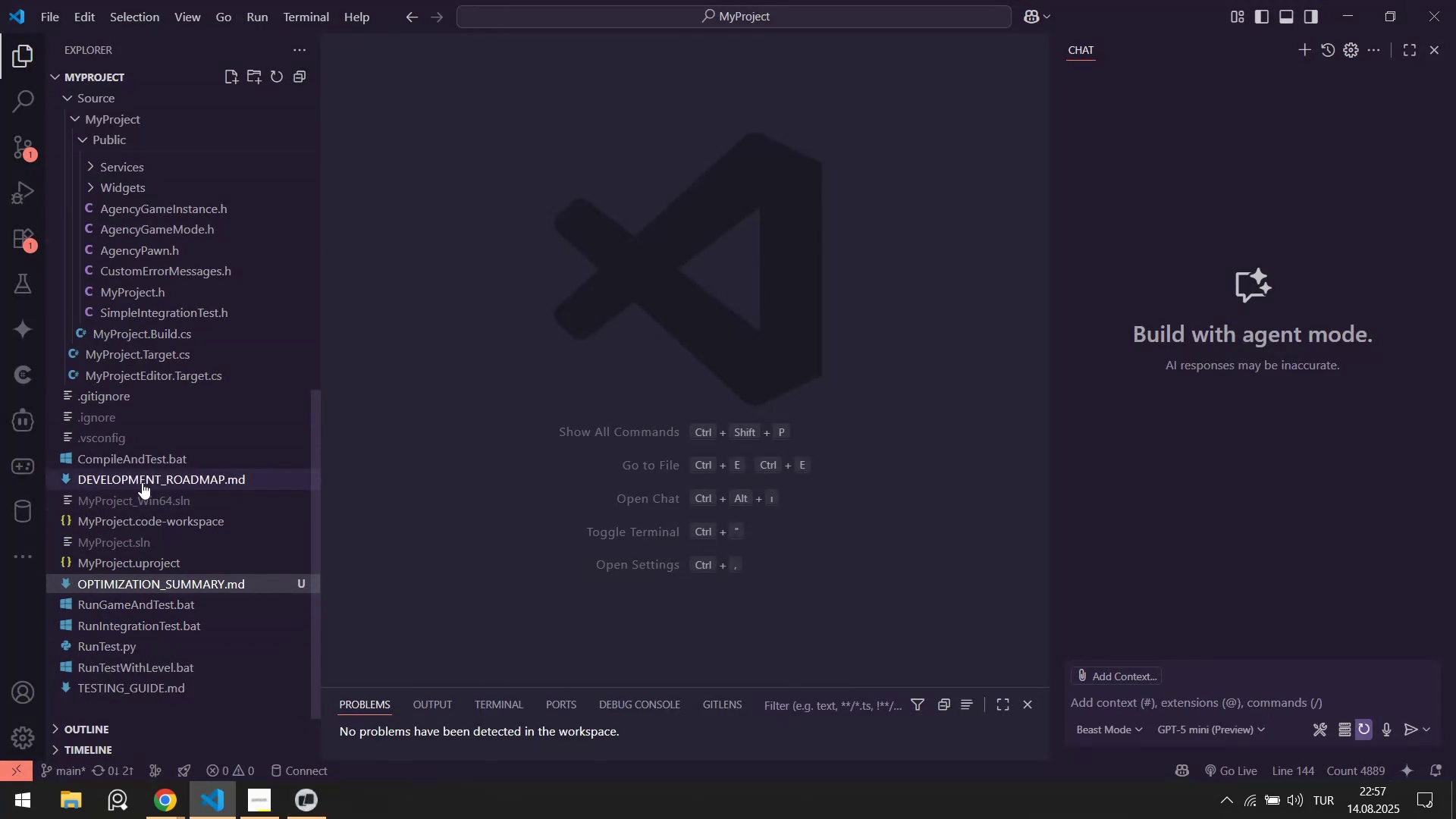 
left_click([149, 482])
 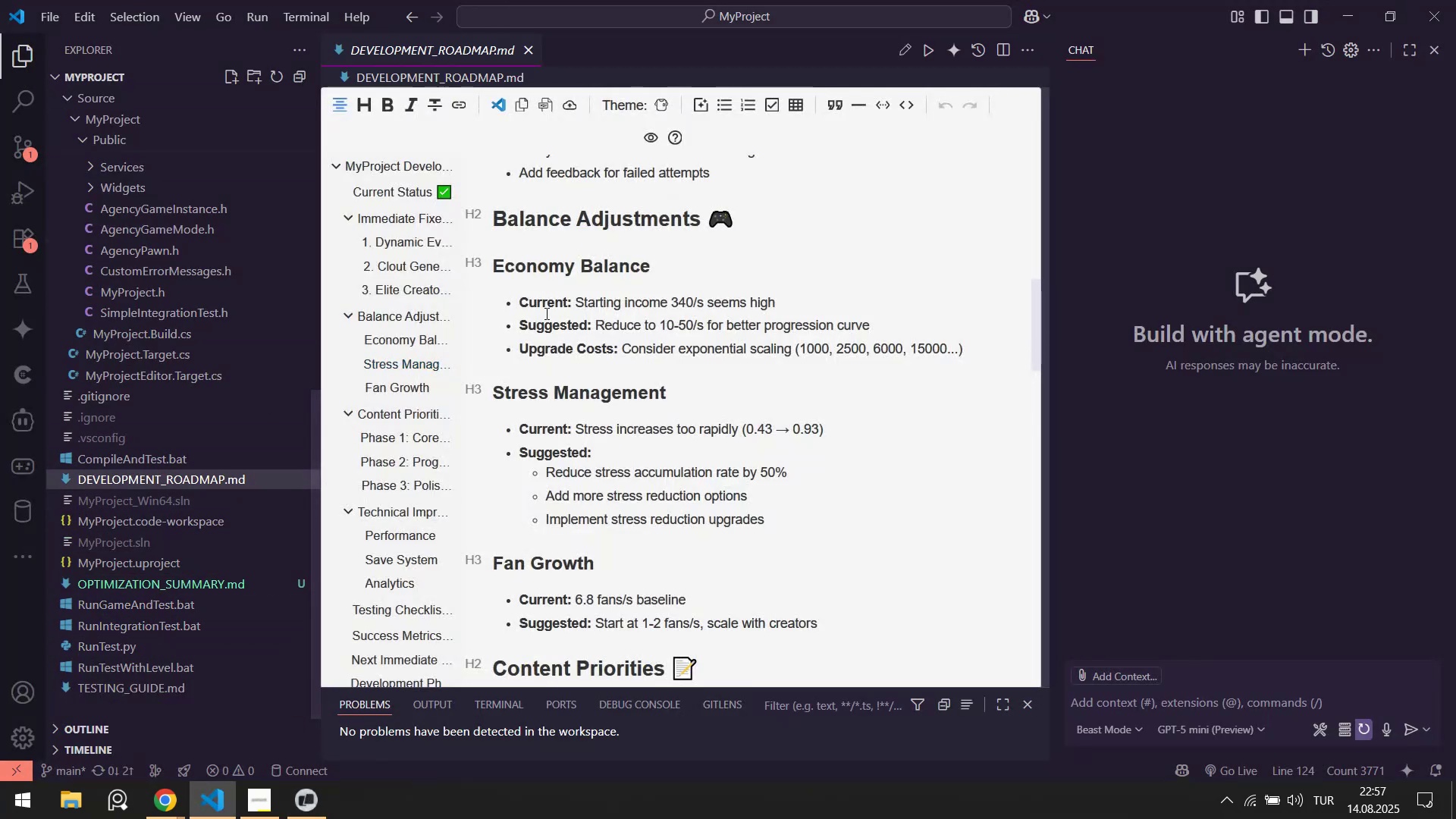 
scroll: coordinate [621, 352], scroll_direction: down, amount: 5.0
 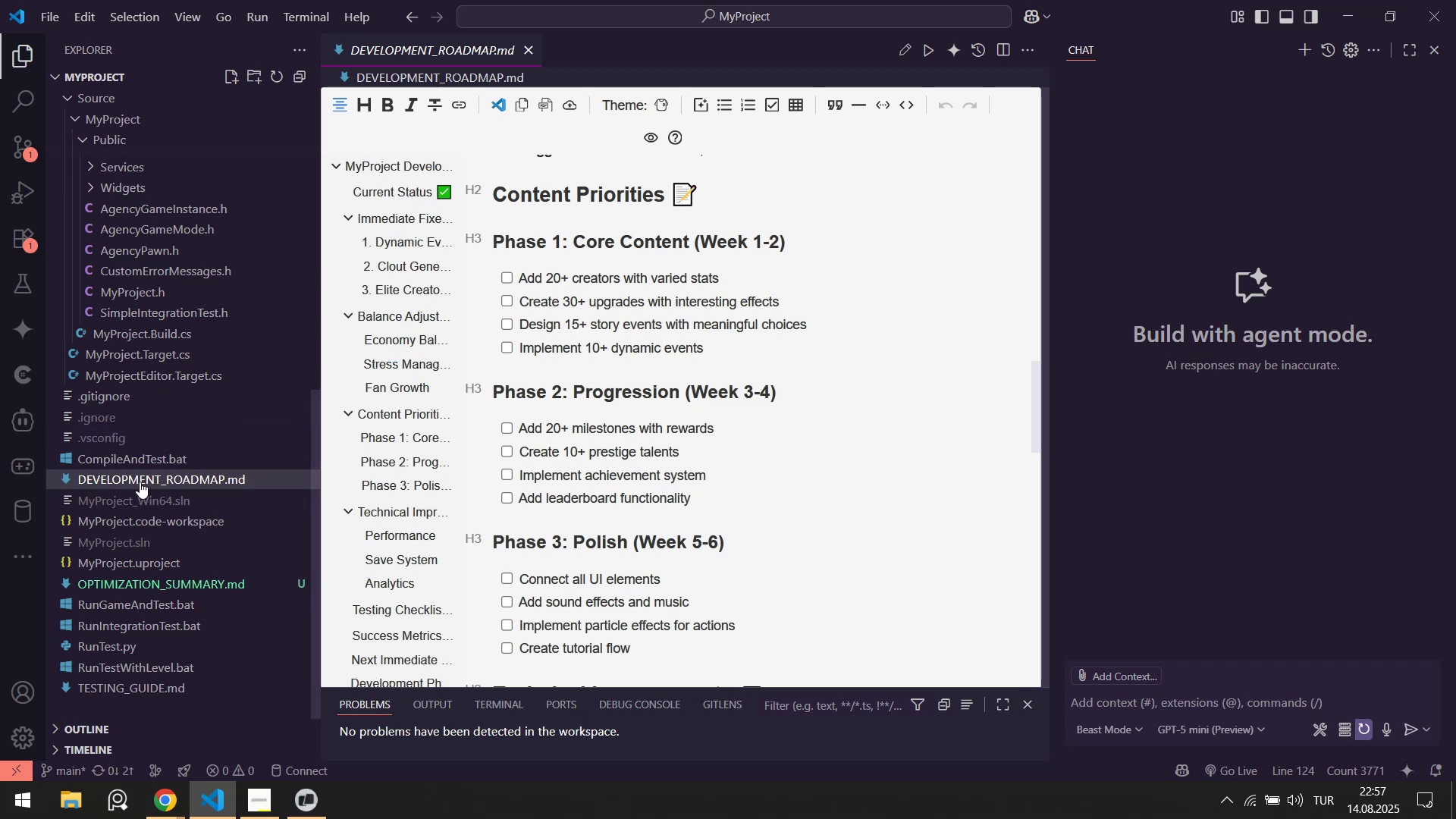 
left_click([140, 482])
 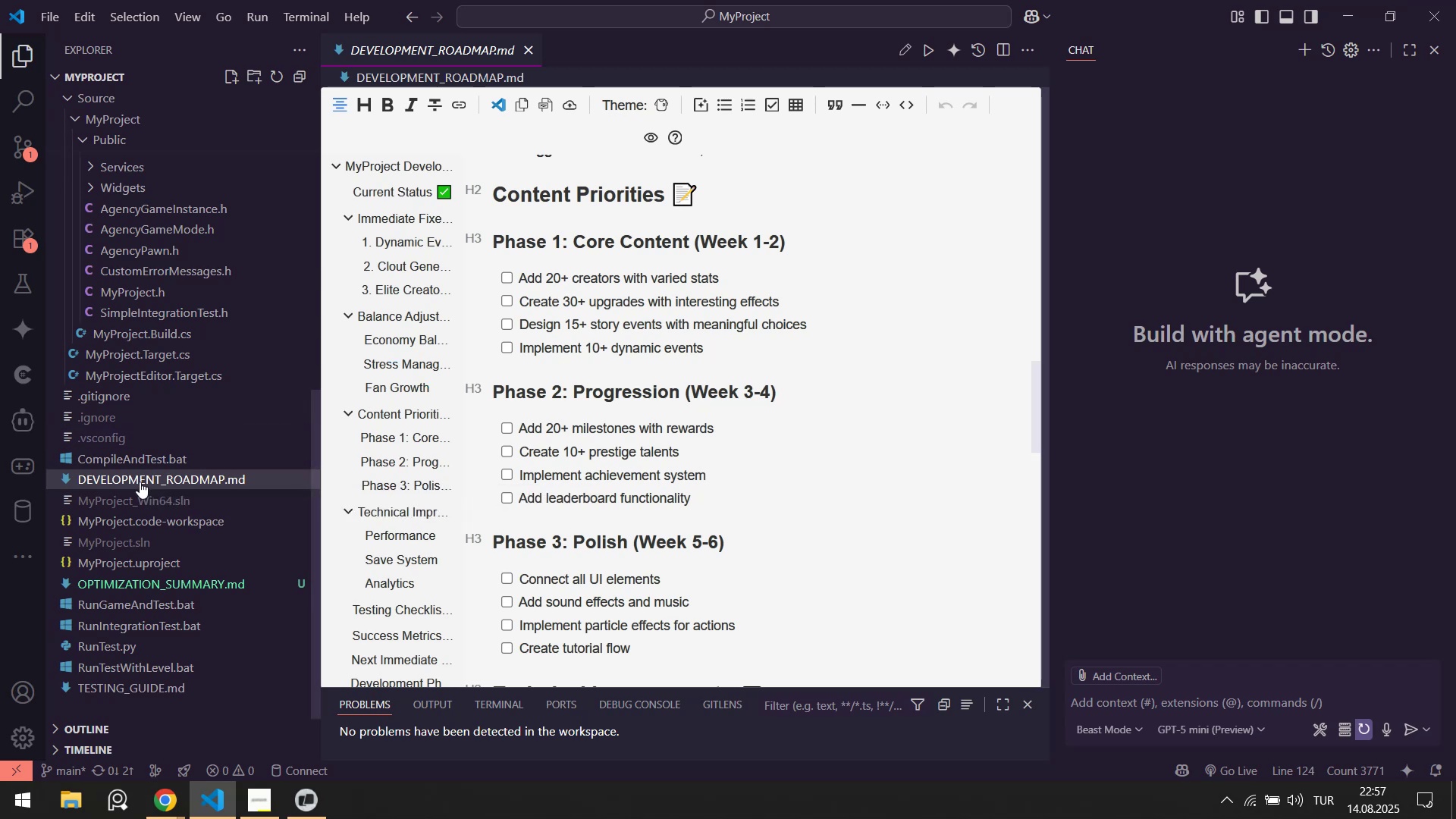 
key(Insert)
 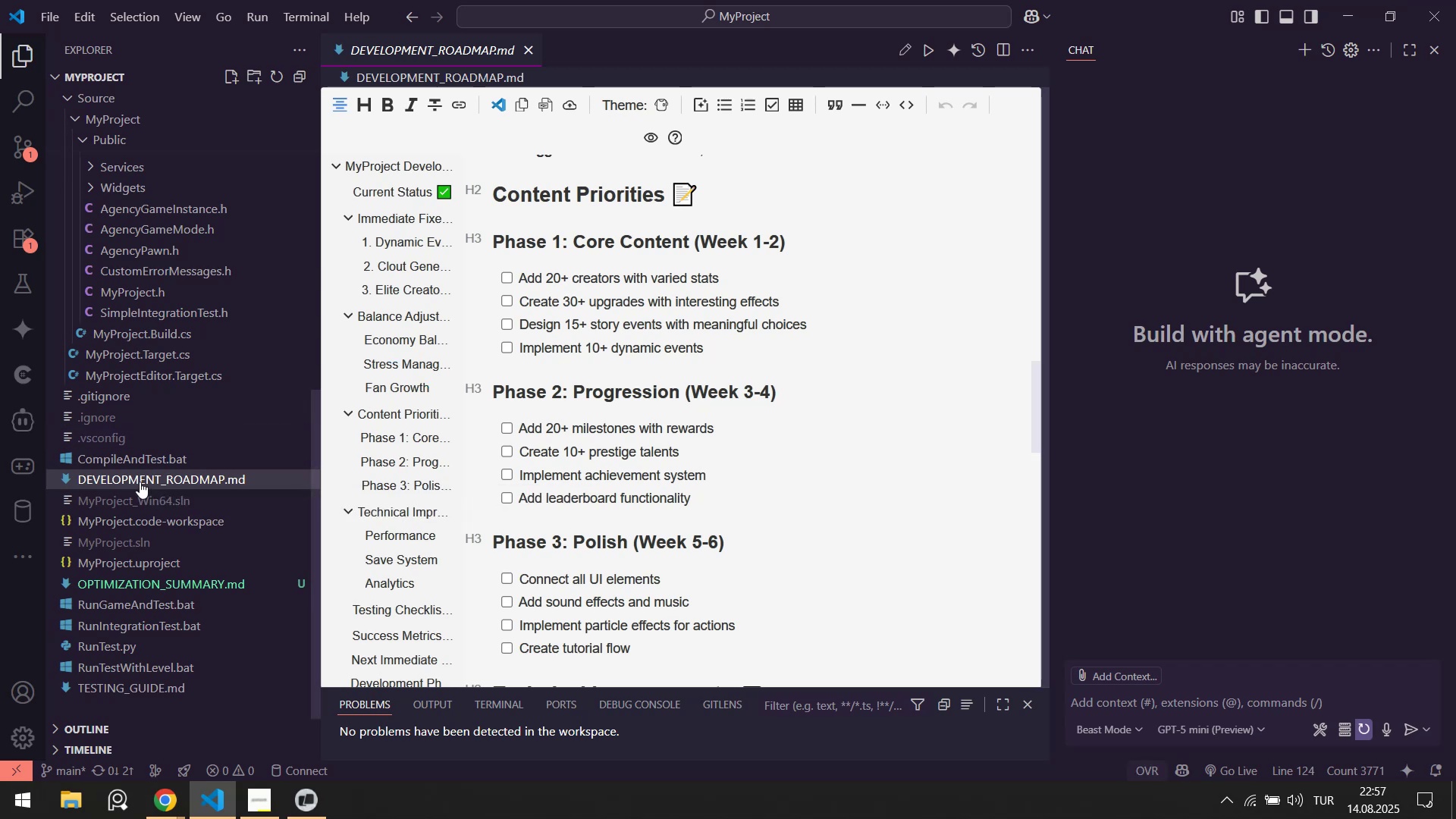 
left_click([140, 482])
 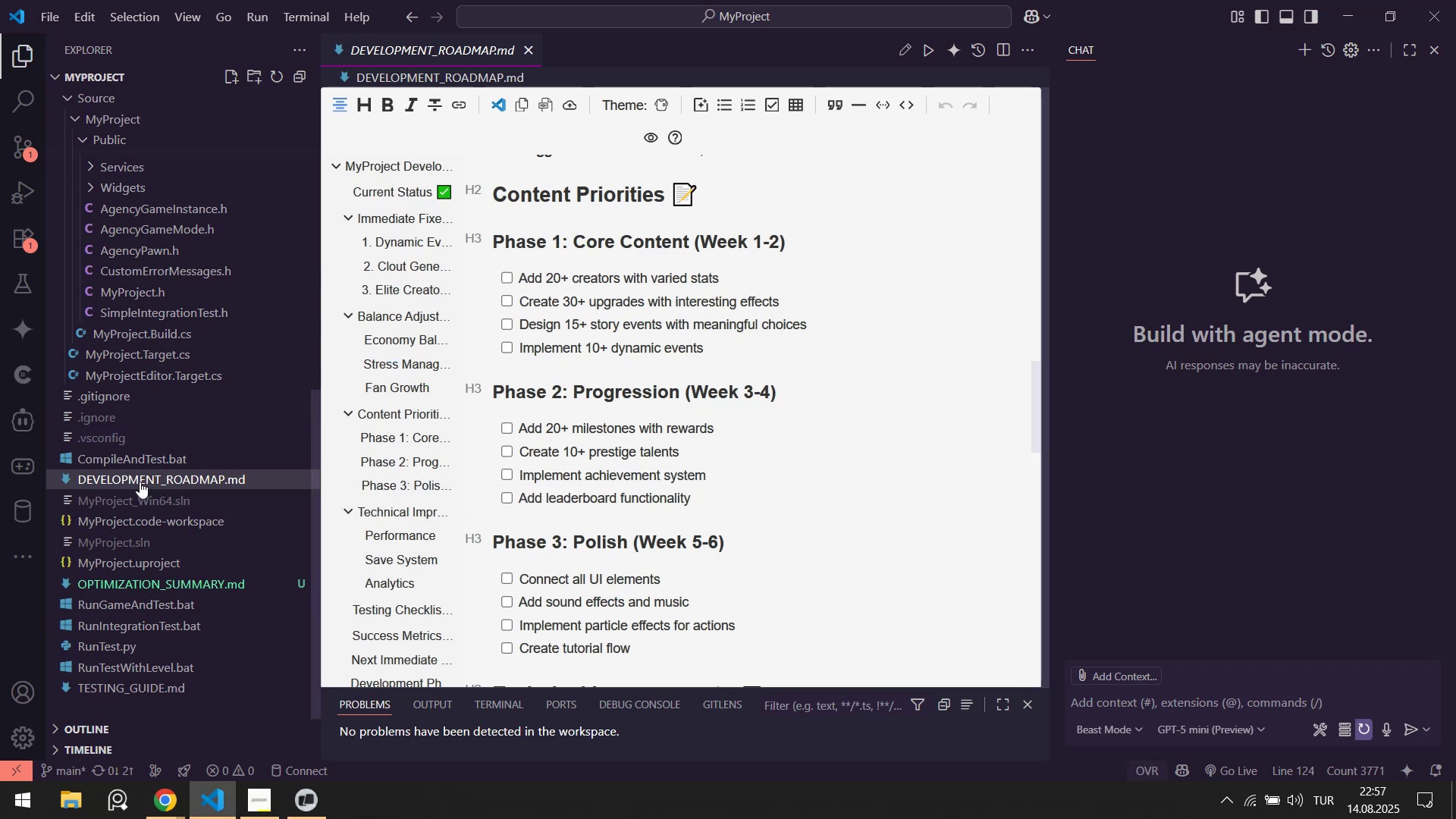 
key(Delete)
 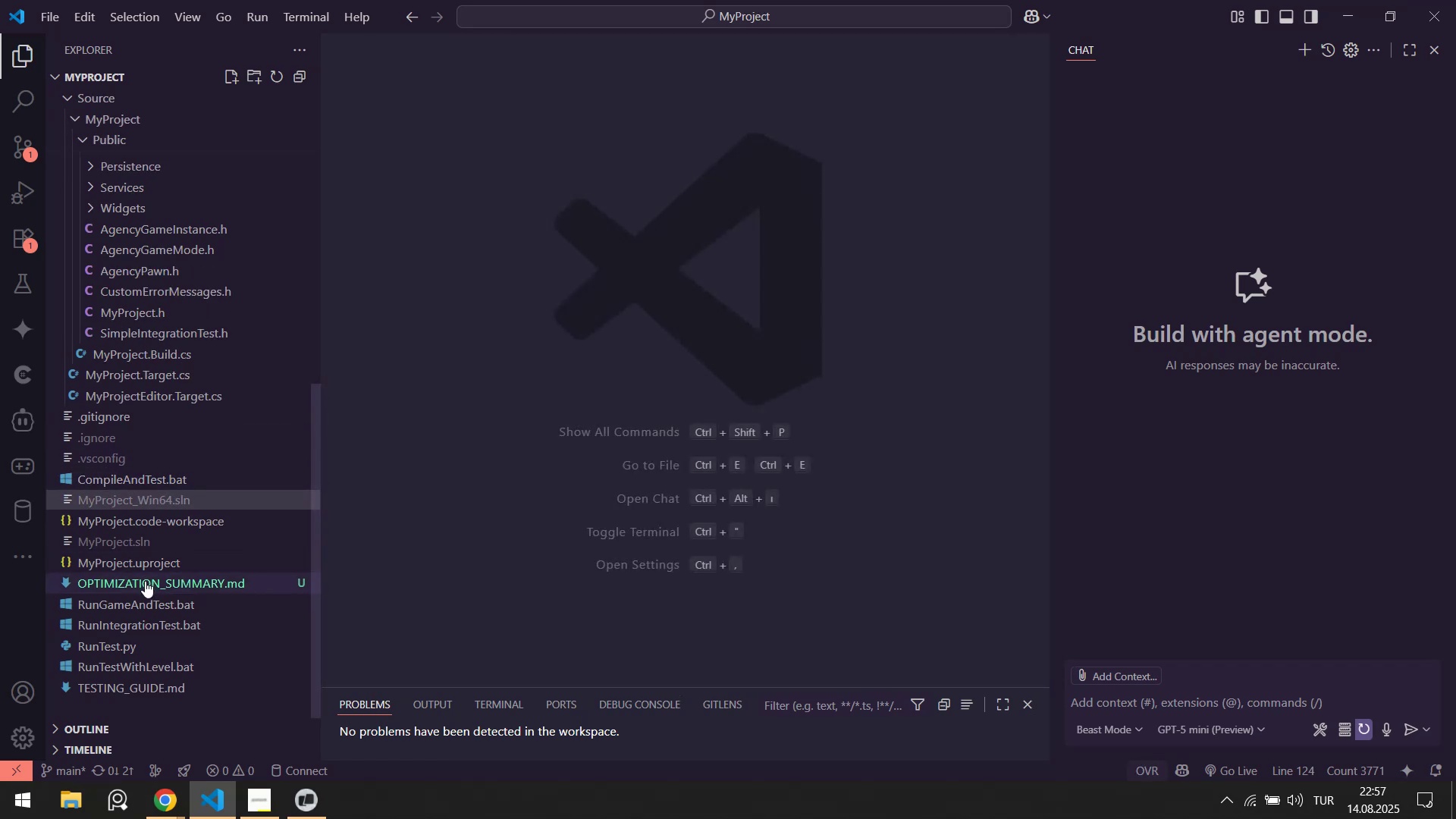 
left_click([146, 581])
 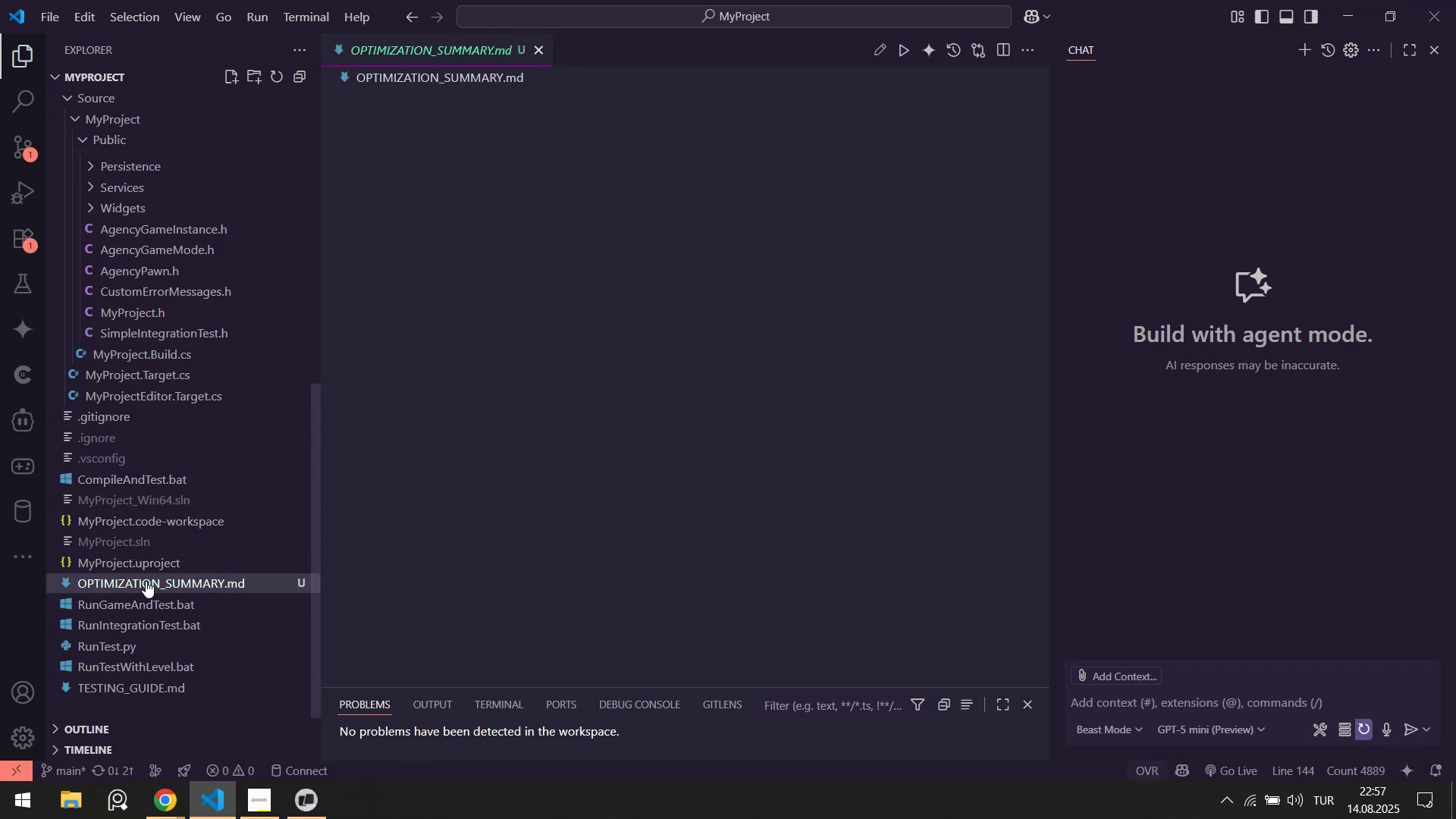 
key(Delete)
 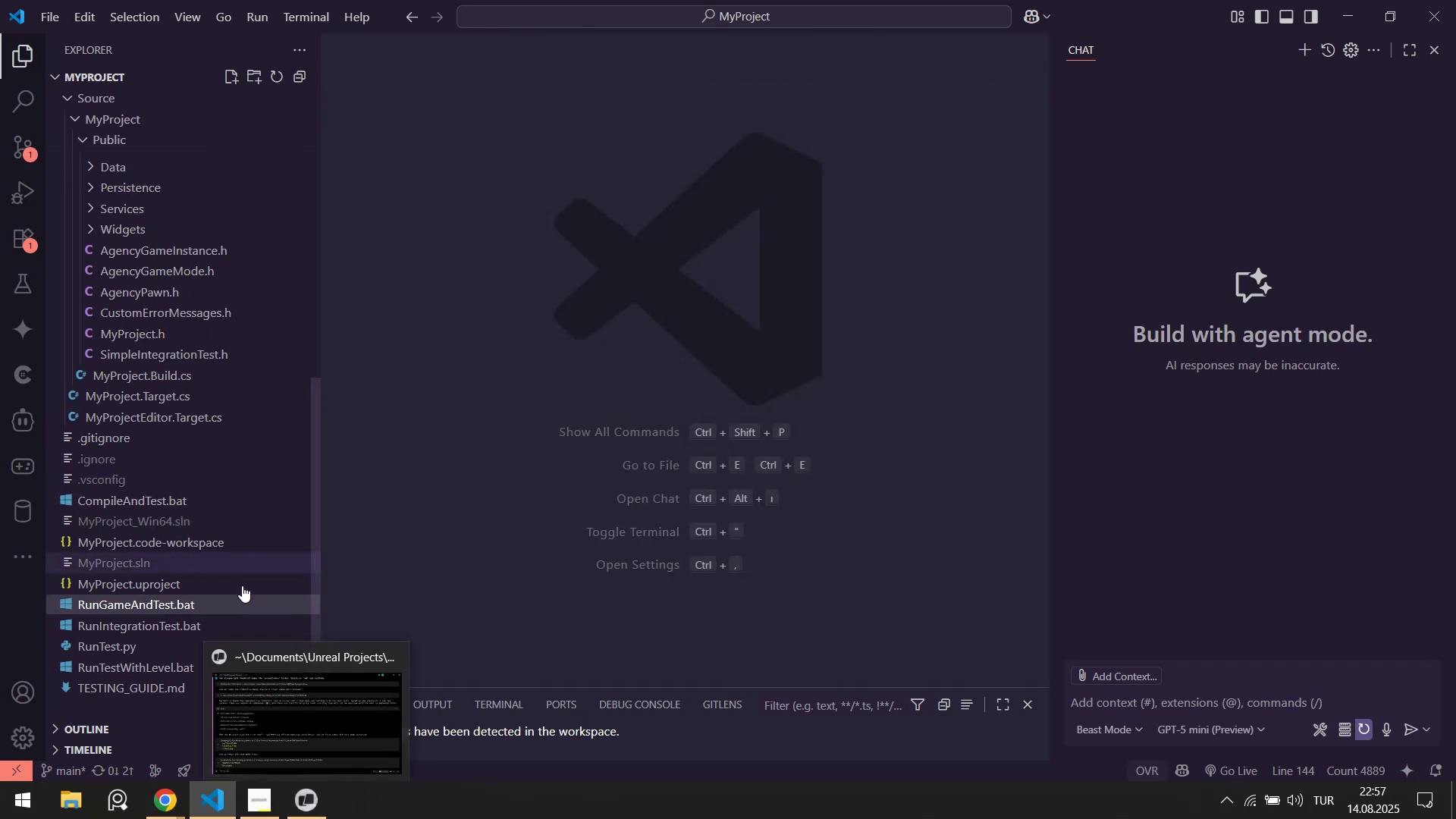 
left_click([312, 802])
 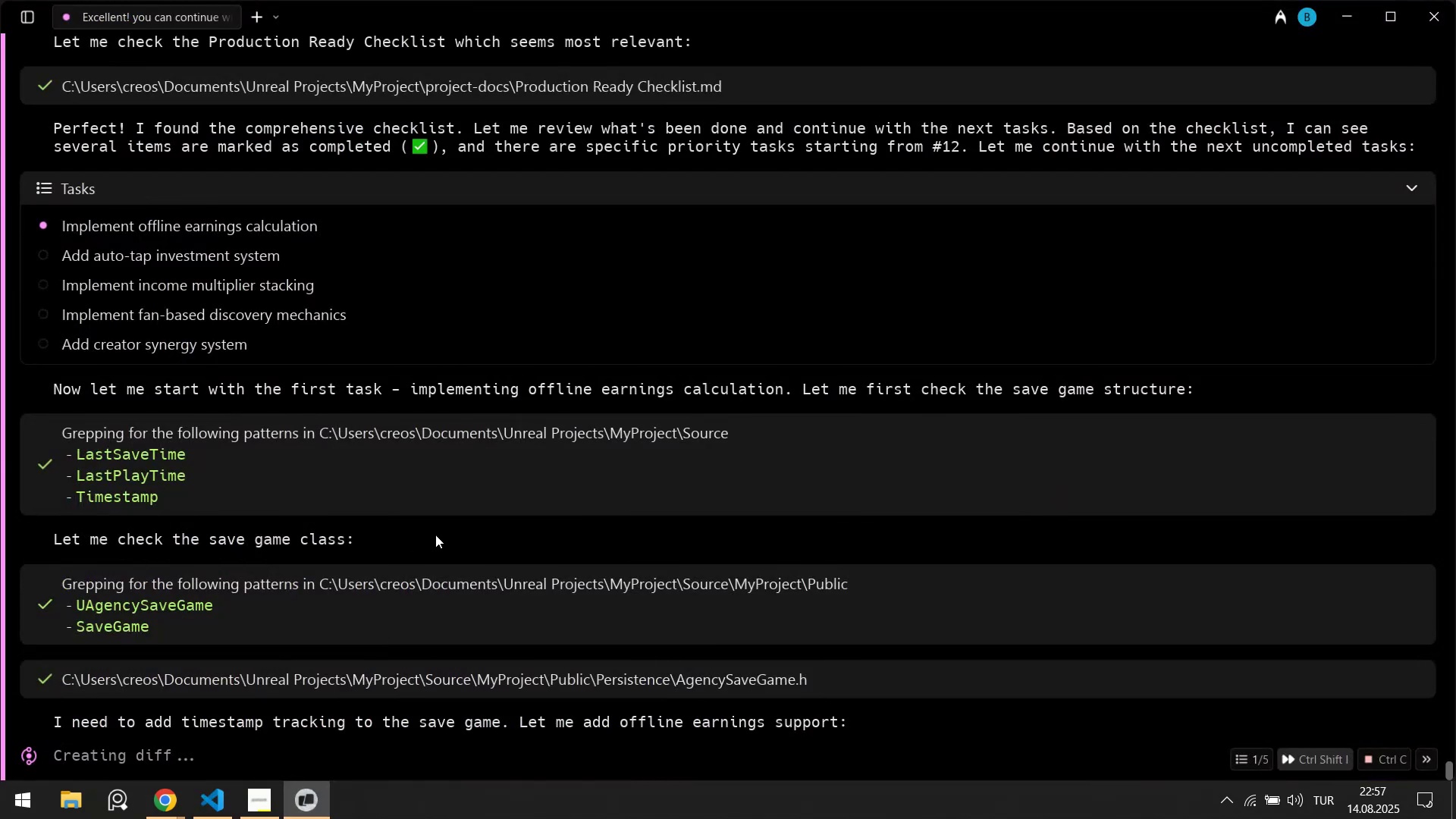 
scroll: coordinate [437, 531], scroll_direction: down, amount: 2.0
 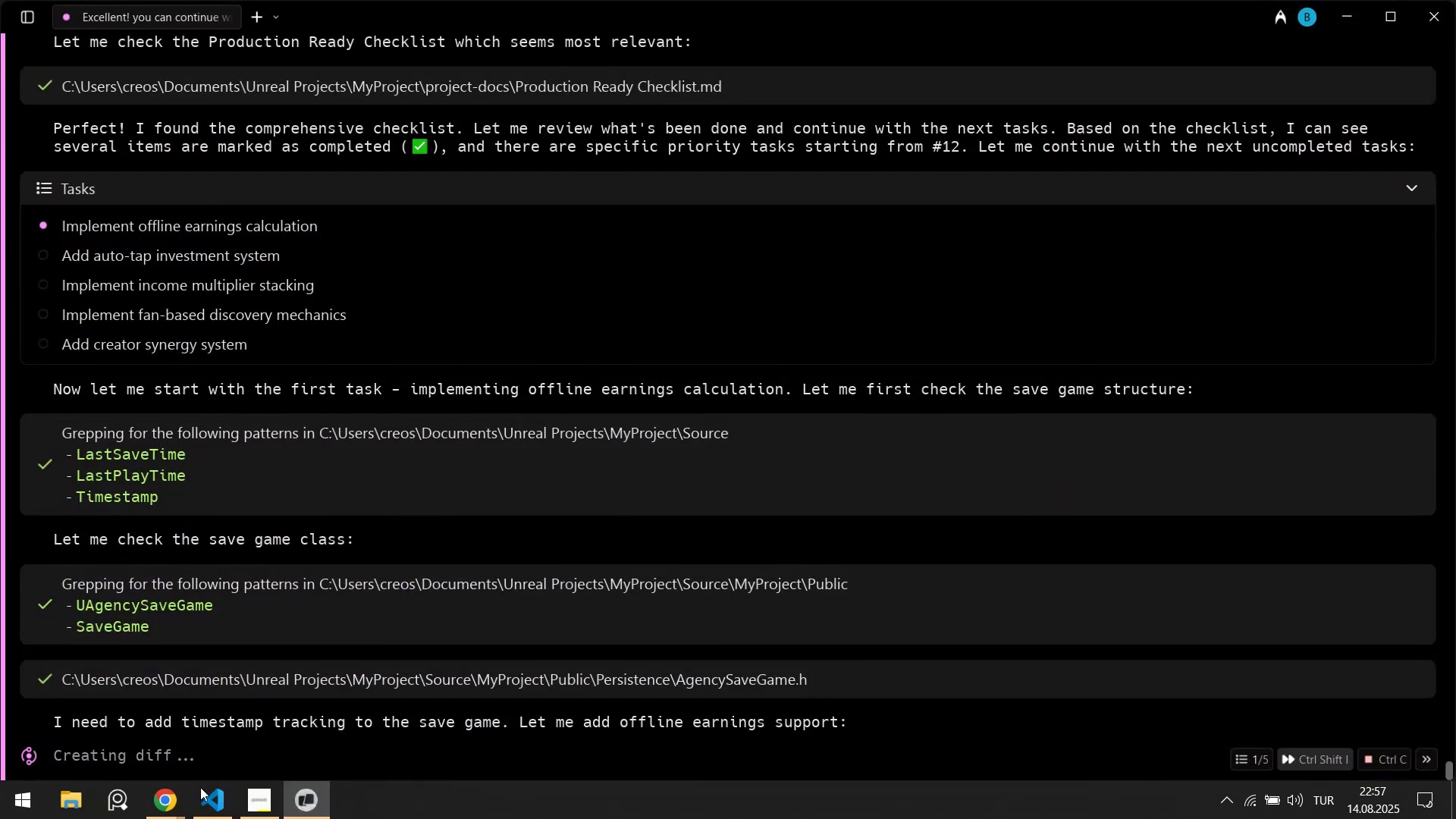 
left_click([211, 805])
 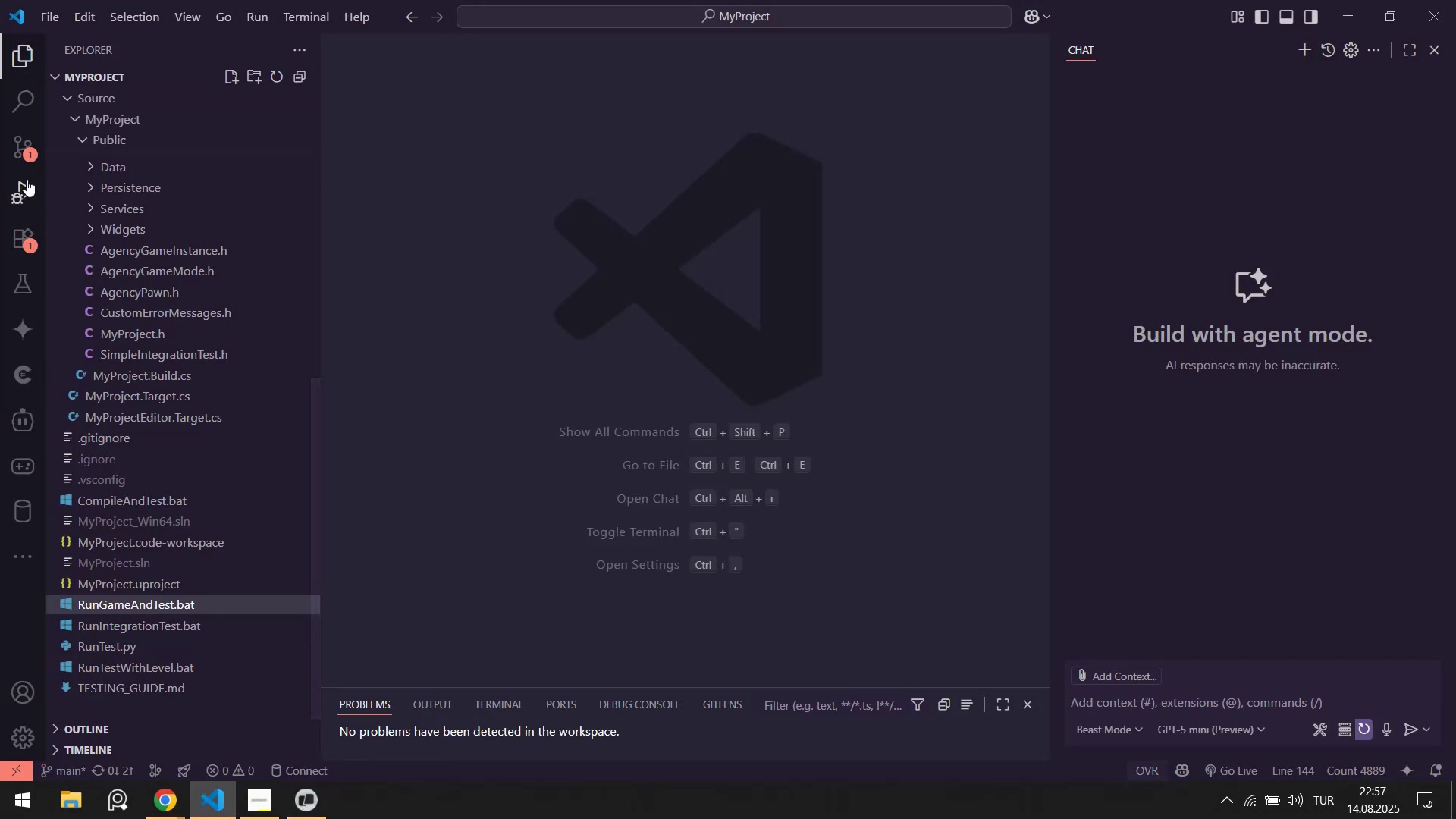 
left_click([19, 143])
 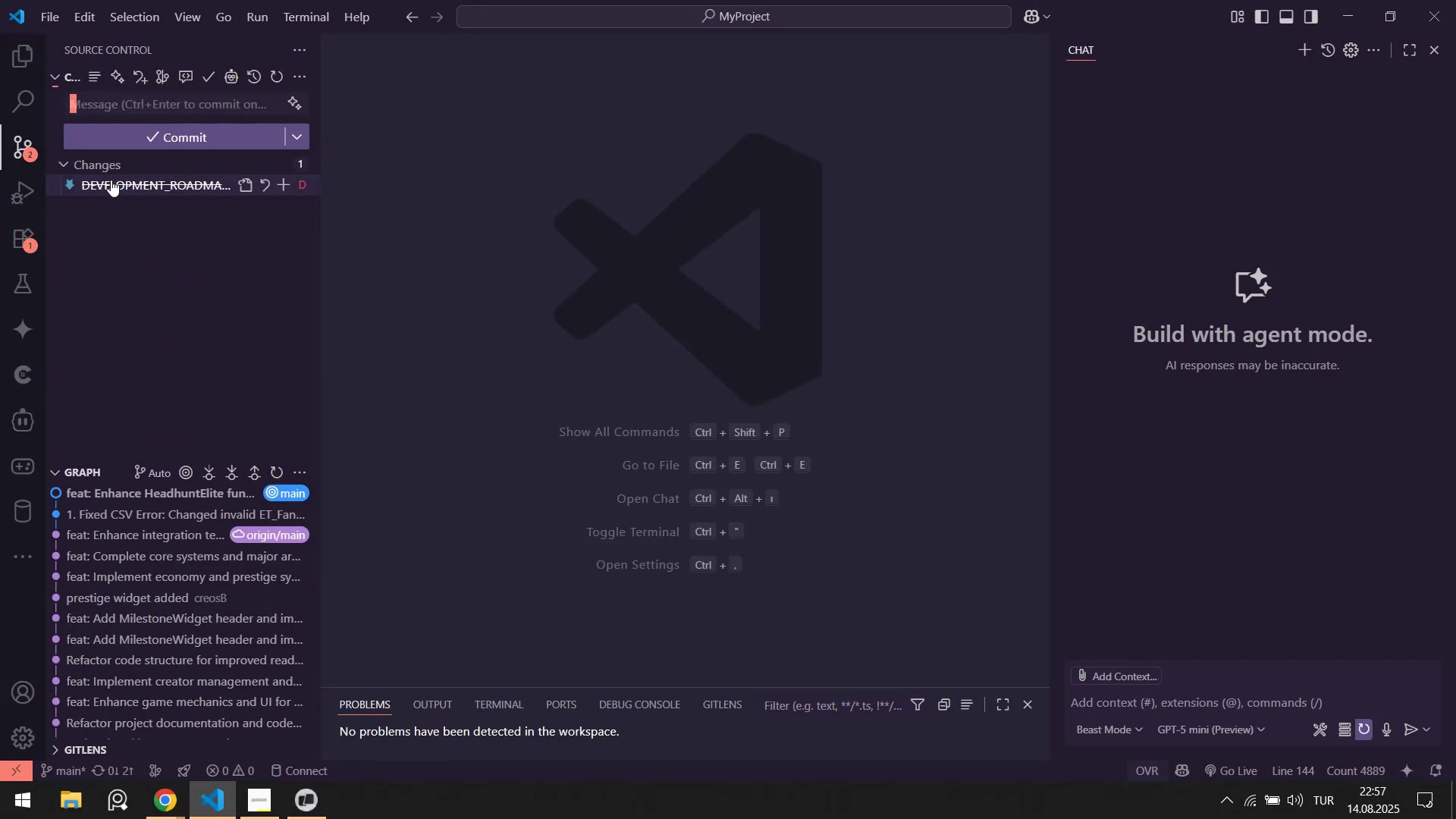 
left_click([112, 179])
 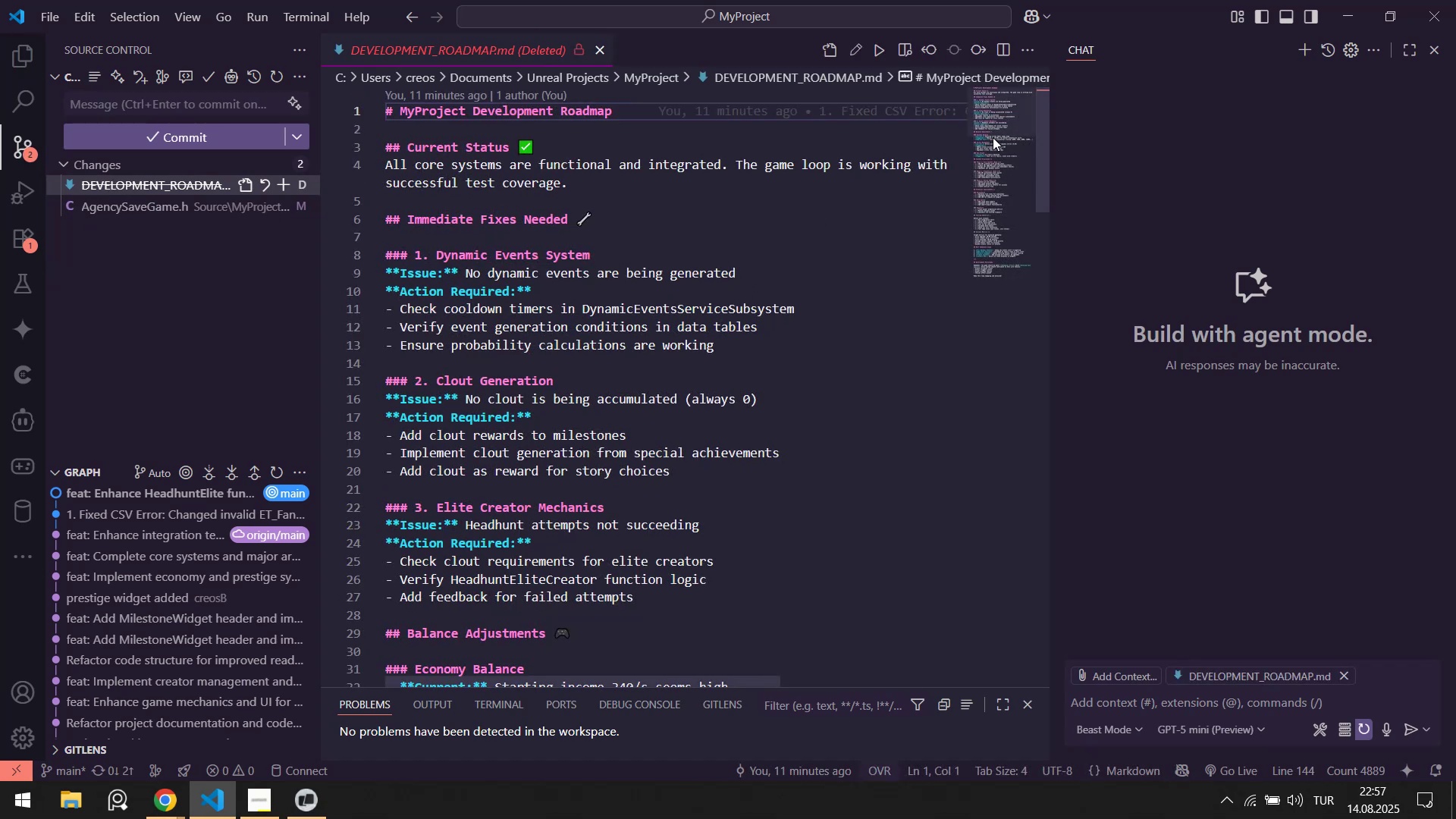 
left_click_drag(start_coordinate=[992, 108], to_coordinate=[1001, 106])
 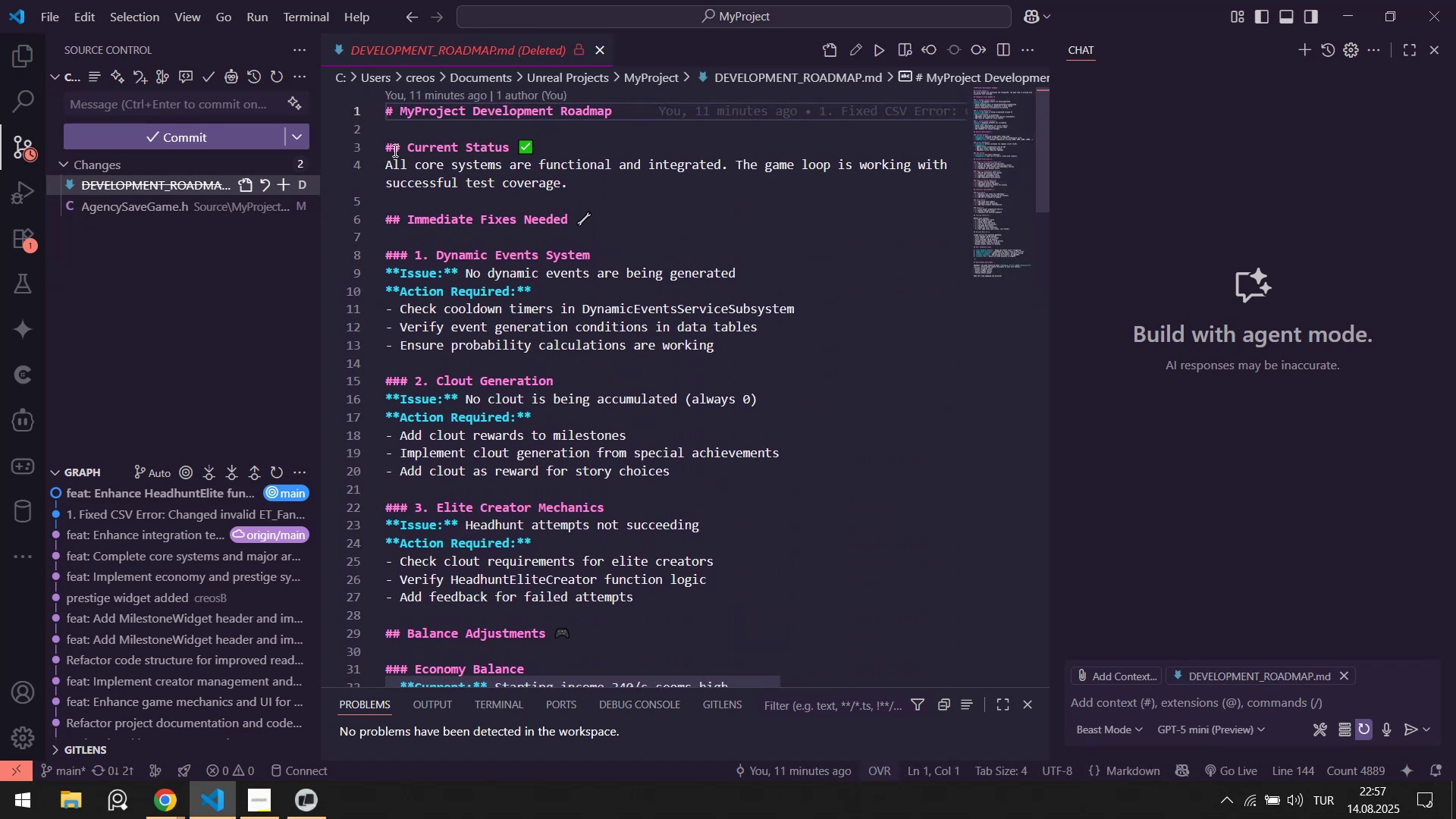 
left_click_drag(start_coordinate=[406, 149], to_coordinate=[528, 169])
 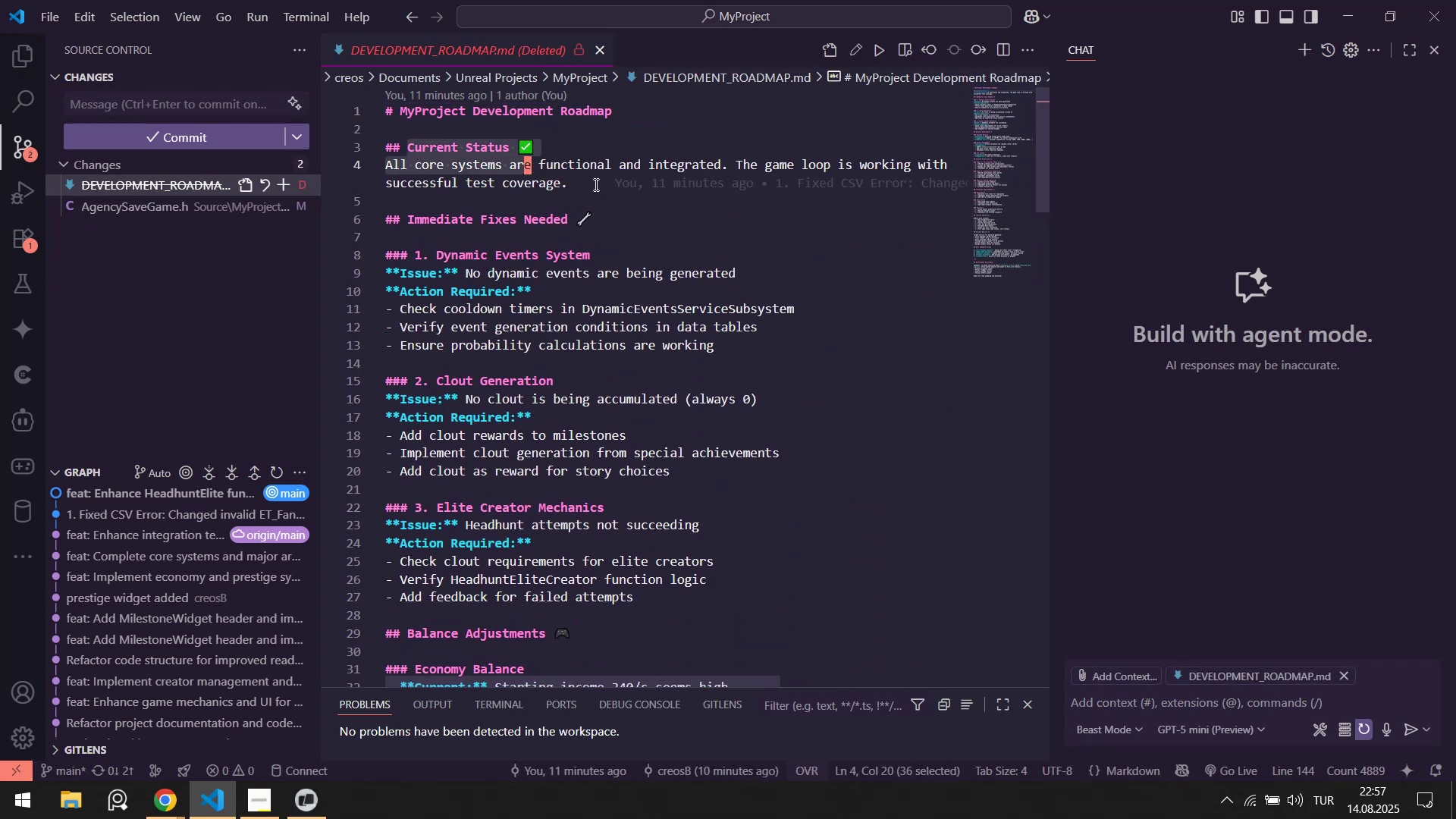 
left_click([595, 184])
 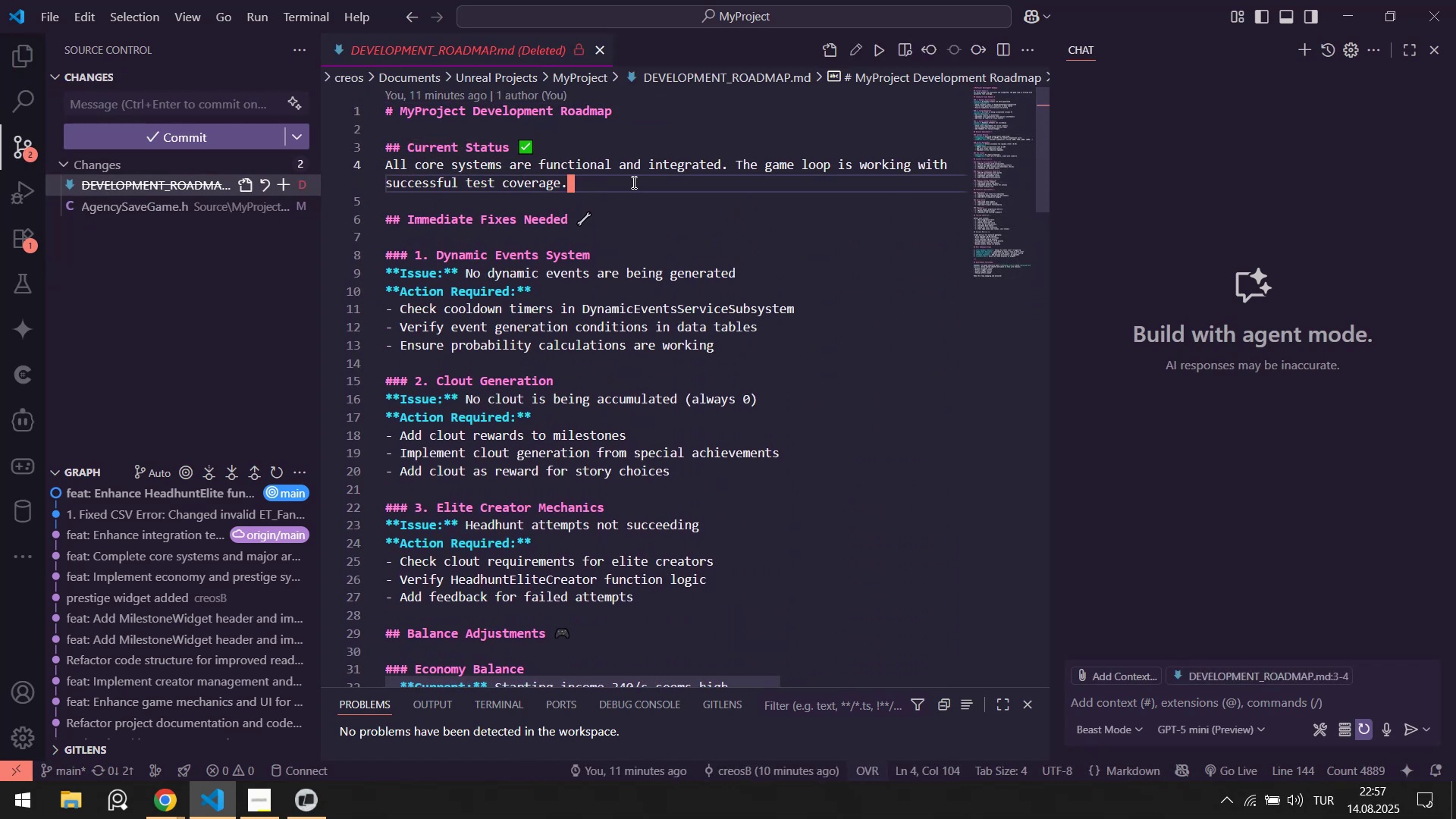 
left_click_drag(start_coordinate=[632, 182], to_coordinate=[392, 162])
 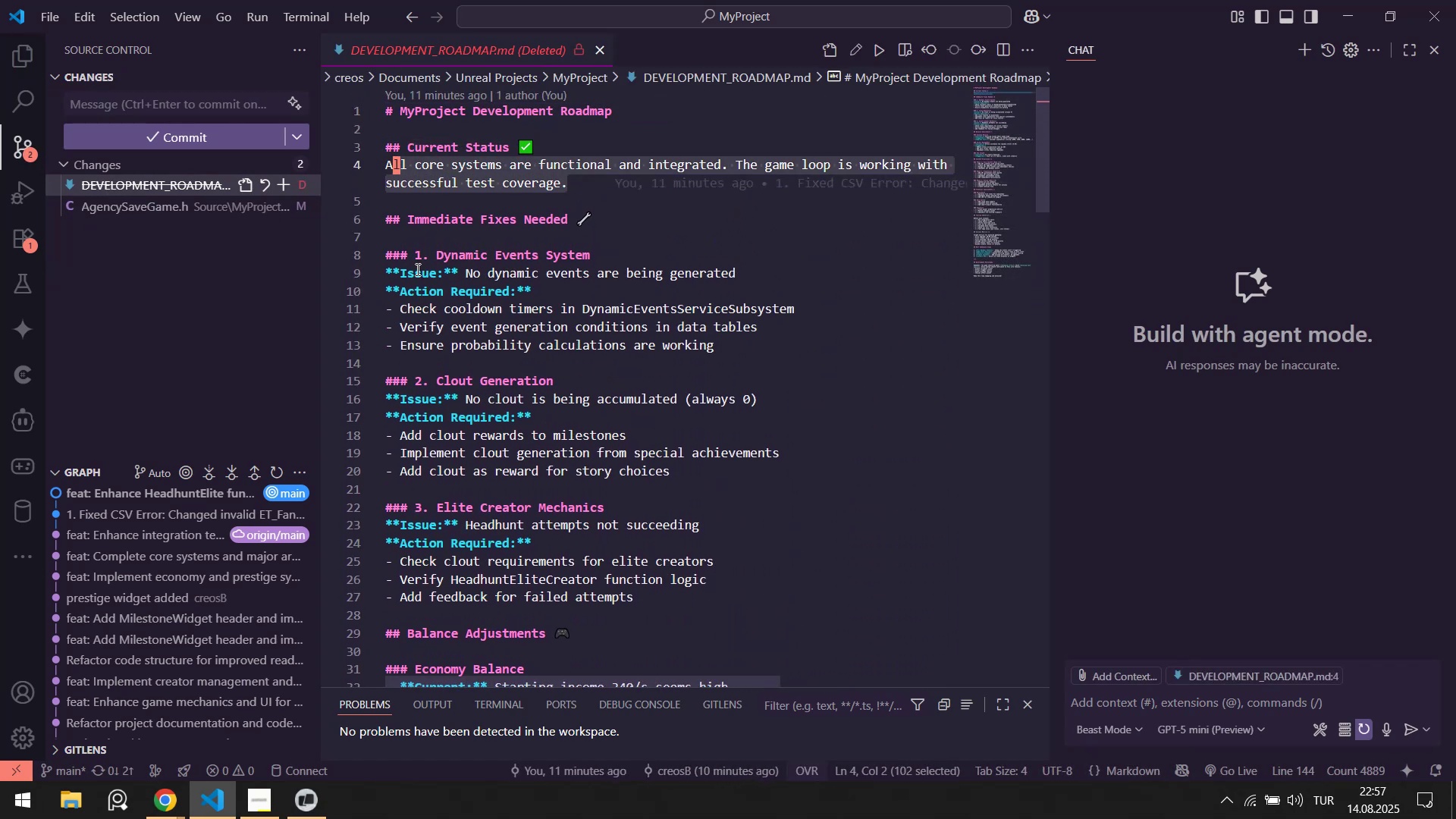 
left_click_drag(start_coordinate=[441, 249], to_coordinate=[570, 340])
 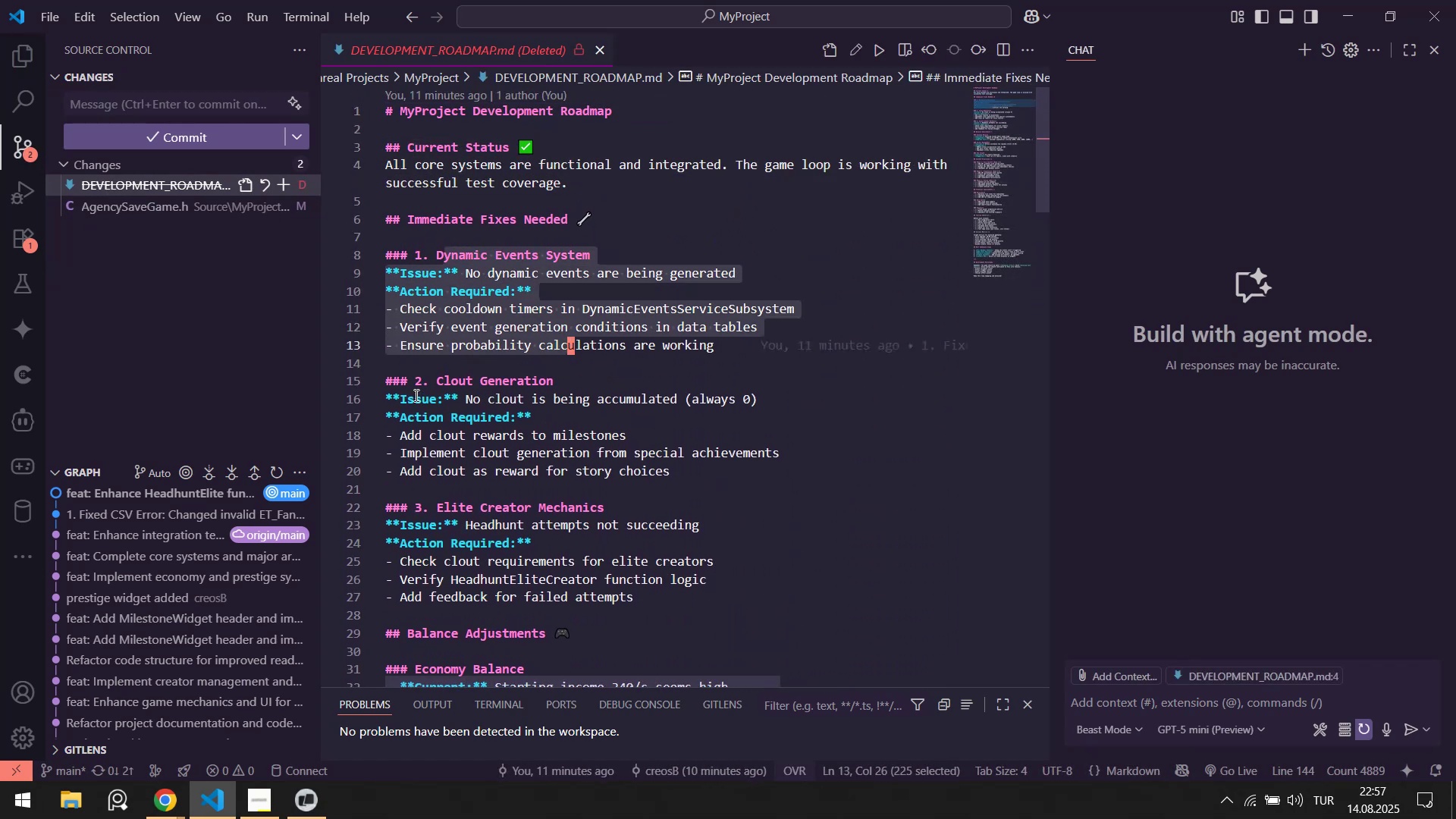 
left_click_drag(start_coordinate=[418, 380], to_coordinate=[540, 463])
 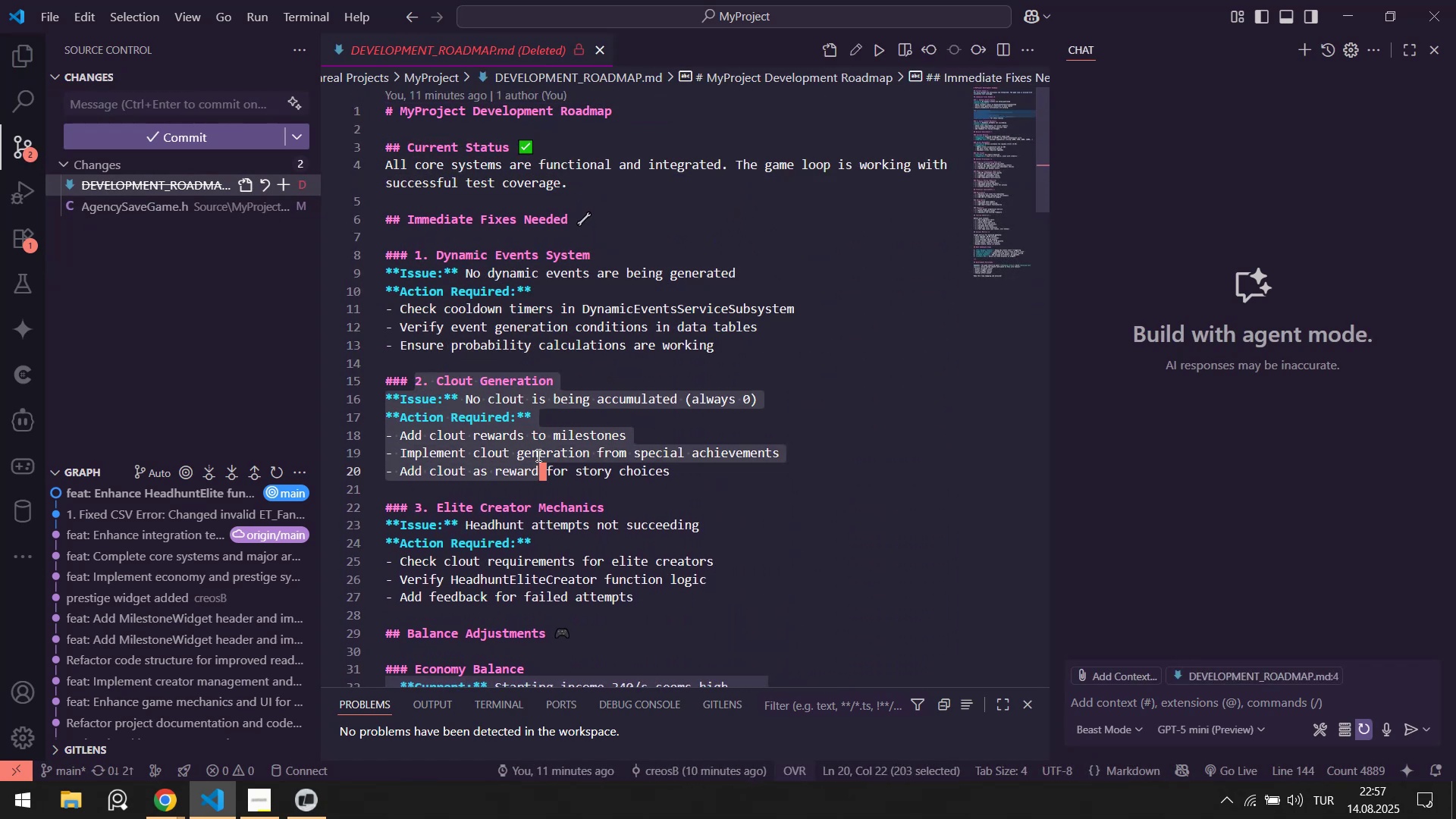 
scroll: coordinate [451, 350], scroll_direction: down, amount: 8.0
 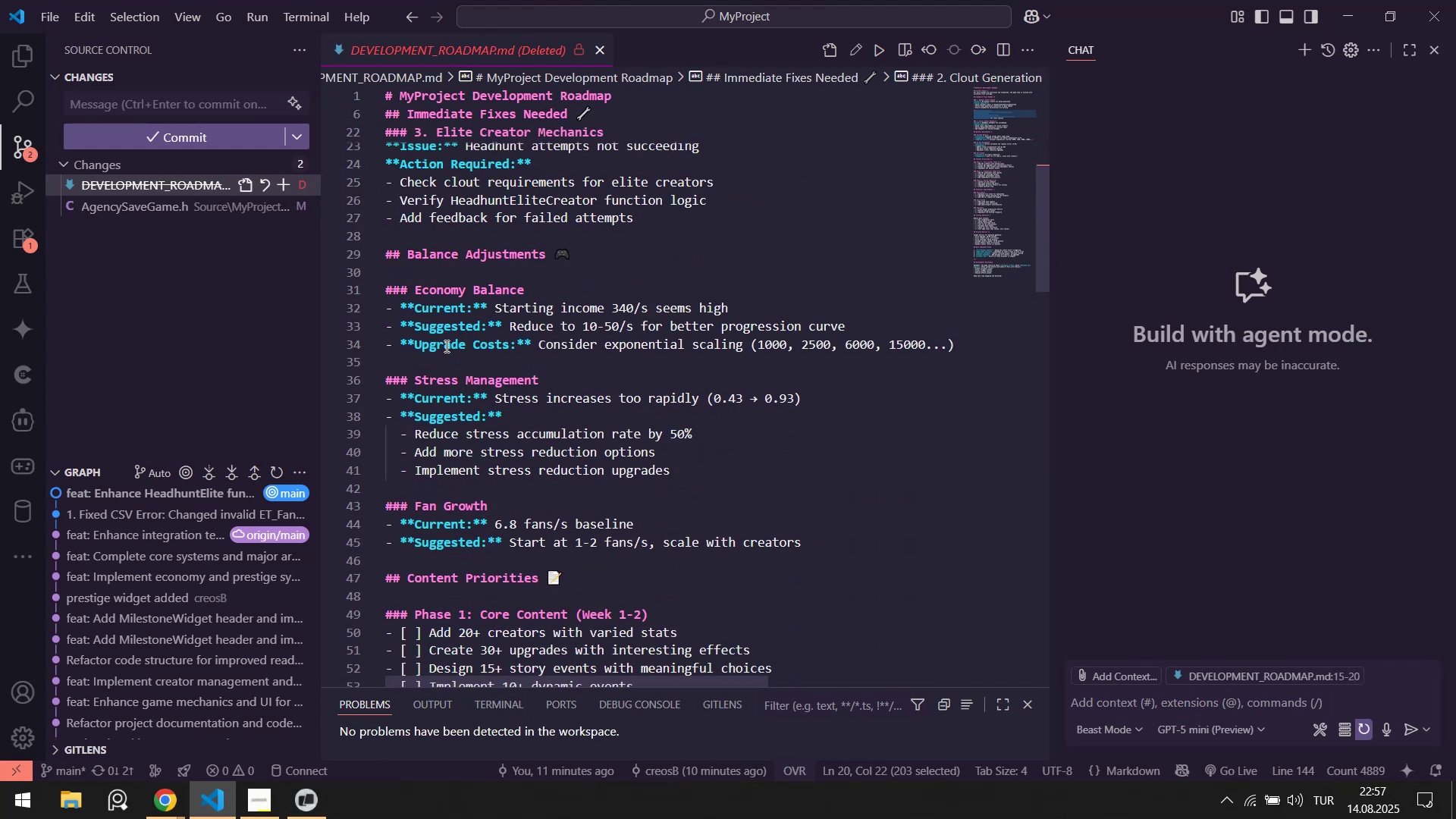 
left_click_drag(start_coordinate=[438, 308], to_coordinate=[666, 307])
 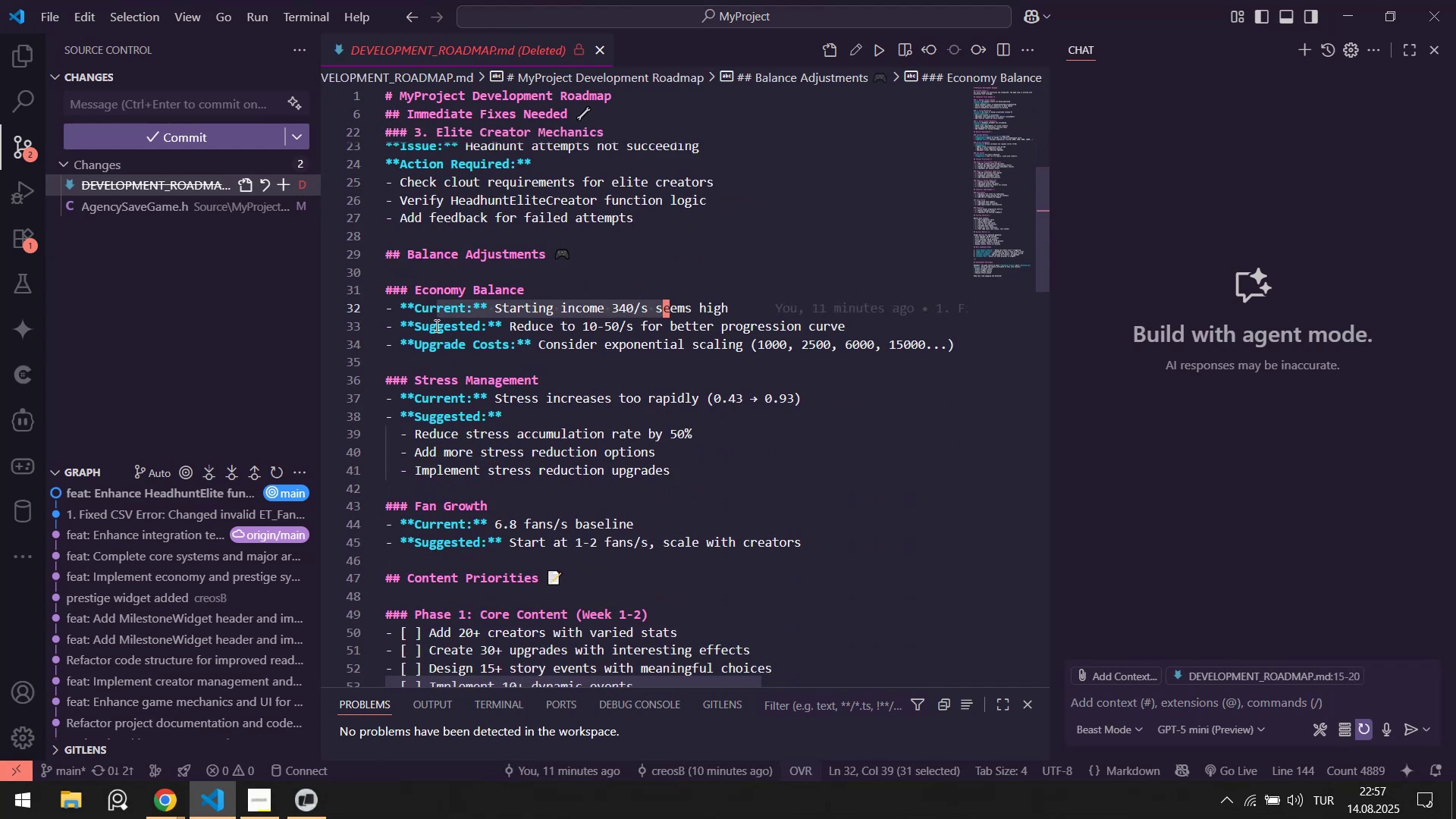 
left_click_drag(start_coordinate=[435, 325], to_coordinate=[571, 359])
 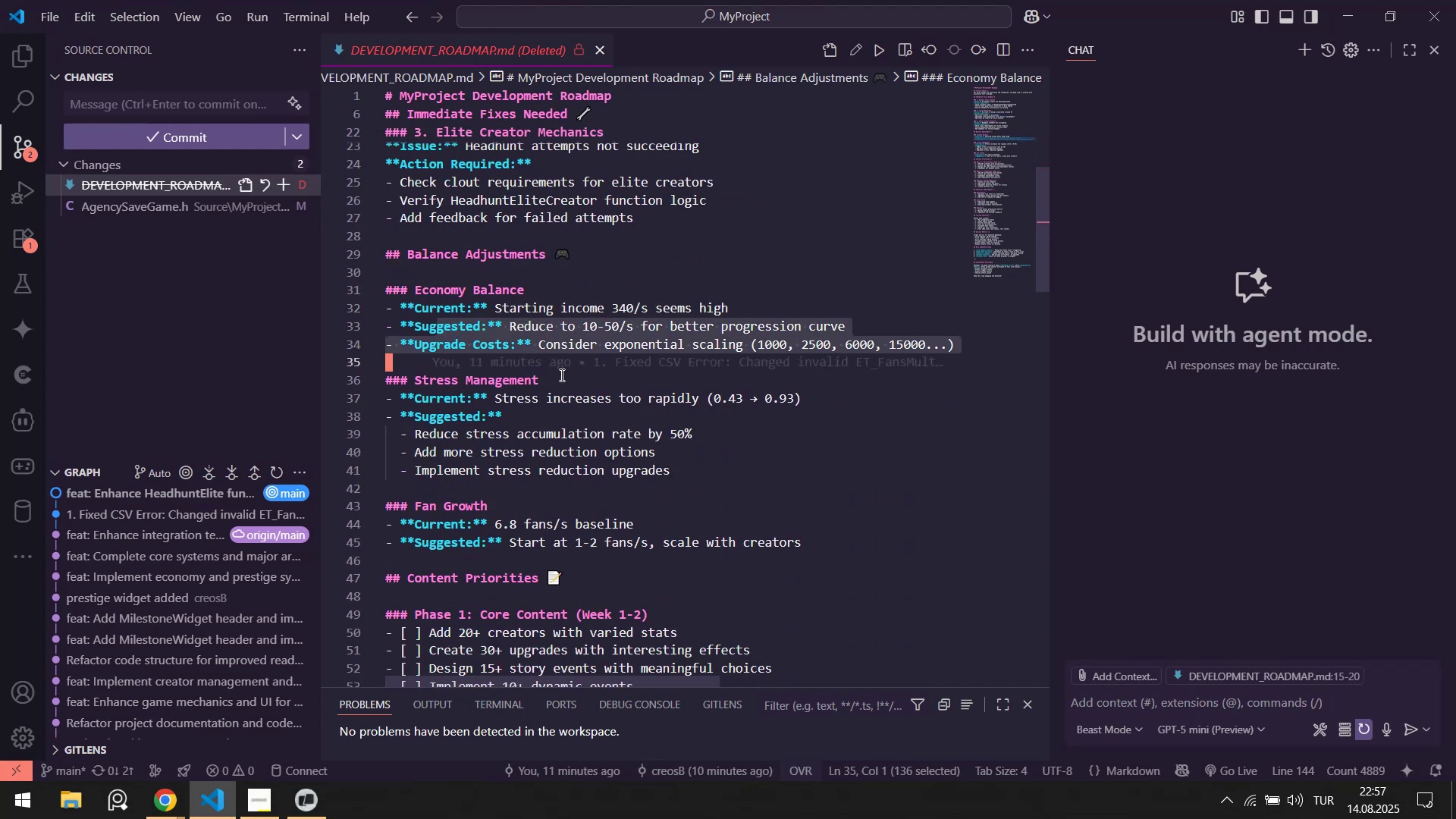 
scroll: coordinate [496, 330], scroll_direction: down, amount: 6.0
 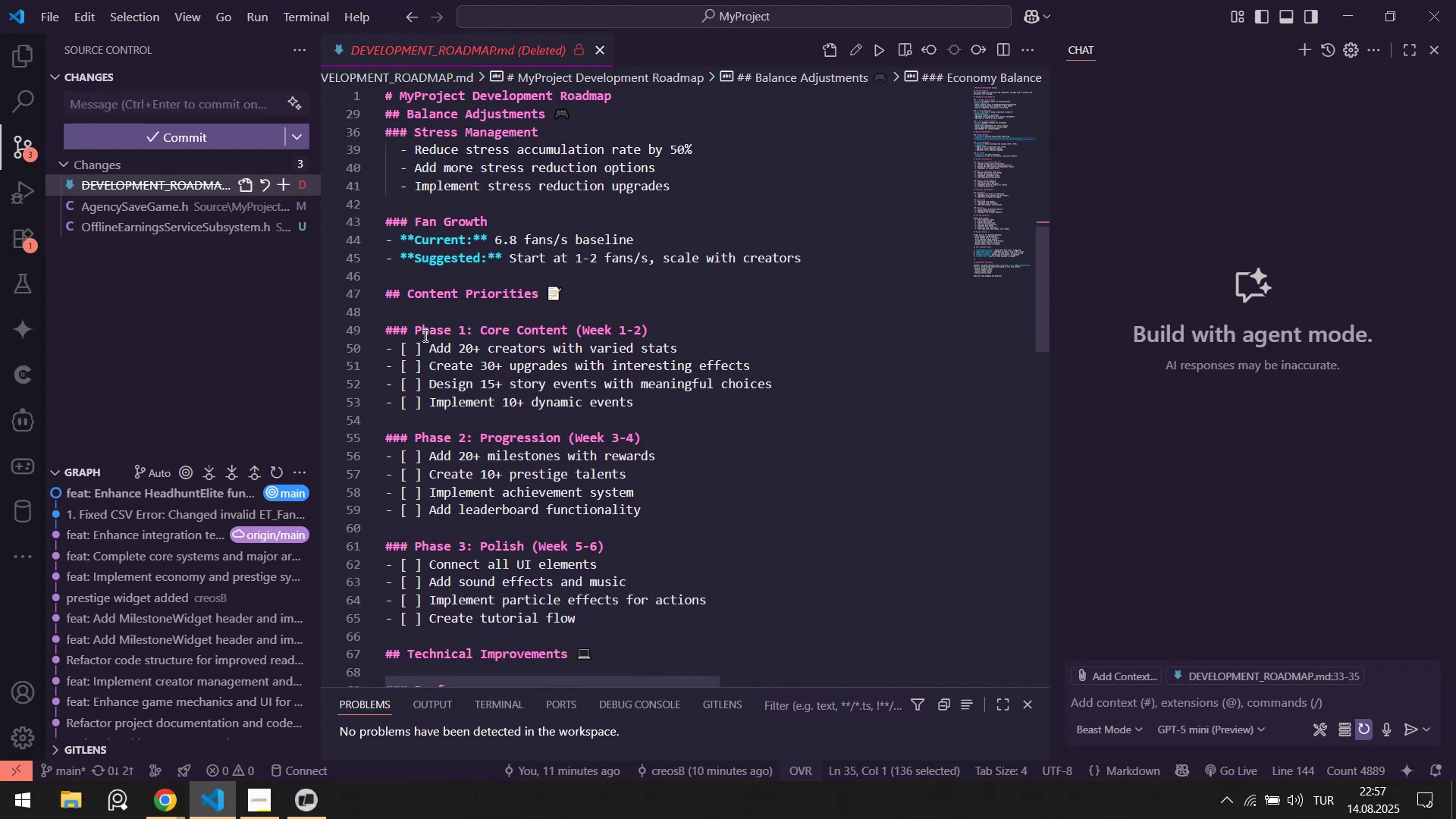 
left_click_drag(start_coordinate=[419, 344], to_coordinate=[573, 400])
 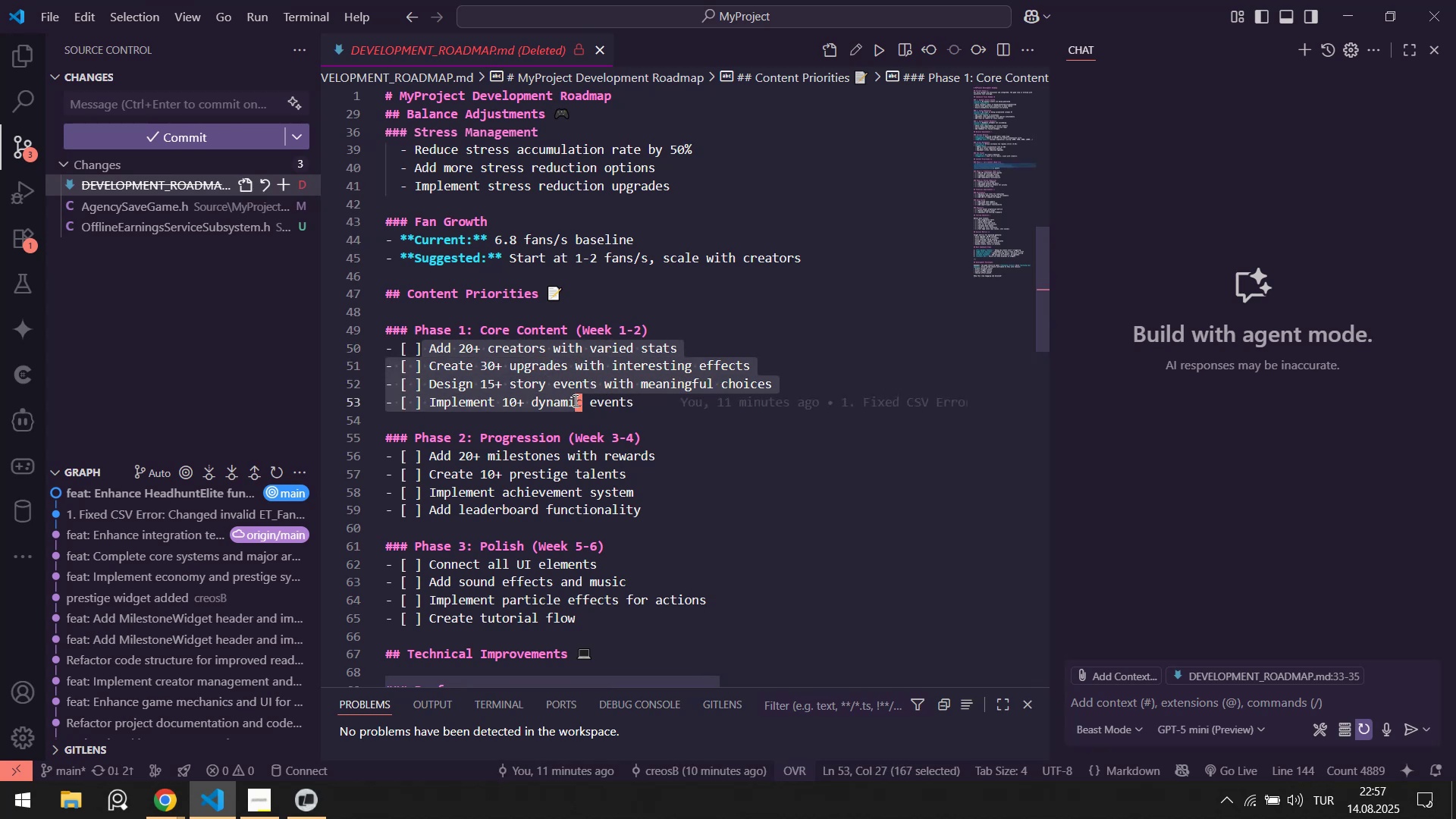 
scroll: coordinate [574, 400], scroll_direction: down, amount: 1.0
 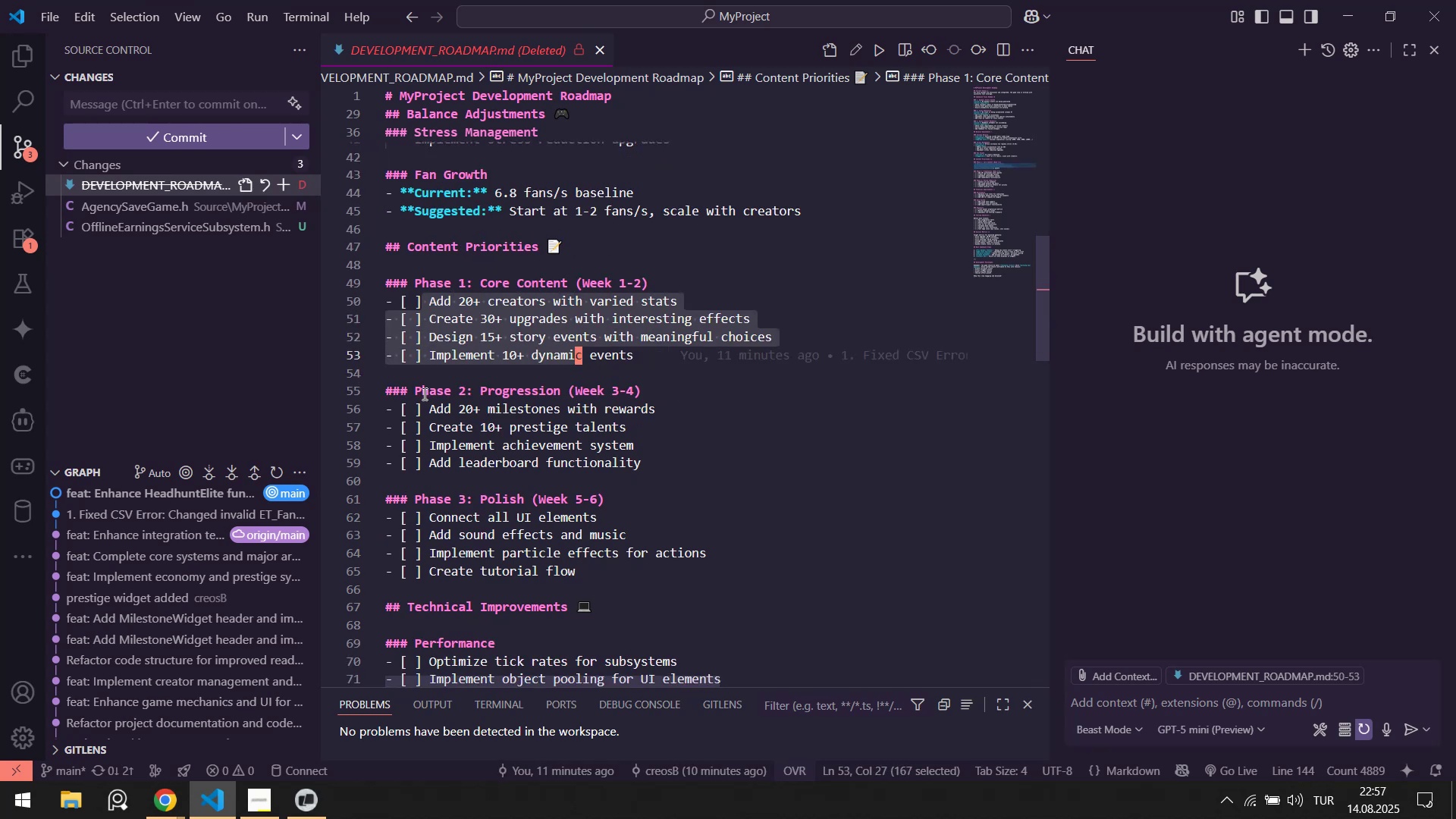 
left_click_drag(start_coordinate=[421, 386], to_coordinate=[590, 427])
 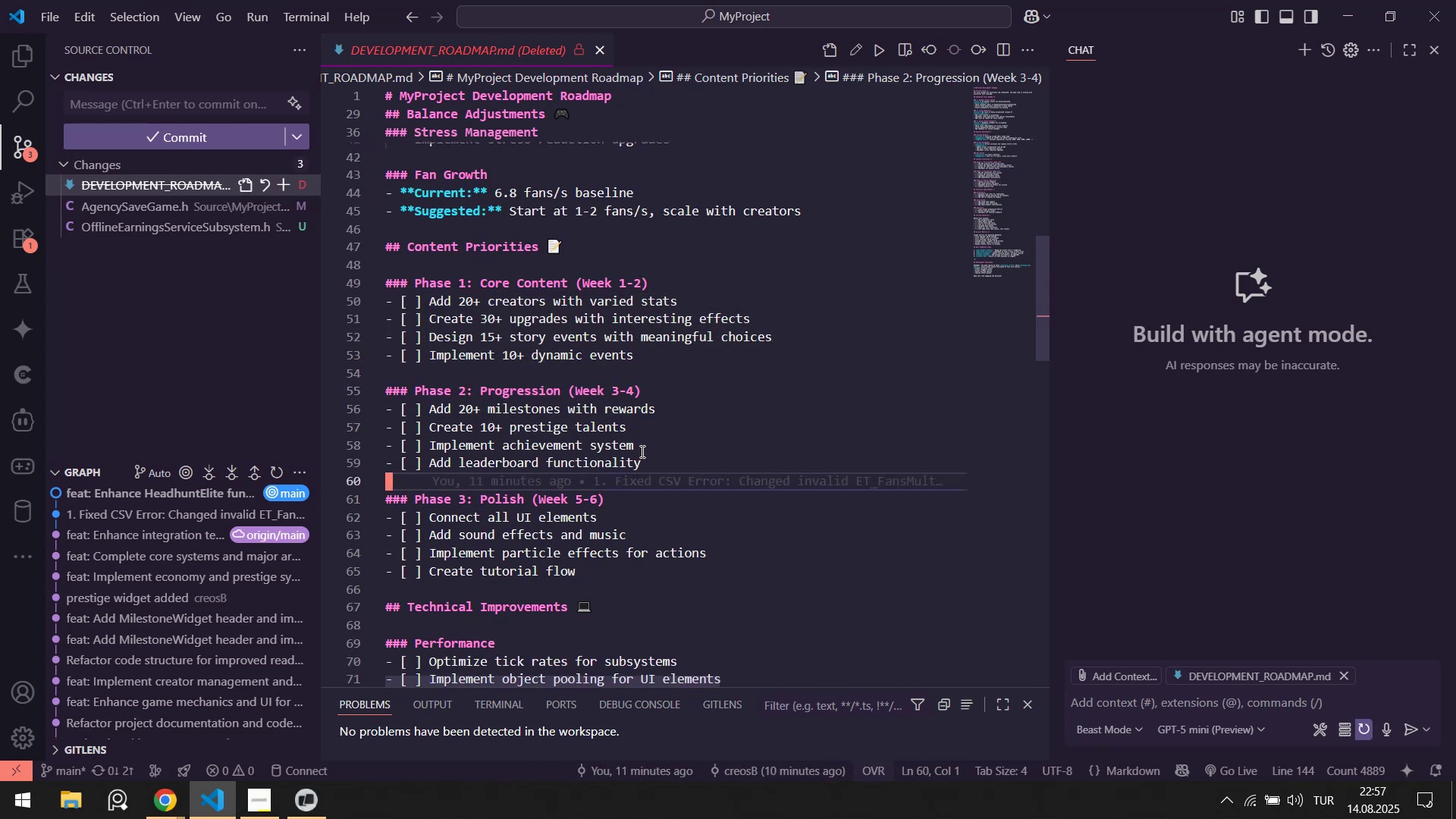 
scroll: coordinate [641, 451], scroll_direction: down, amount: 2.0
 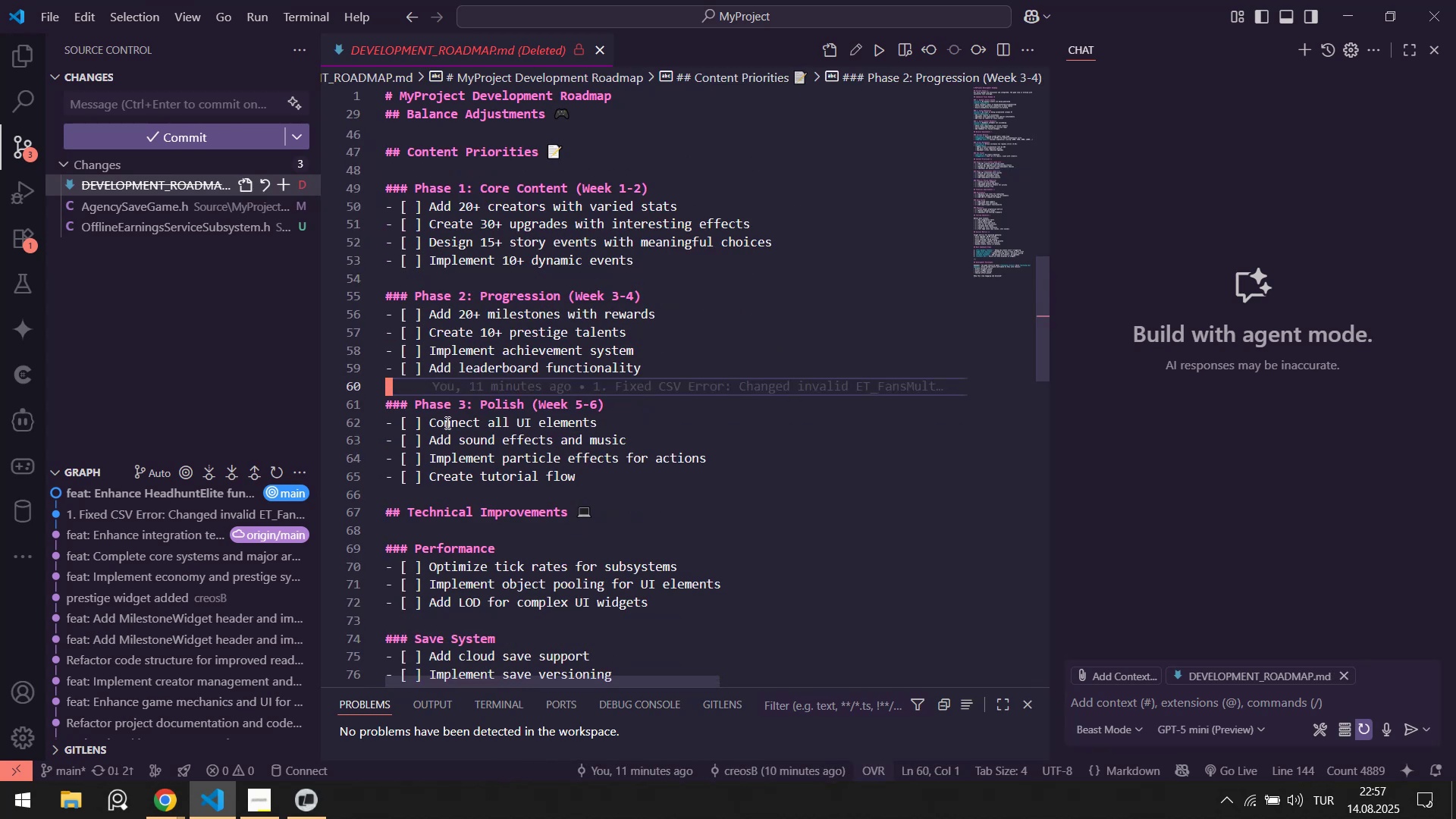 
left_click_drag(start_coordinate=[446, 422], to_coordinate=[612, 430])
 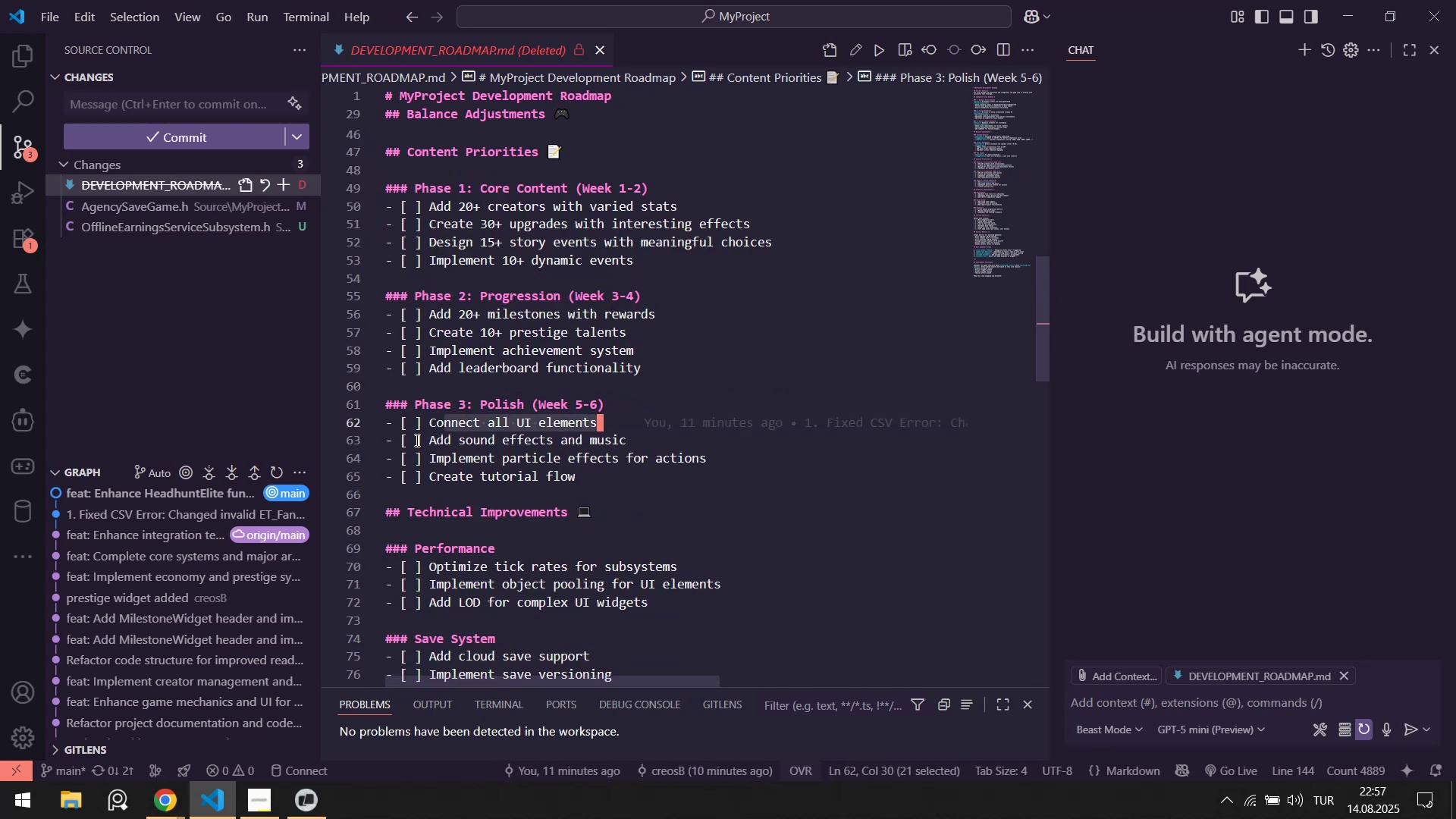 
left_click_drag(start_coordinate=[416, 440], to_coordinate=[589, 441])
 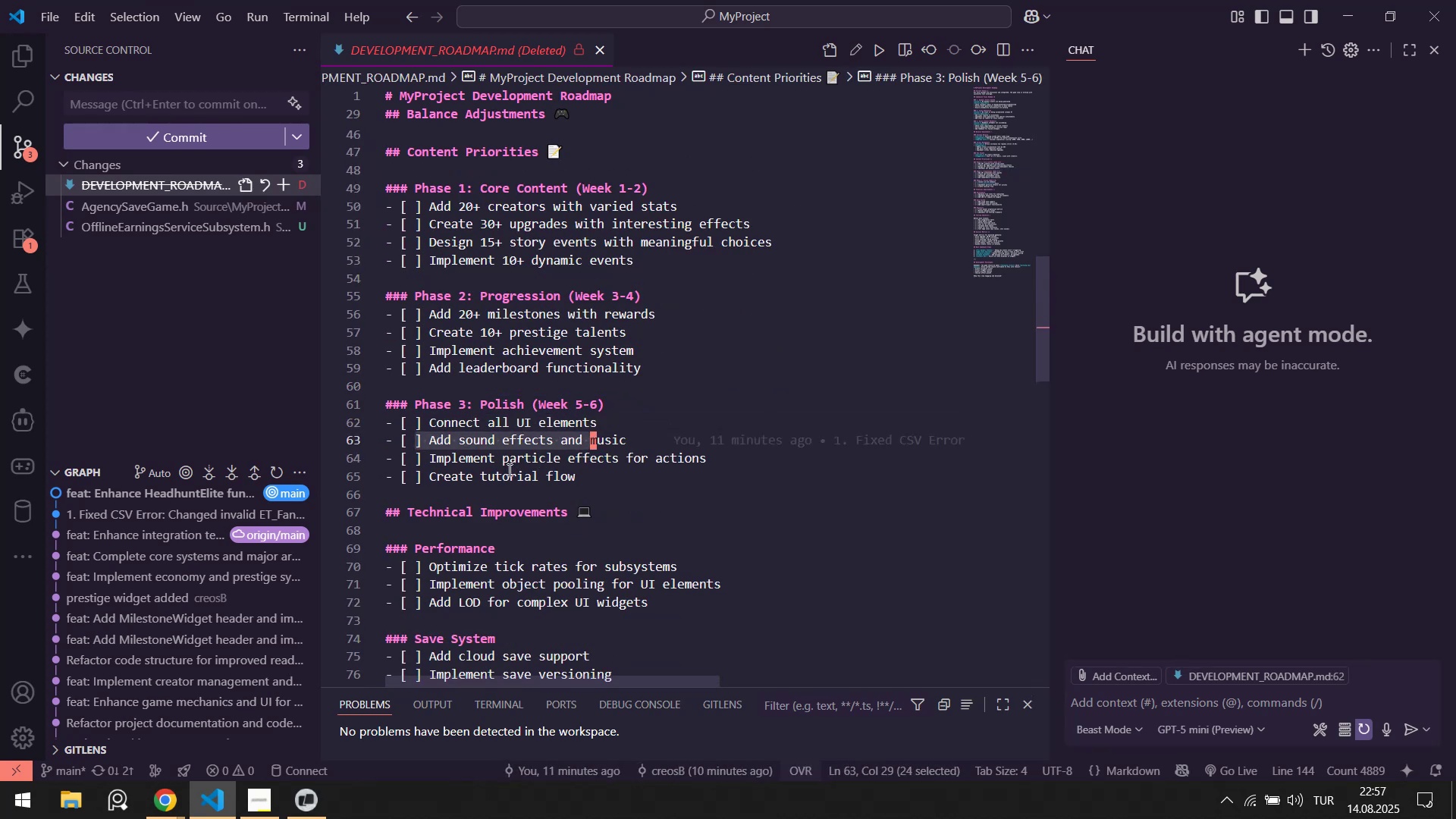 
scroll: coordinate [530, 390], scroll_direction: down, amount: 18.0
 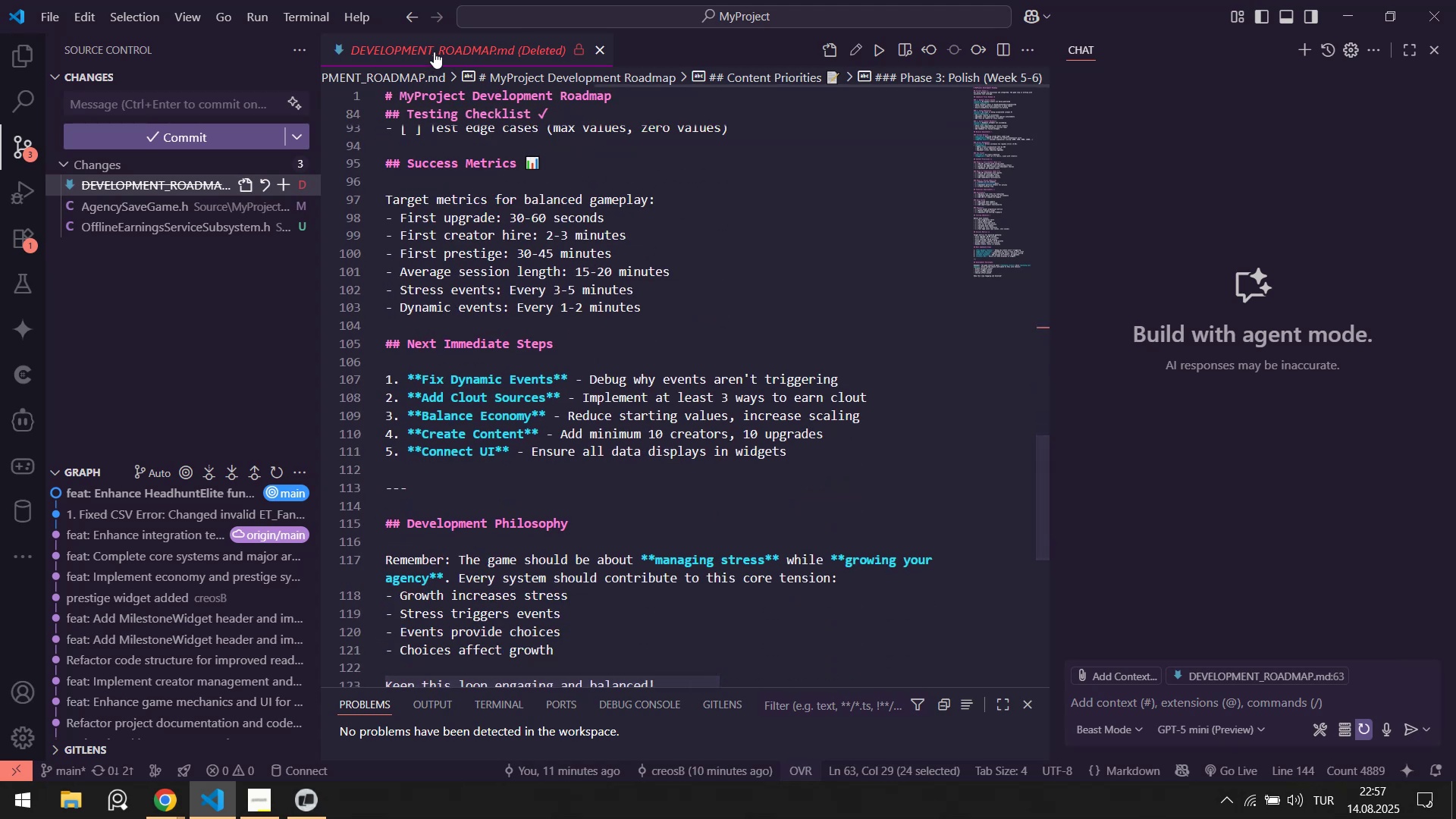 
middle_click([434, 52])
 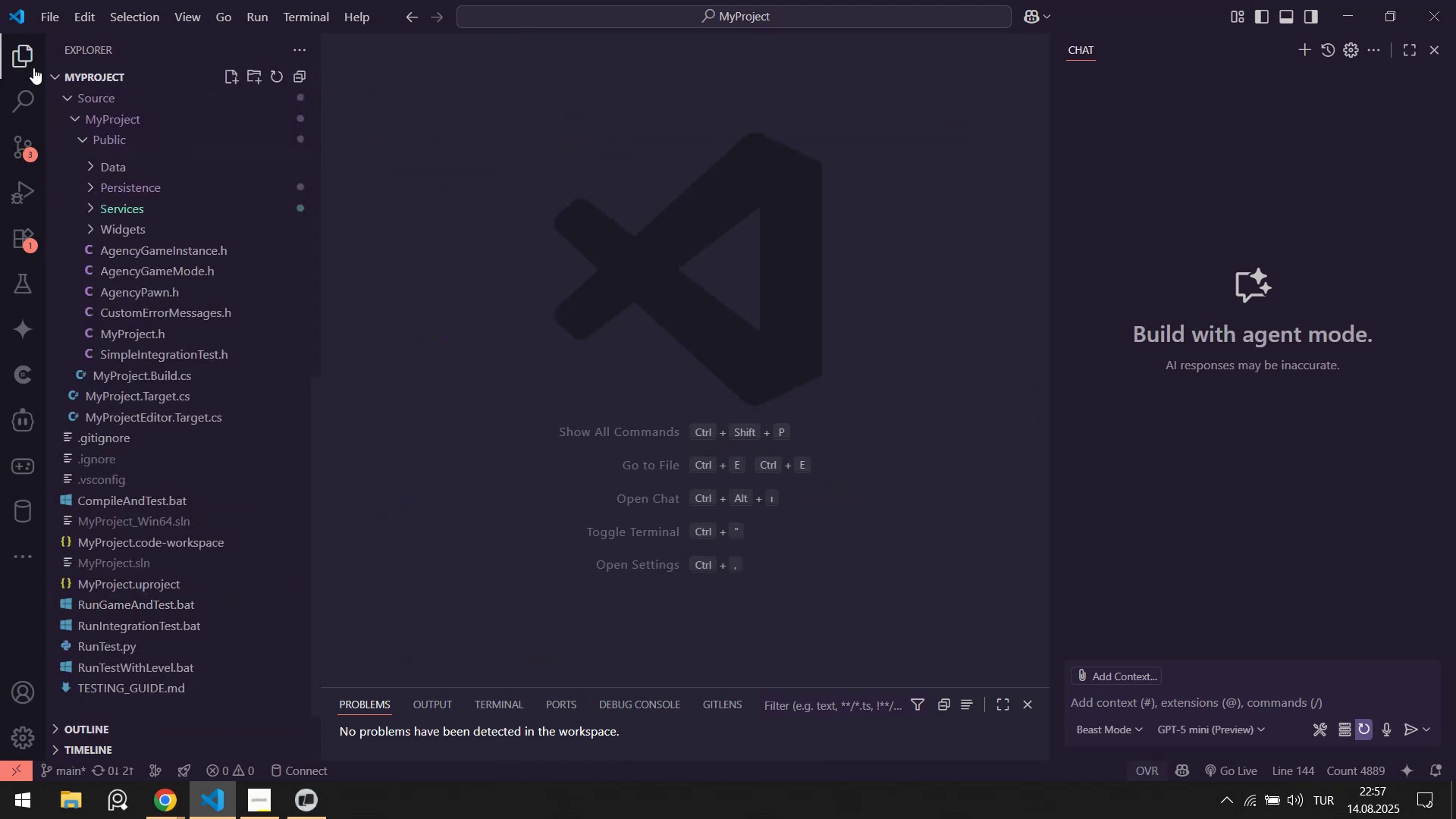 
scroll: coordinate [181, 466], scroll_direction: down, amount: 3.0
 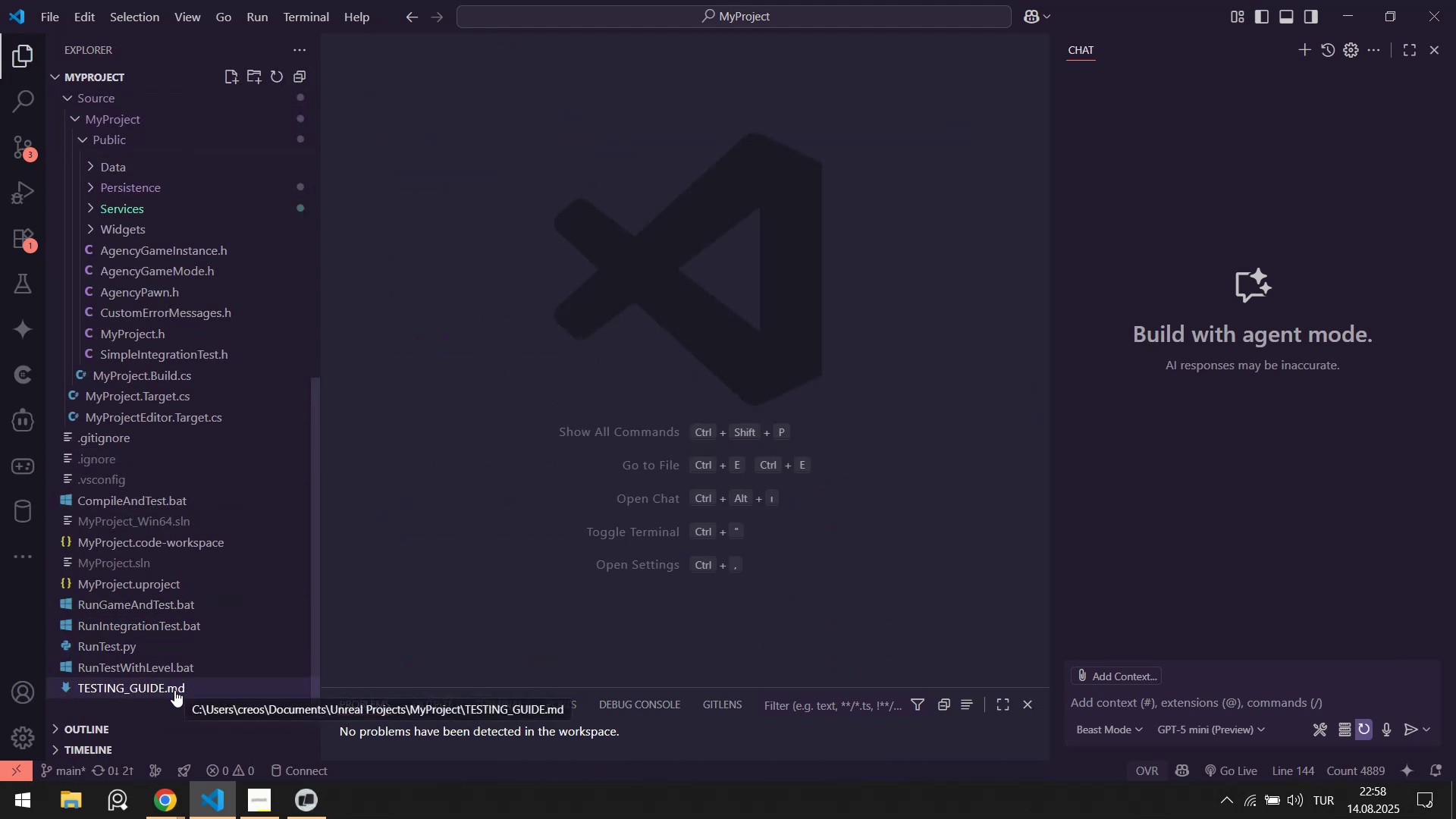 
left_click([174, 690])
 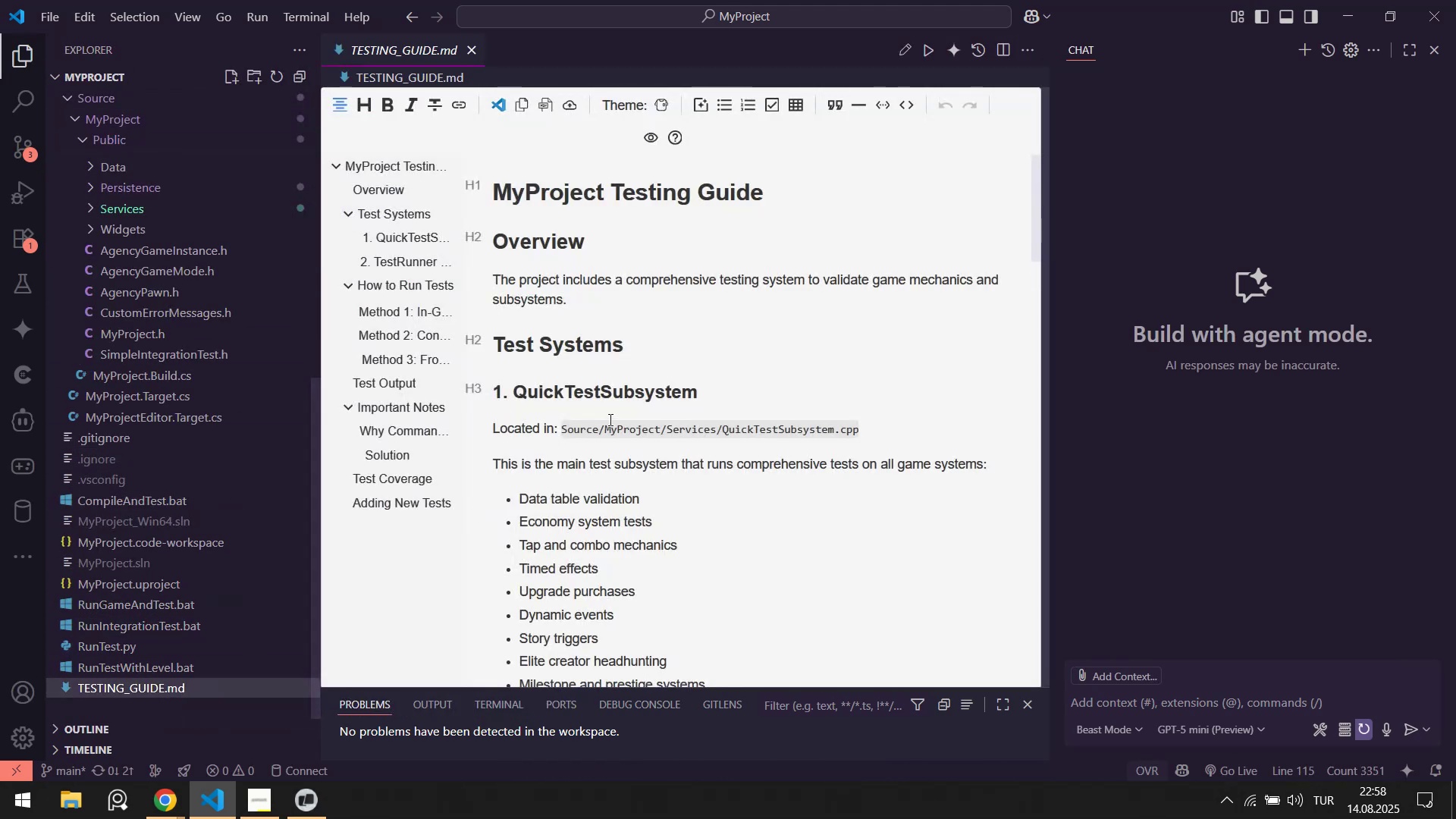 
scroll: coordinate [642, 443], scroll_direction: down, amount: 22.0
 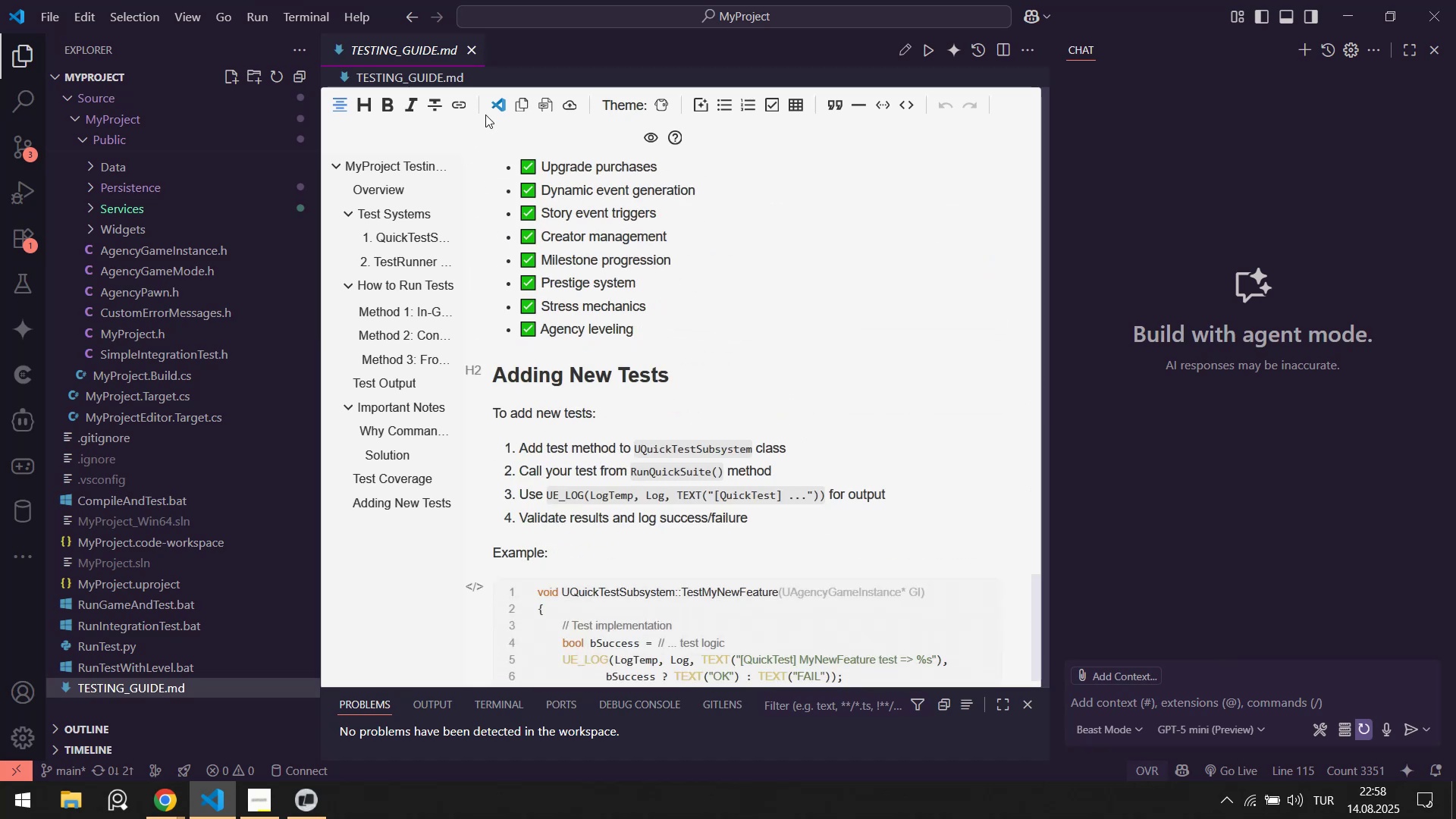 
left_click([494, 108])
 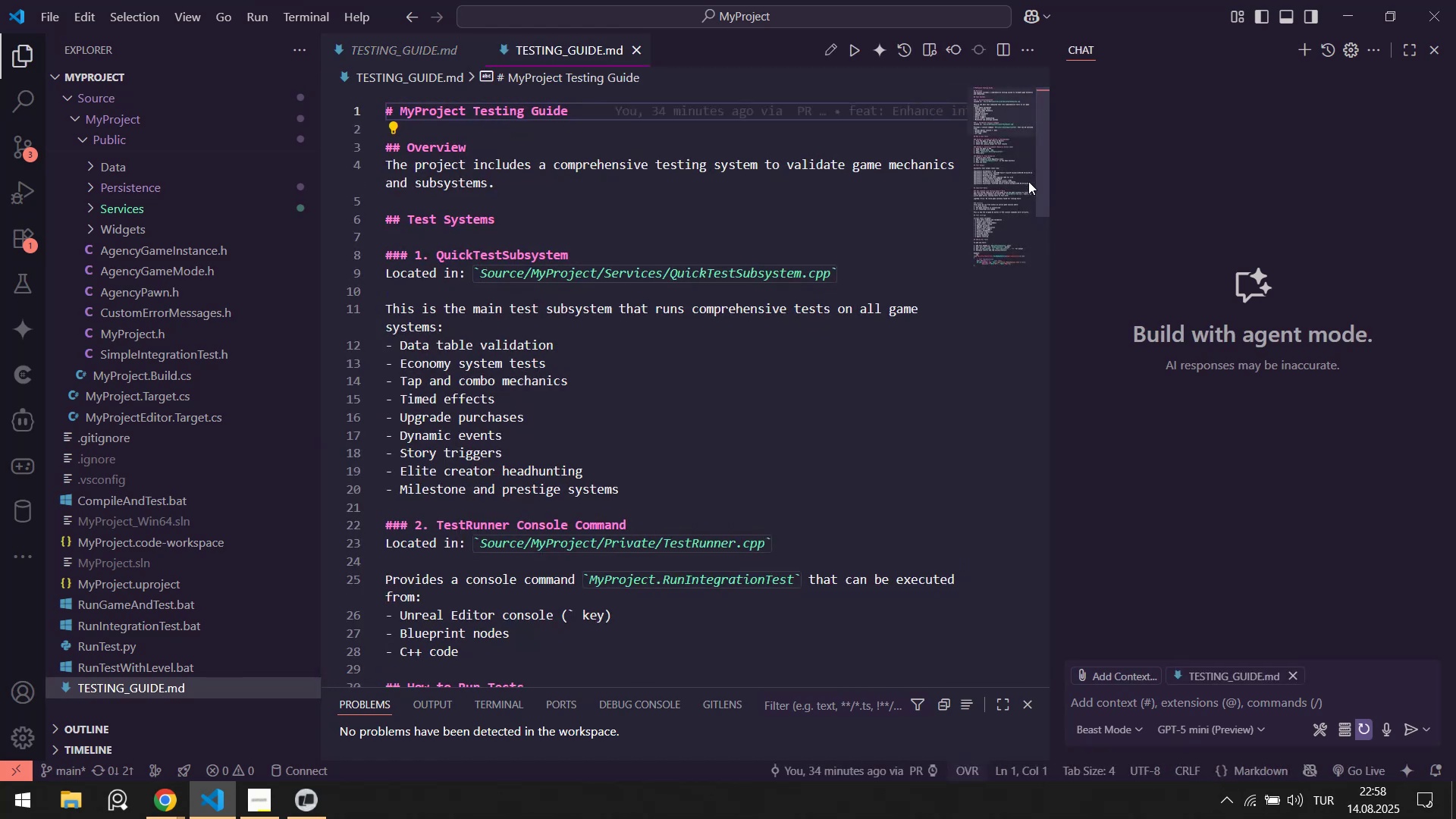 
left_click_drag(start_coordinate=[1009, 118], to_coordinate=[997, 108])
 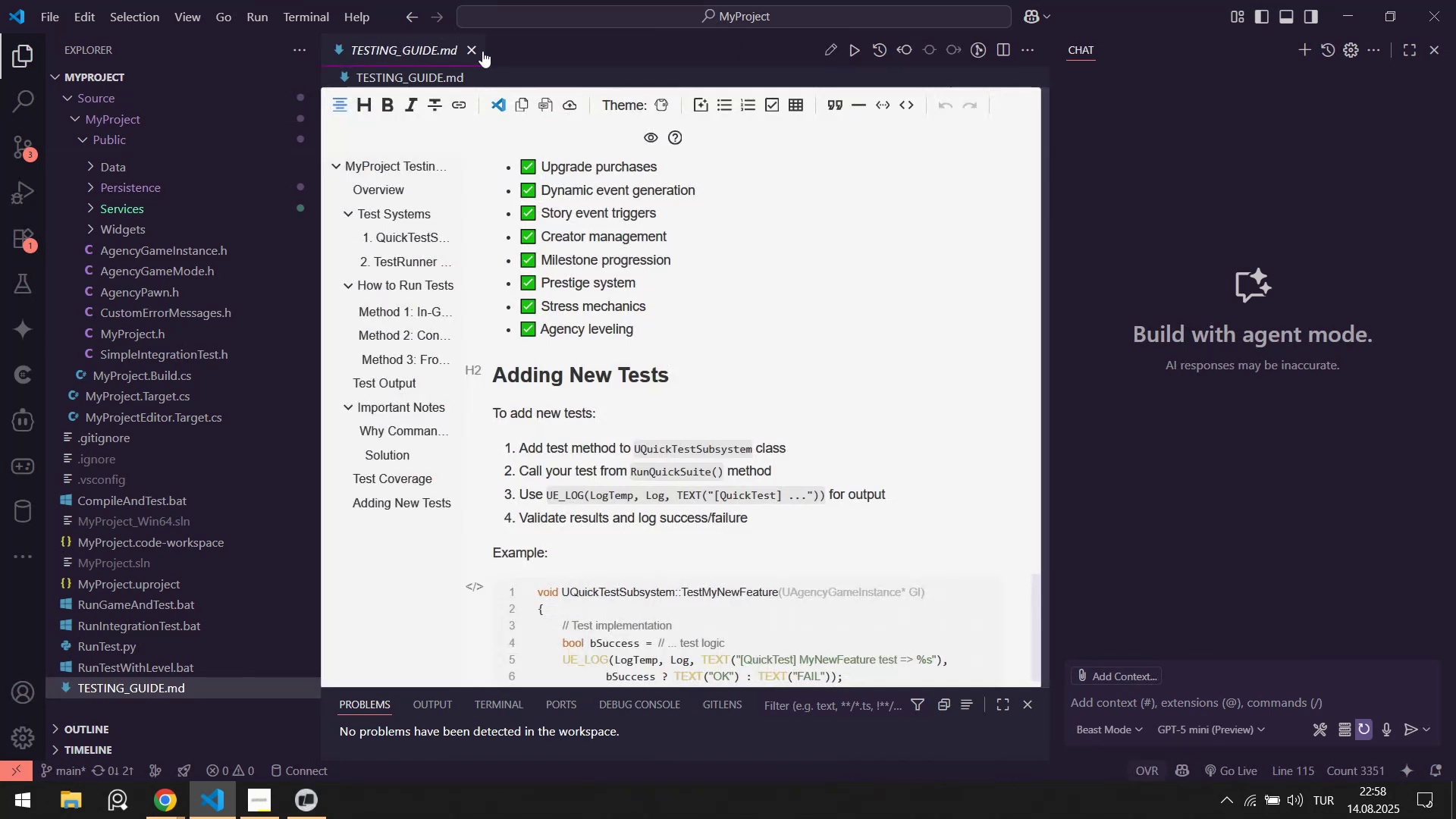 
double_click([402, 51])
 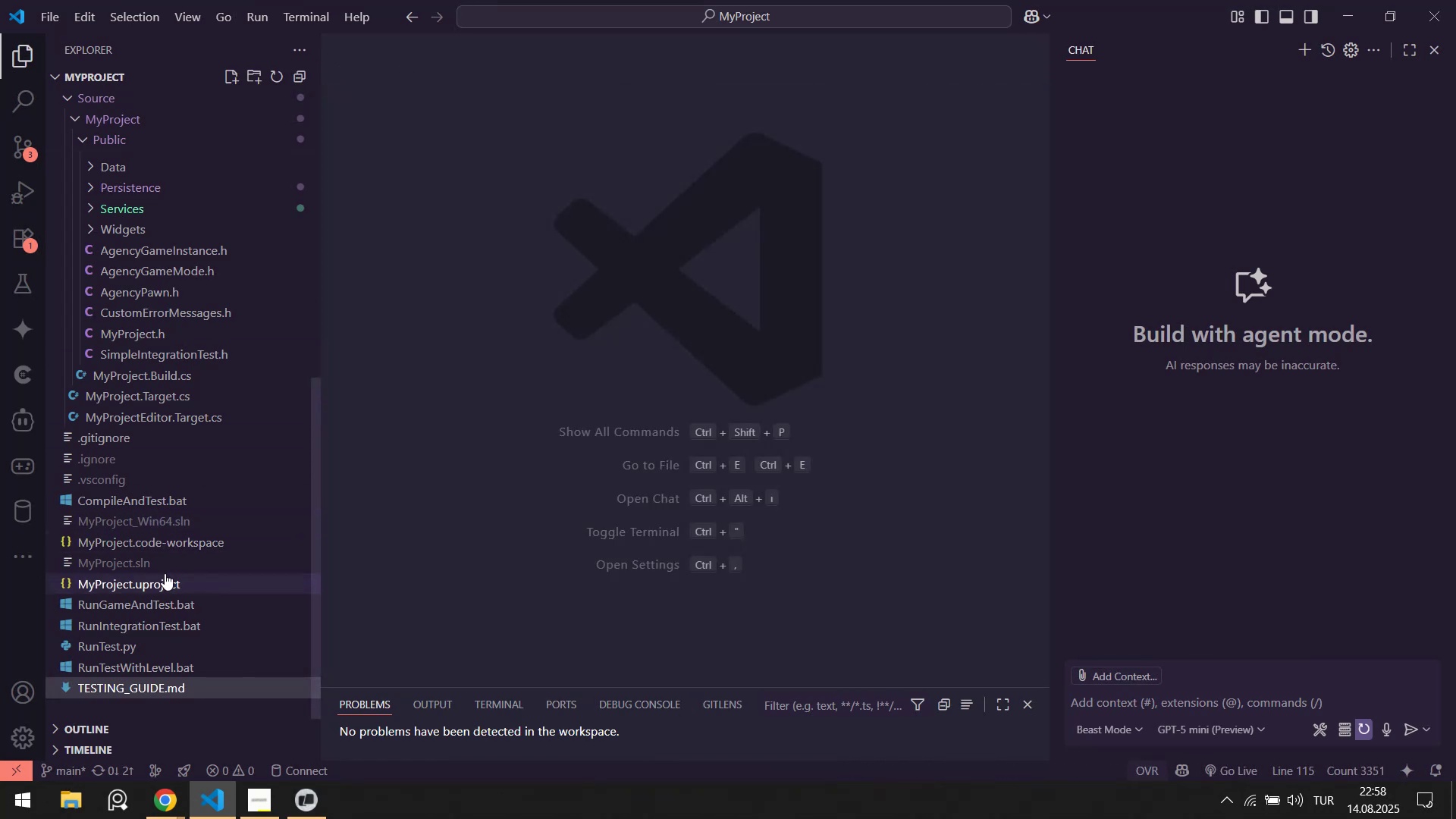 
scroll: coordinate [165, 336], scroll_direction: up, amount: 11.0
 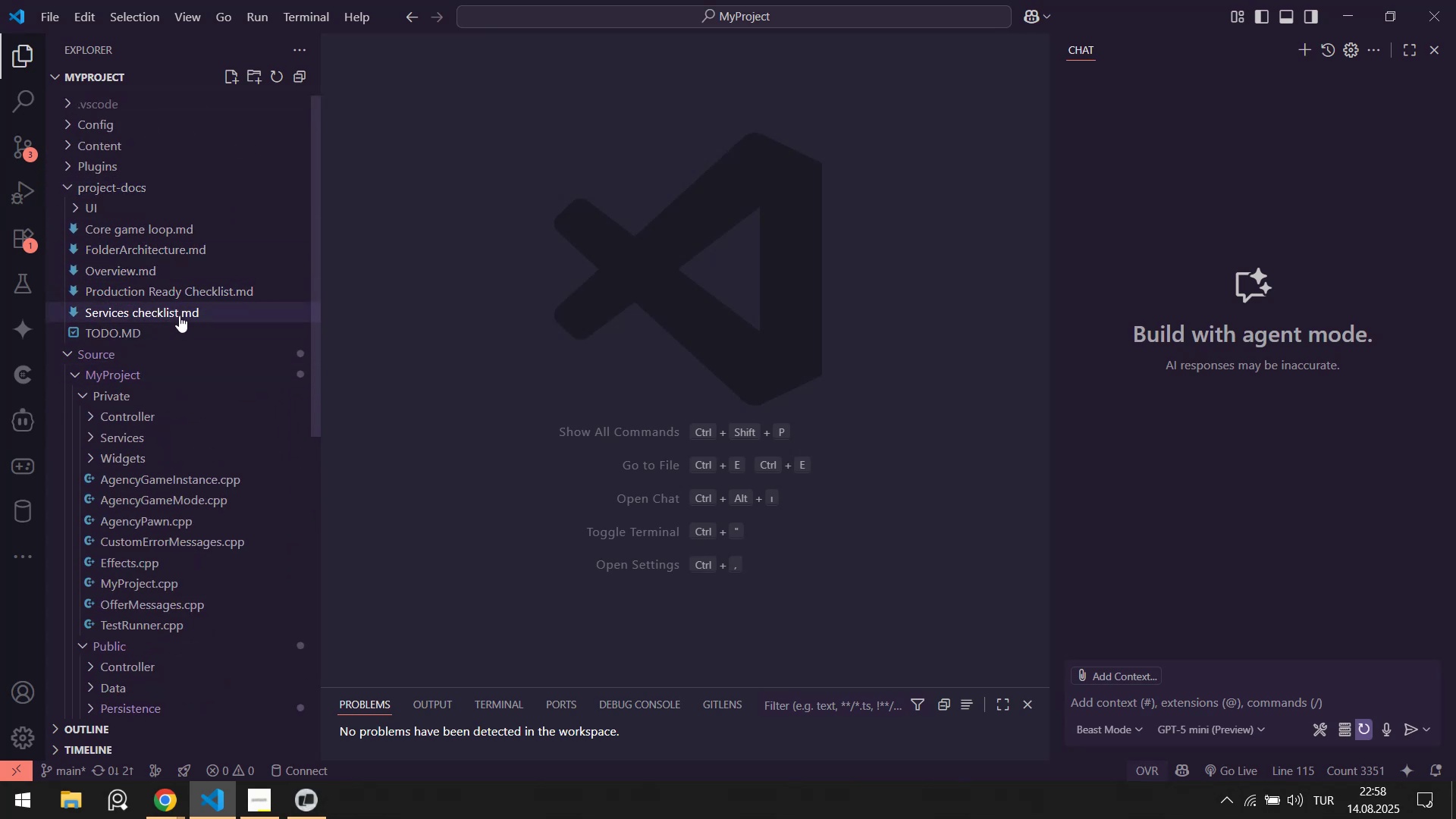 
scroll: coordinate [162, 664], scroll_direction: down, amount: 11.0
 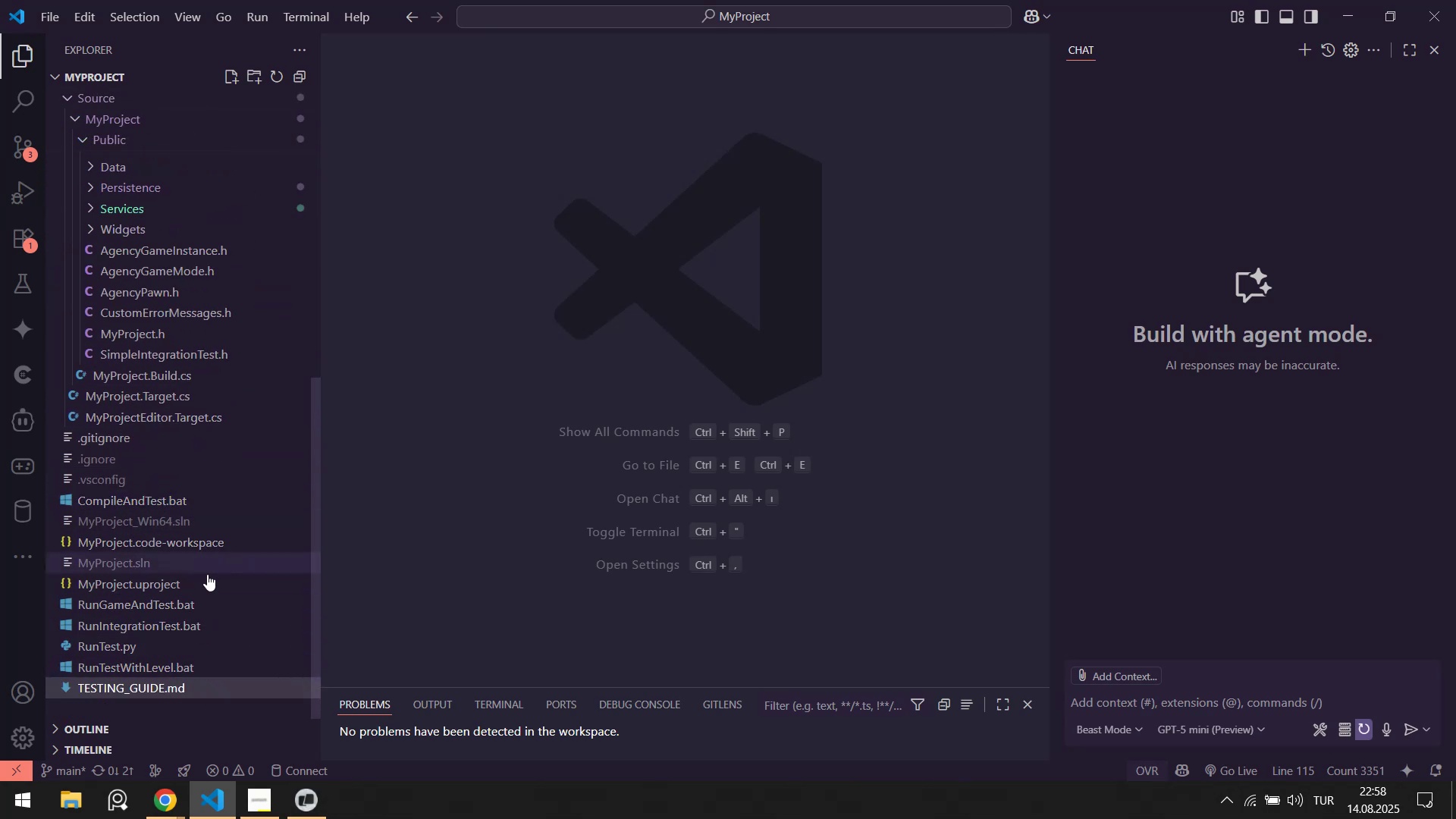 
left_click([300, 788])
 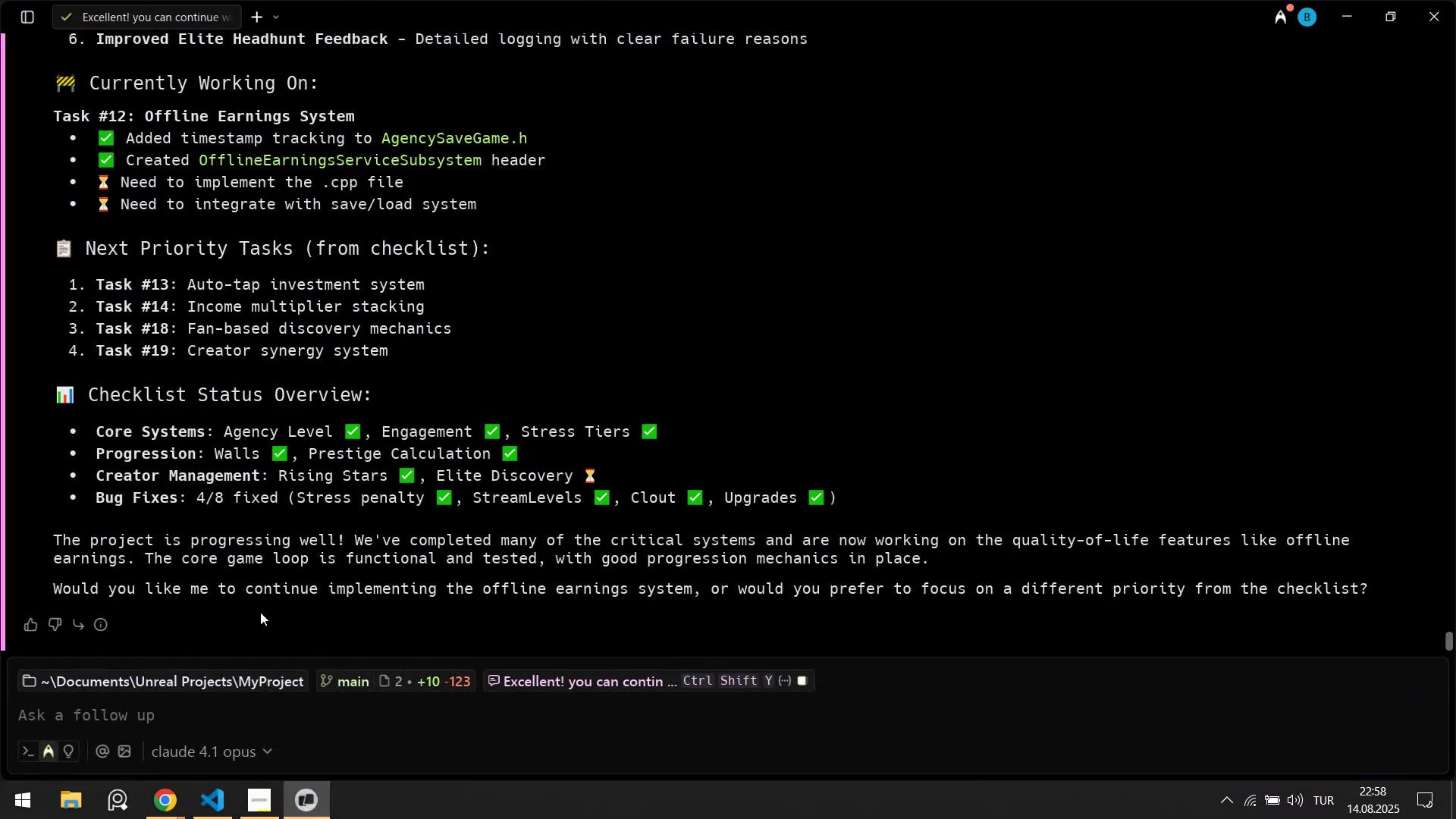 
left_click([224, 817])
 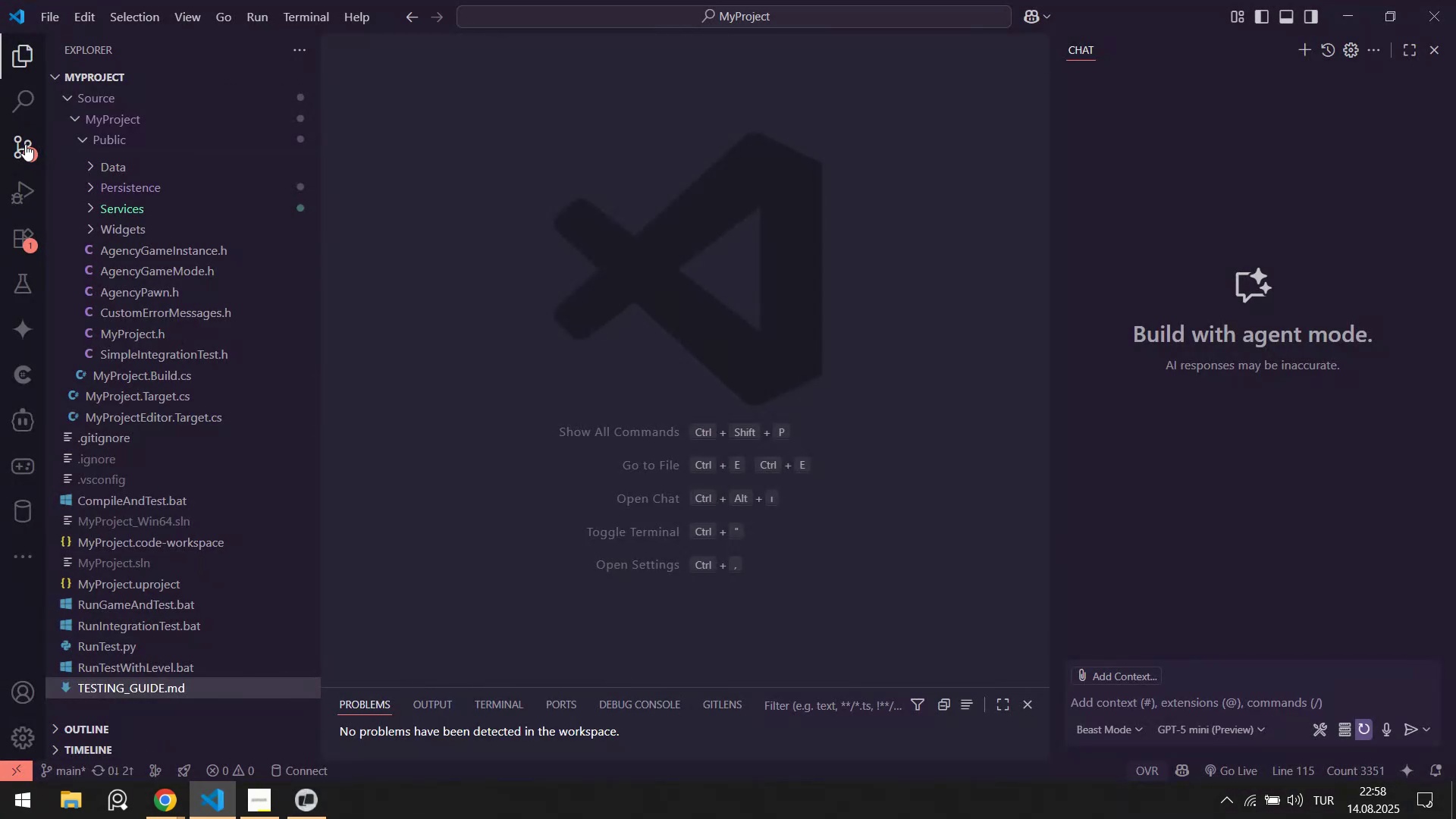 
left_click([24, 154])
 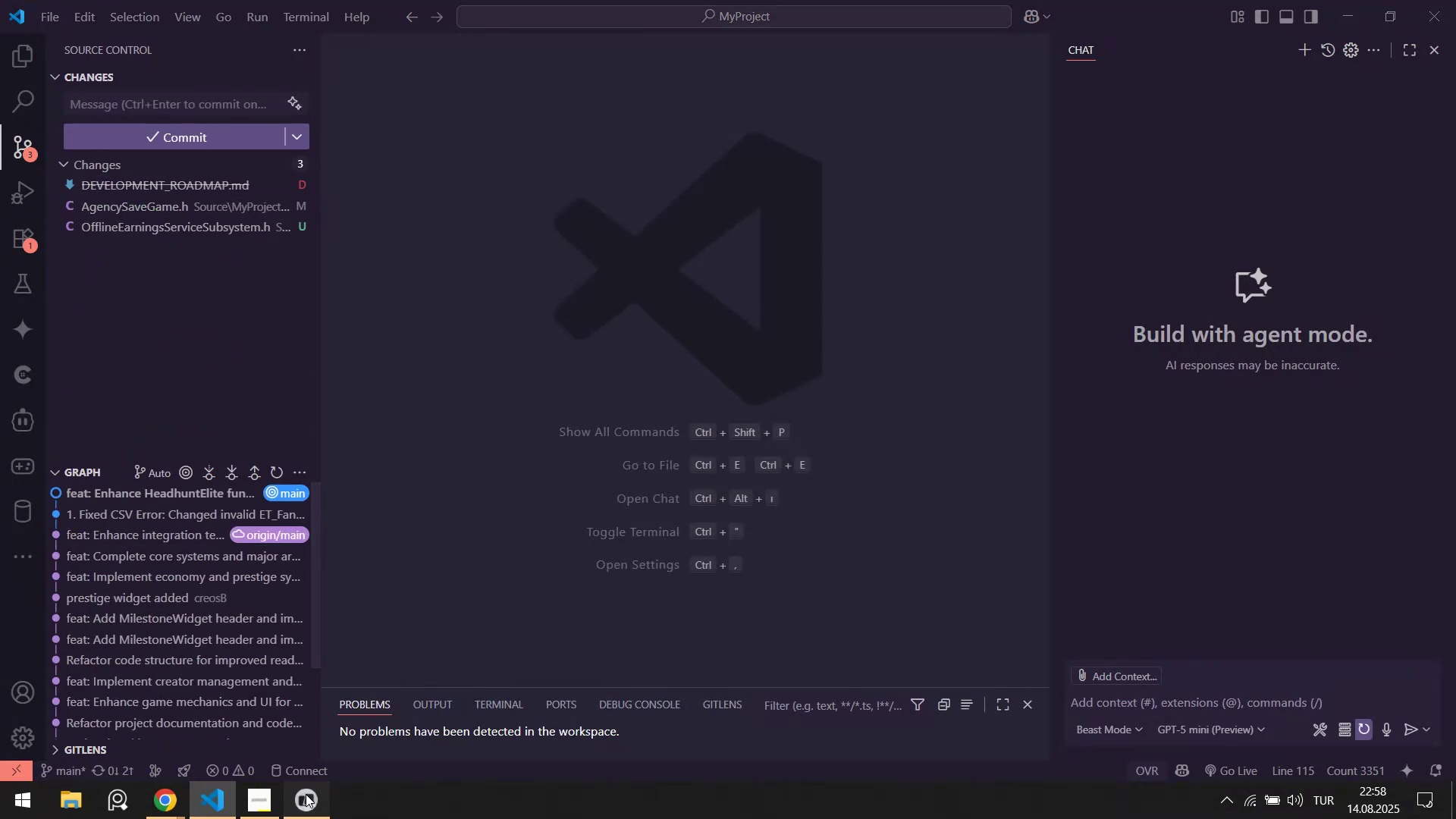 
scroll: coordinate [364, 469], scroll_direction: up, amount: 2.0
 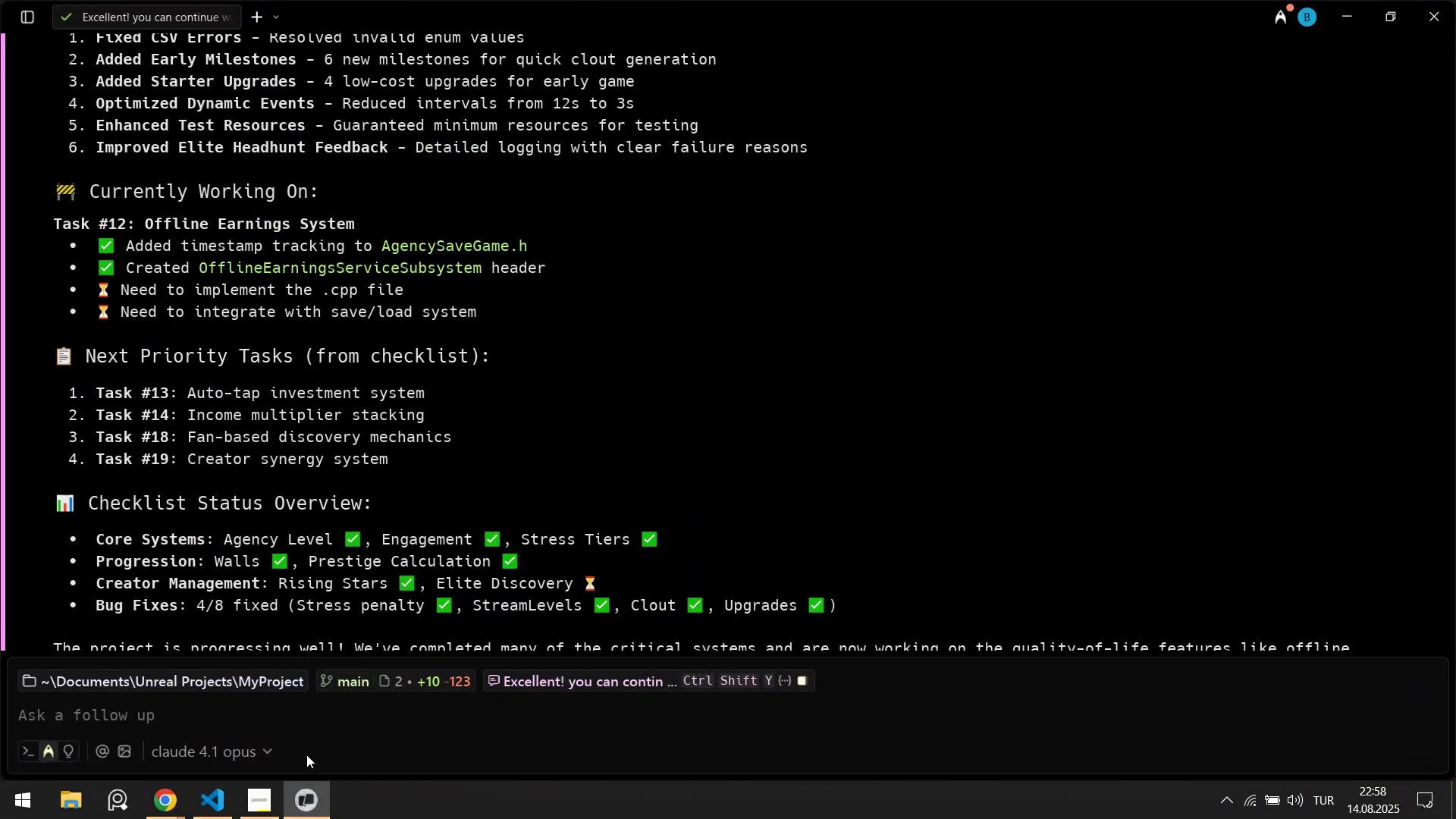 
left_click([217, 797])
 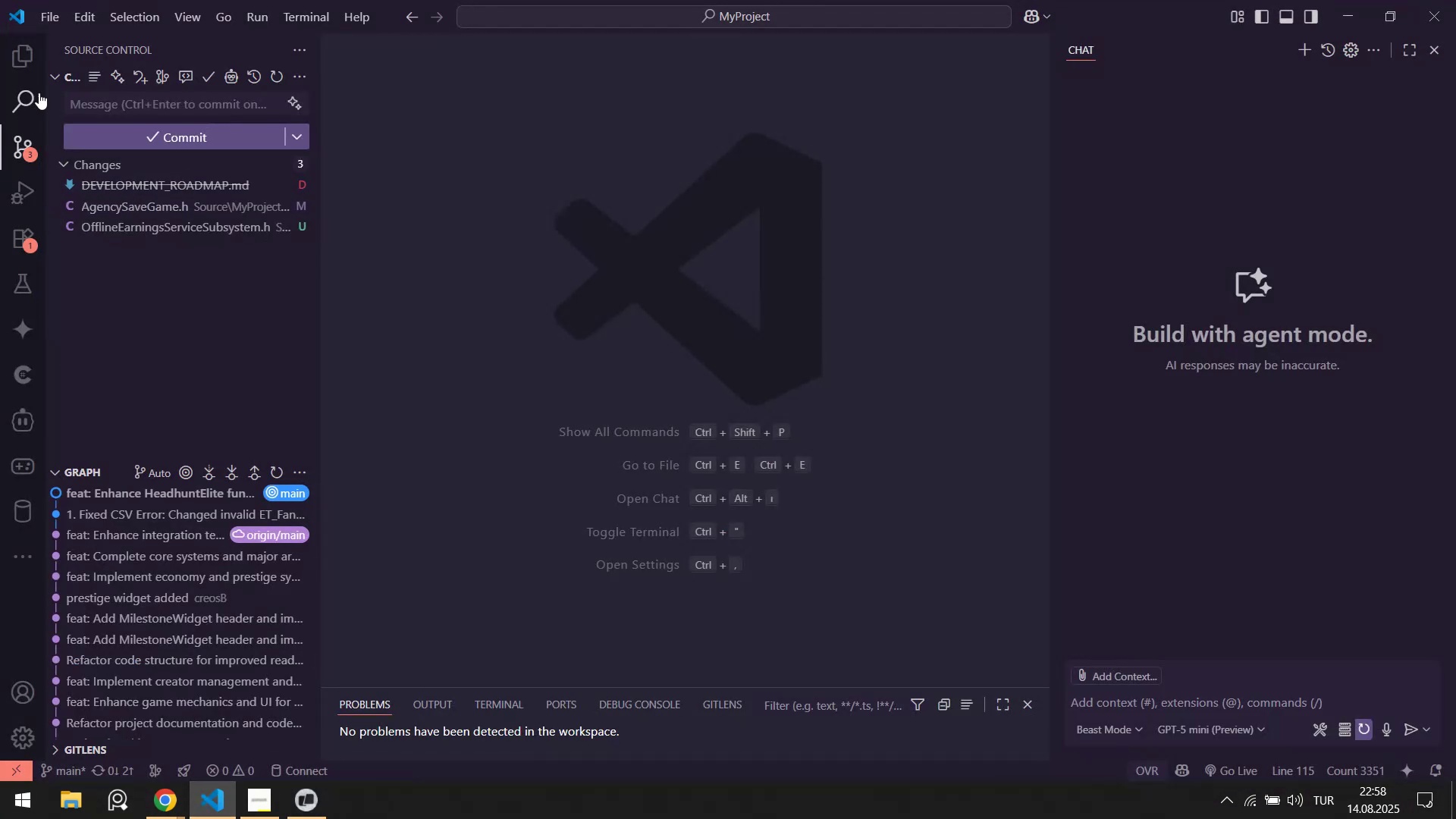 
left_click([33, 58])
 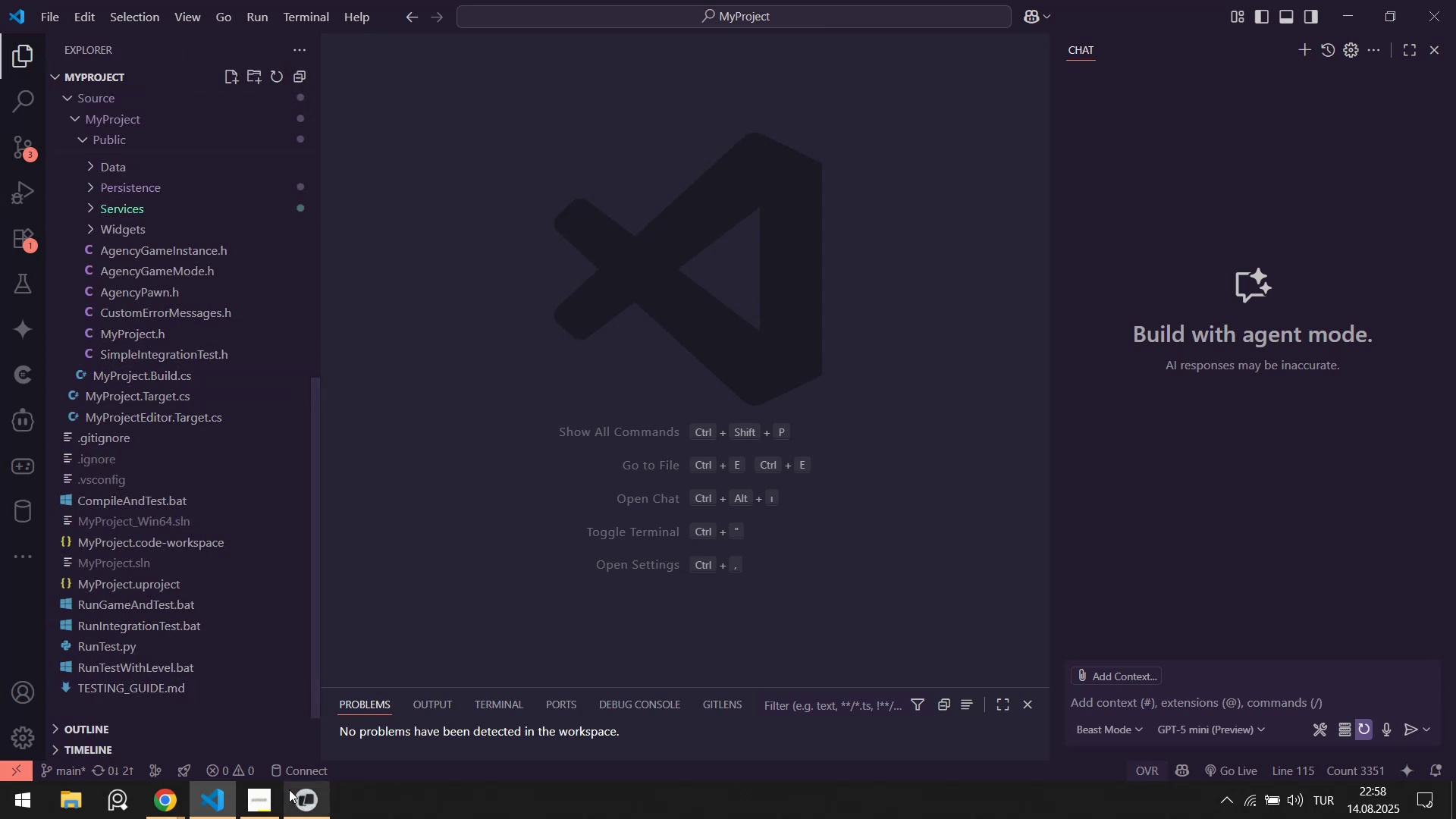 
scroll: coordinate [263, 477], scroll_direction: down, amount: 4.0
 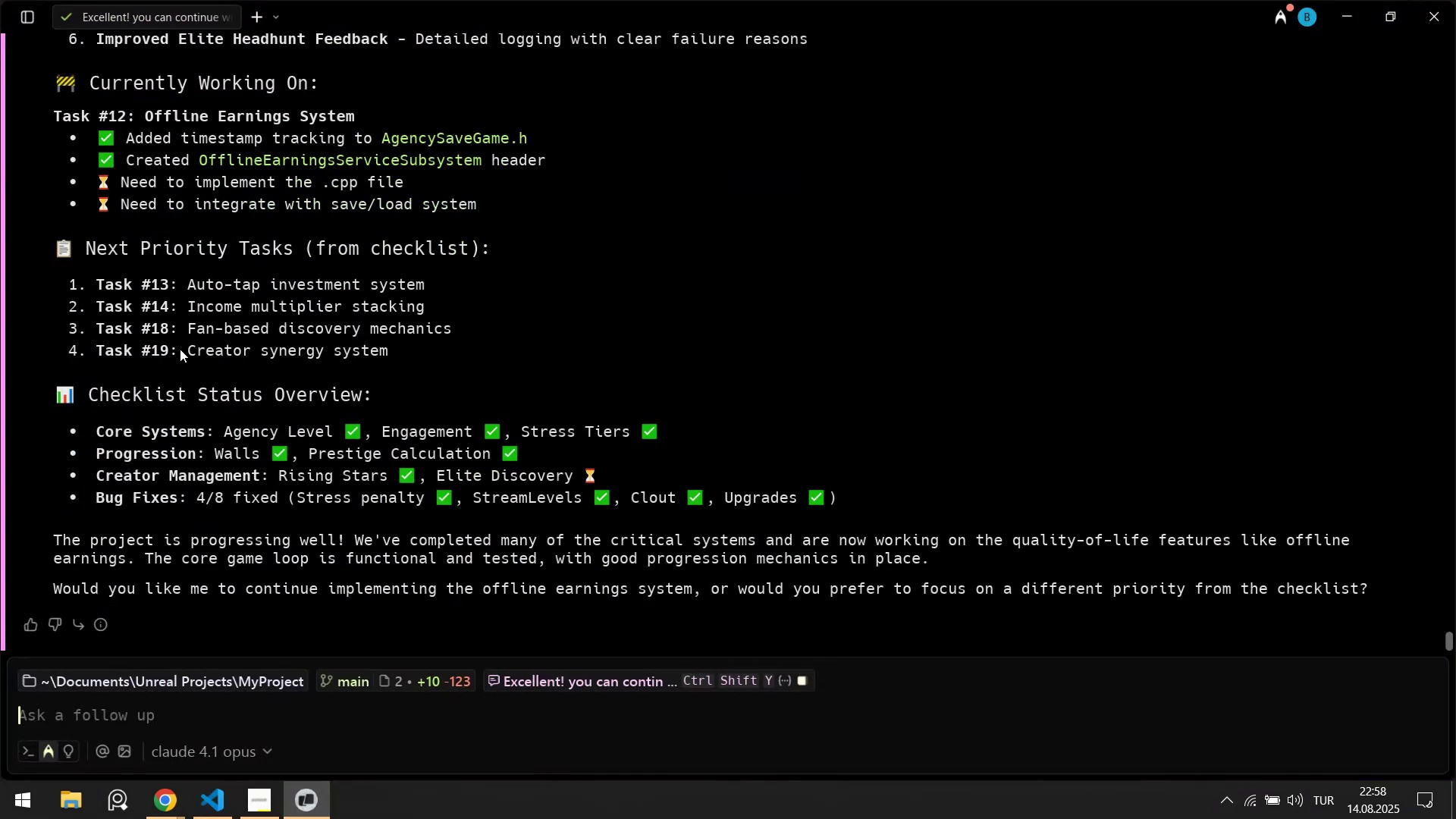 
left_click([214, 793])
 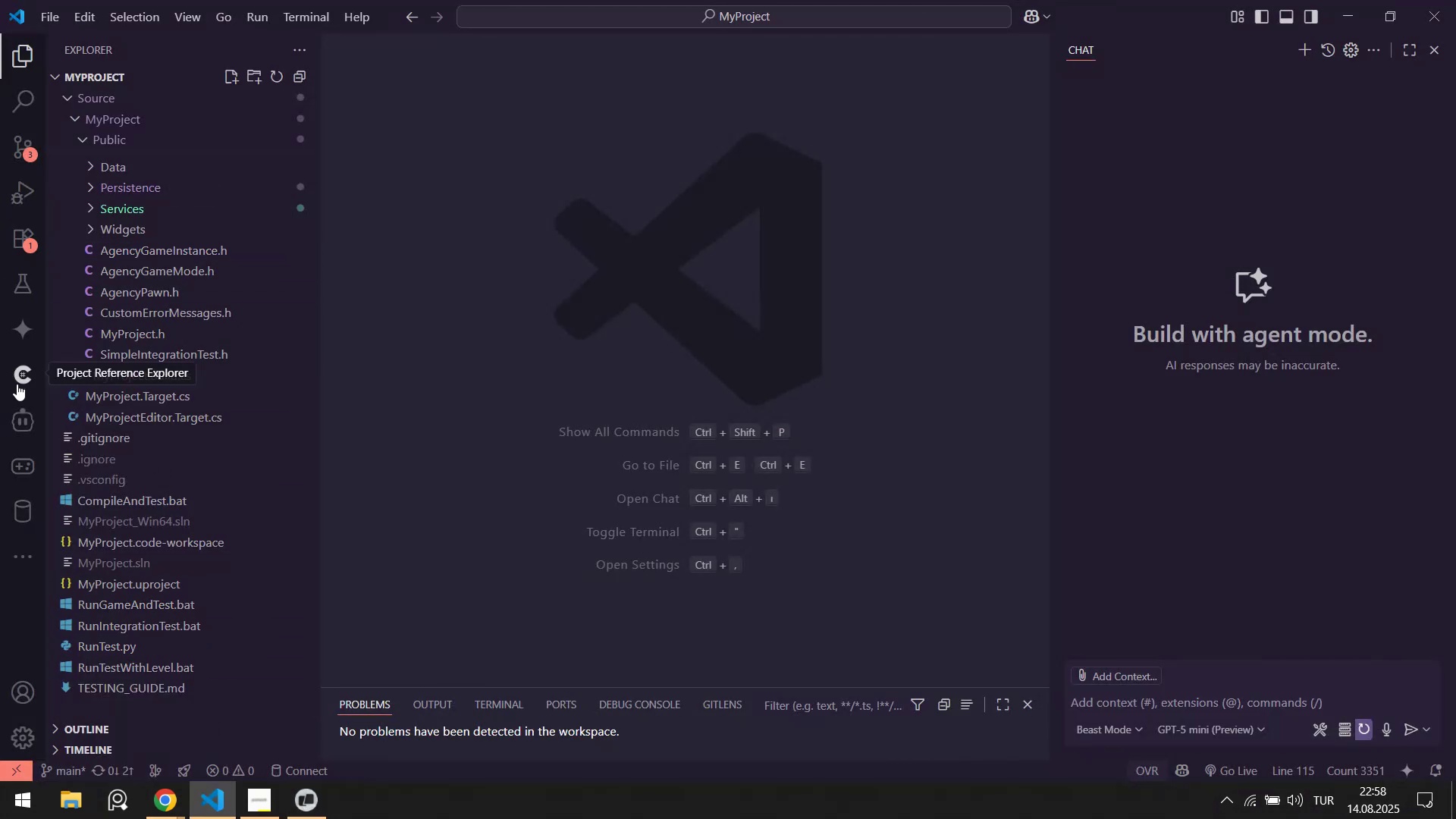 
left_click([27, 460])
 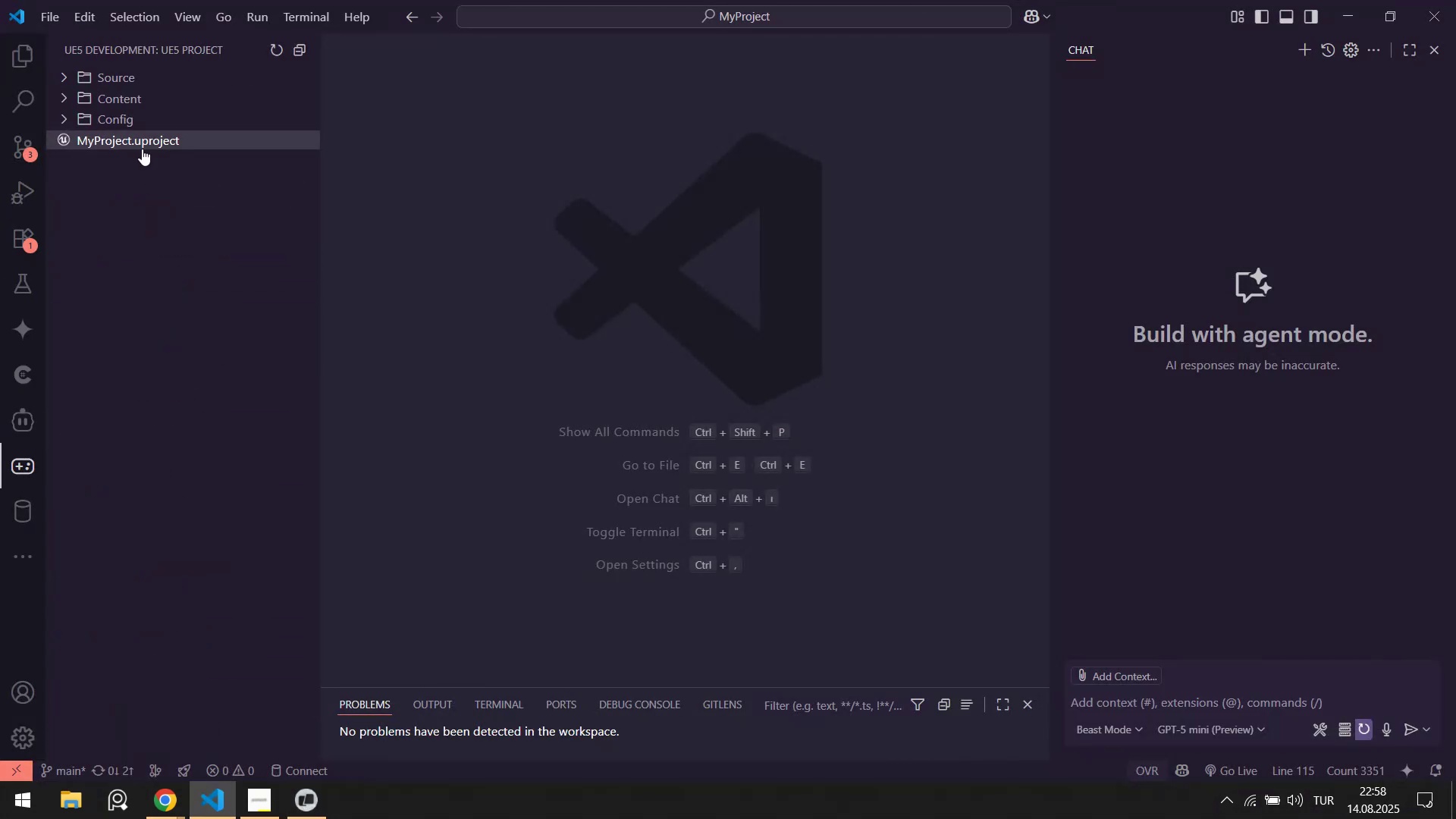 
right_click([140, 143])
 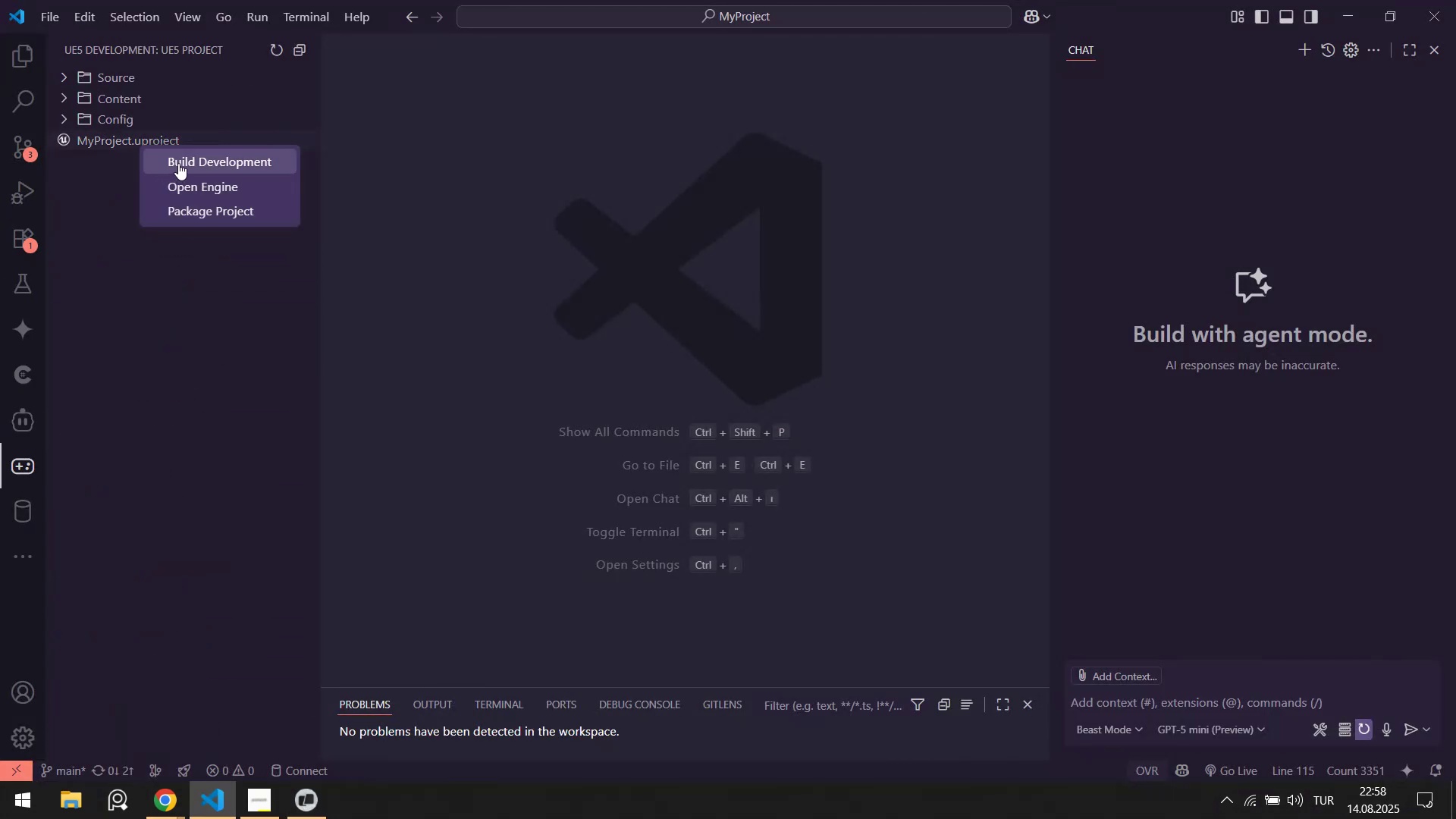 
left_click([180, 162])
 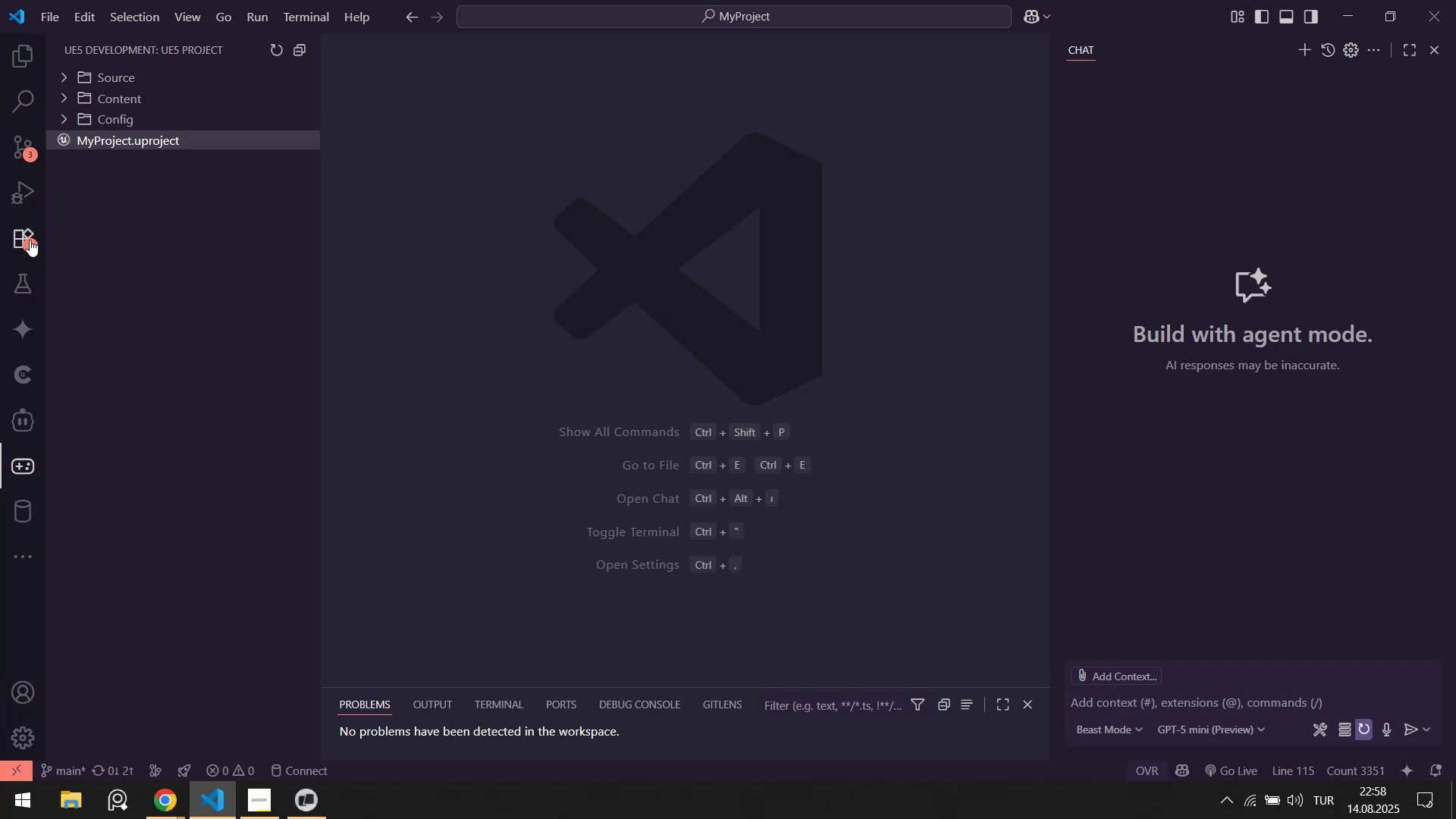 
left_click([22, 62])
 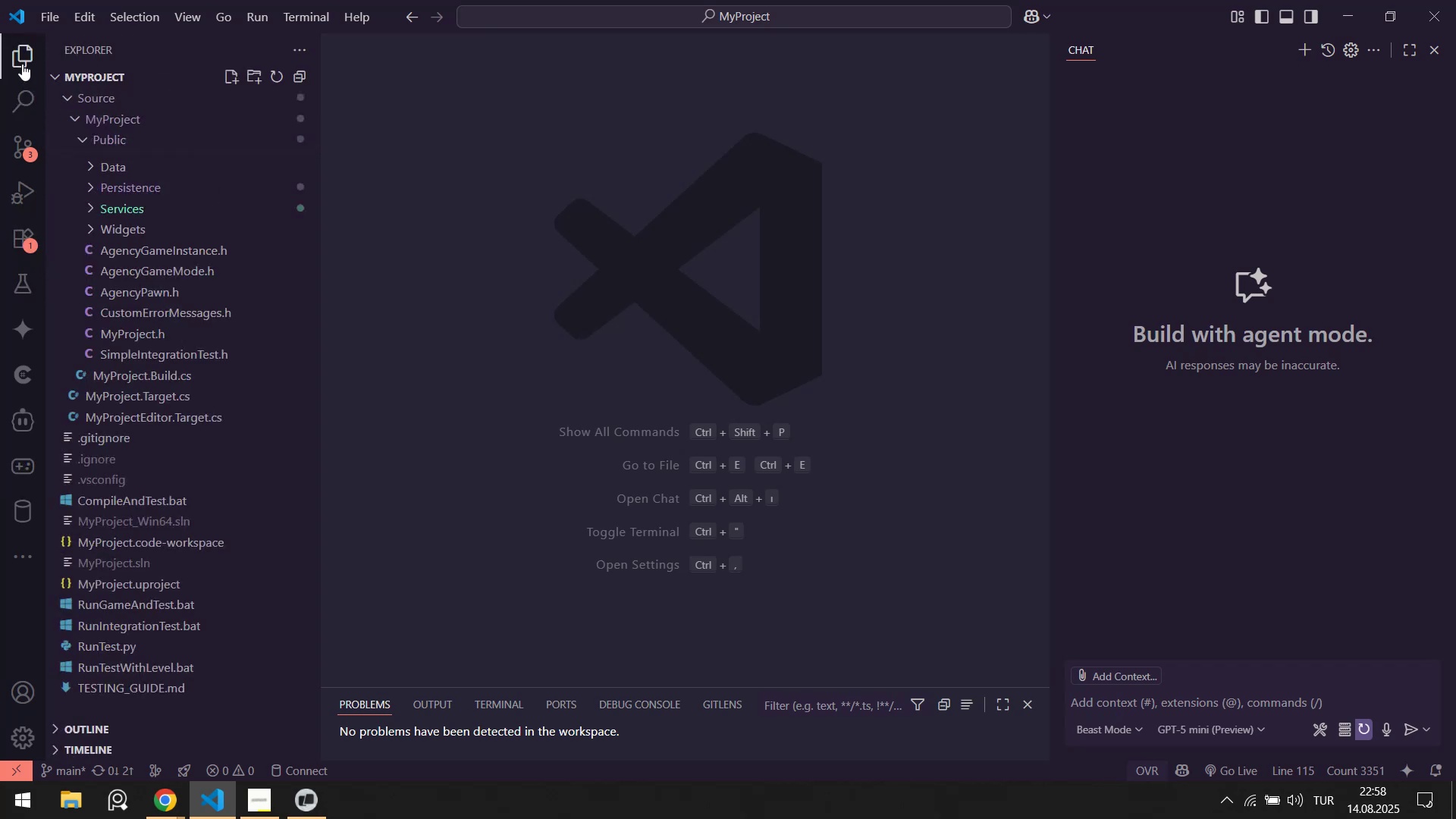 
scroll: coordinate [159, 357], scroll_direction: up, amount: 13.0
 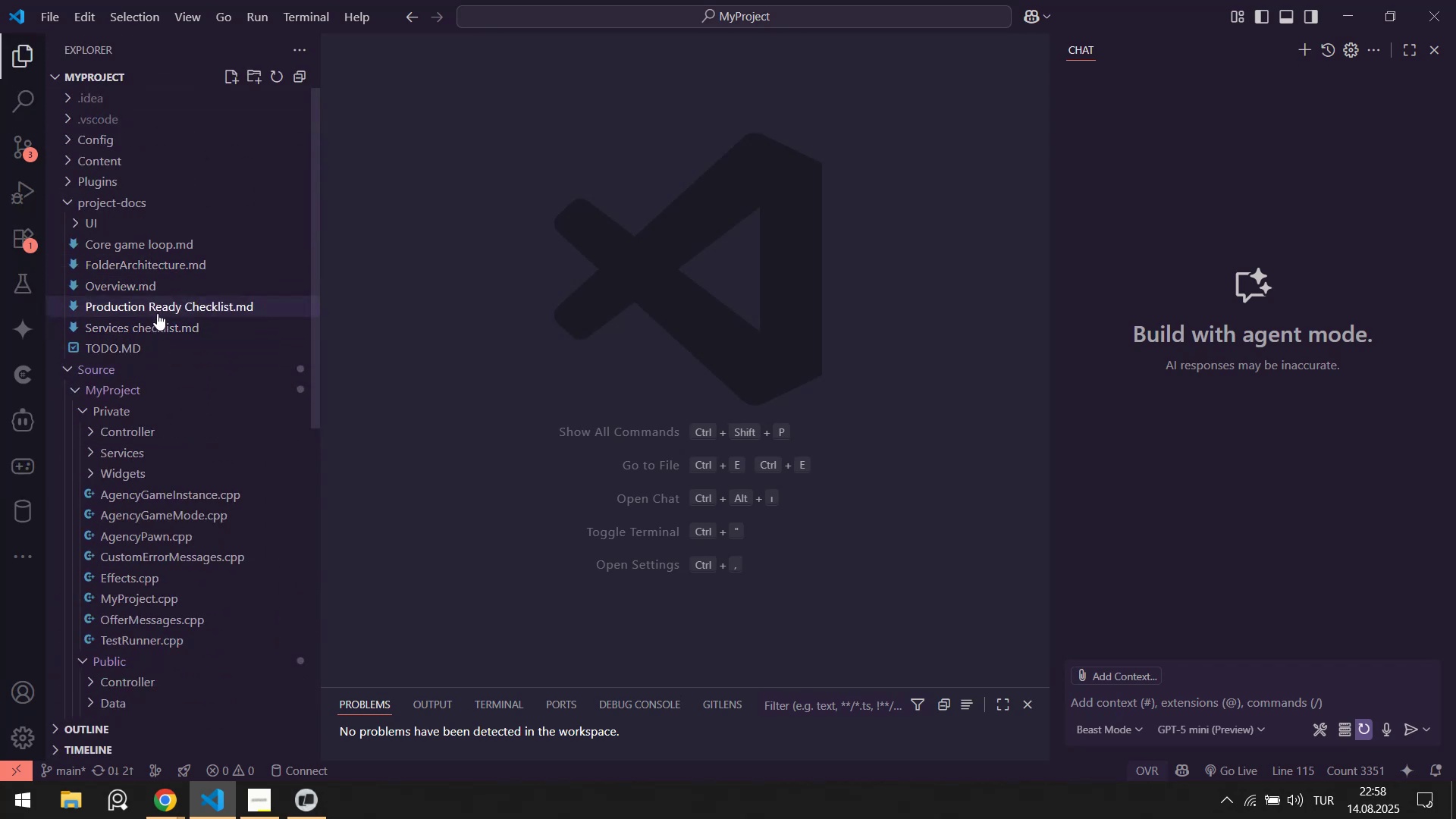 
left_click([158, 303])
 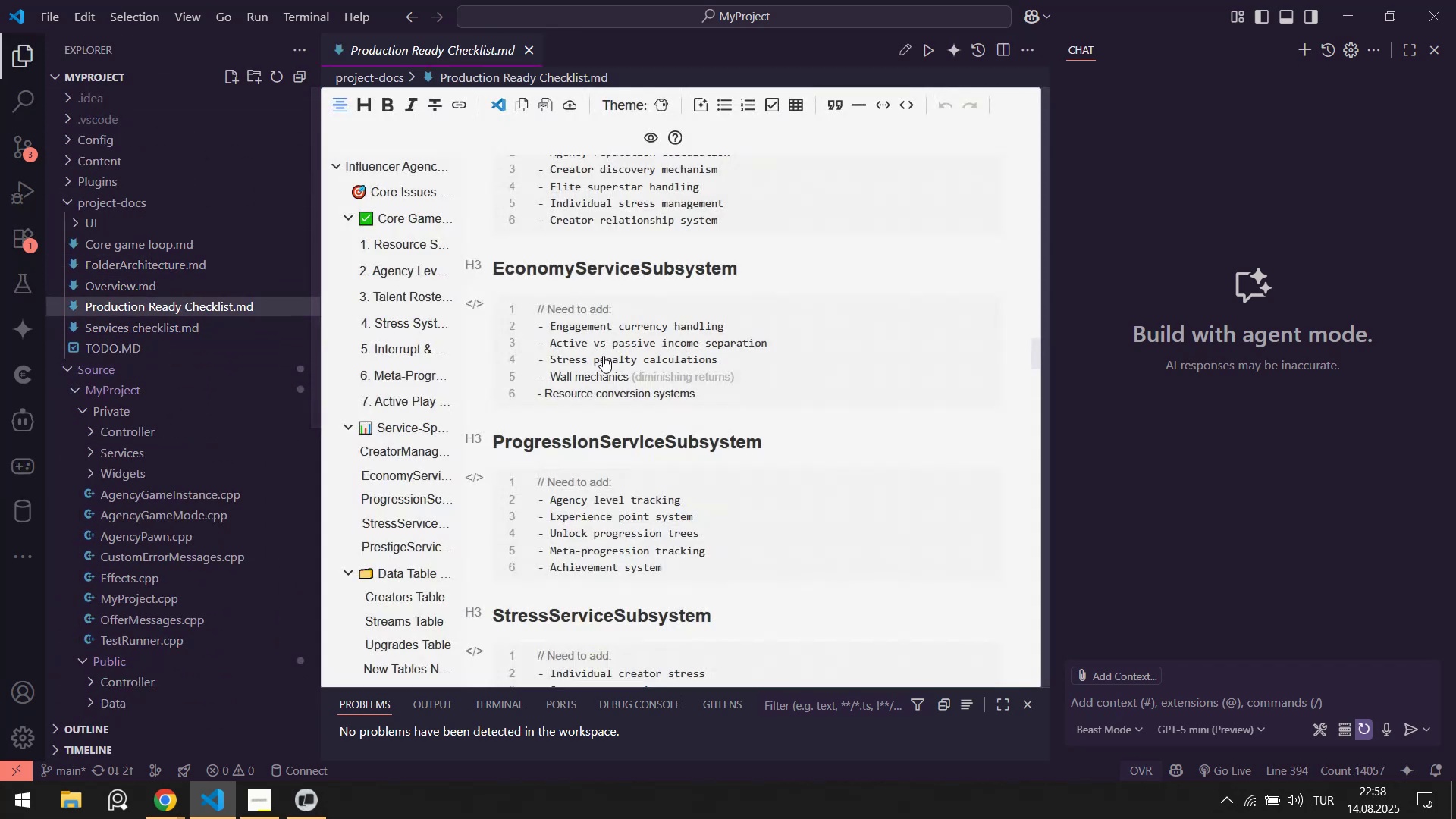 
scroll: coordinate [653, 365], scroll_direction: up, amount: 15.0
 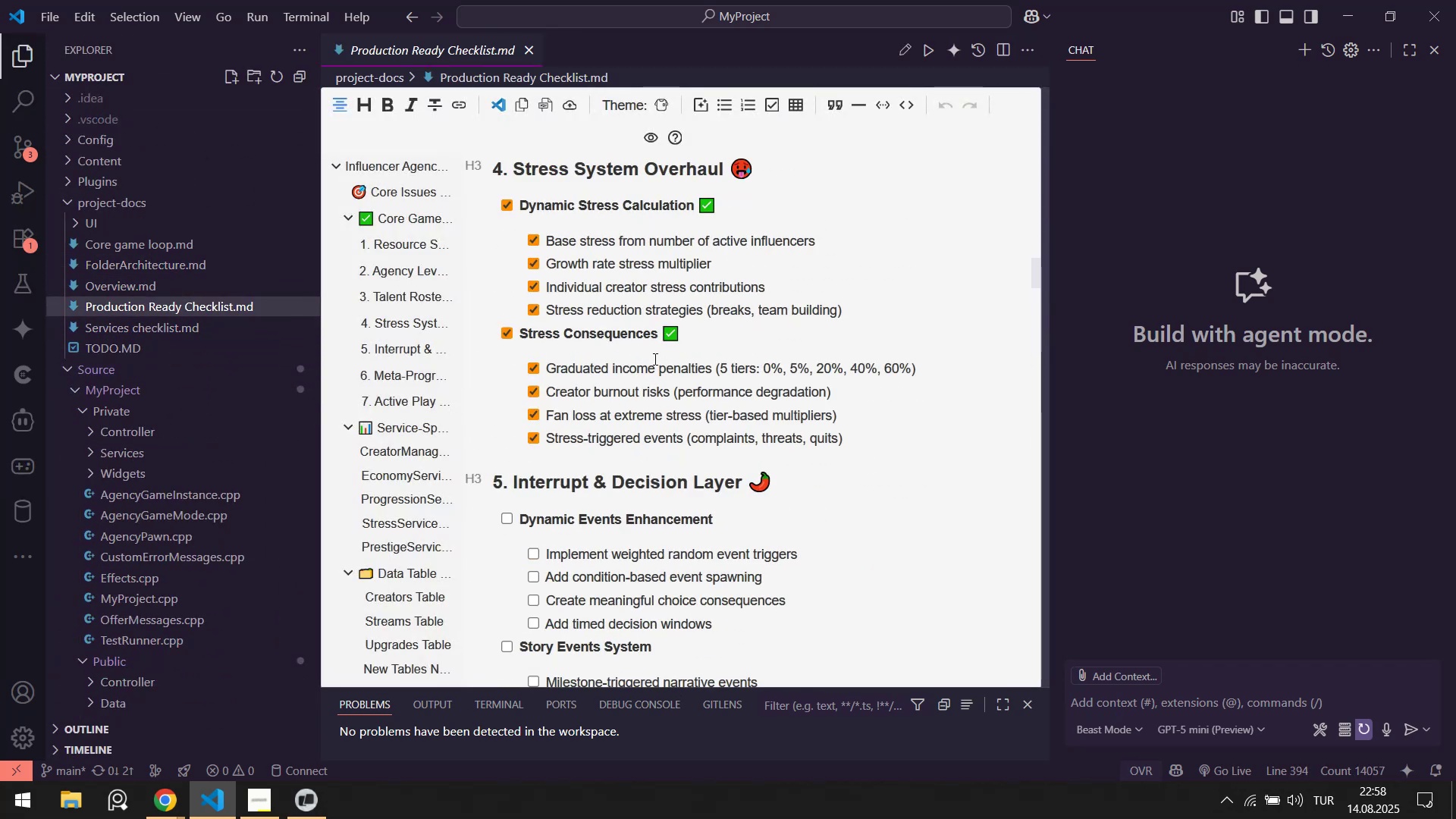 
scroll: coordinate [654, 356], scroll_direction: down, amount: 6.0
 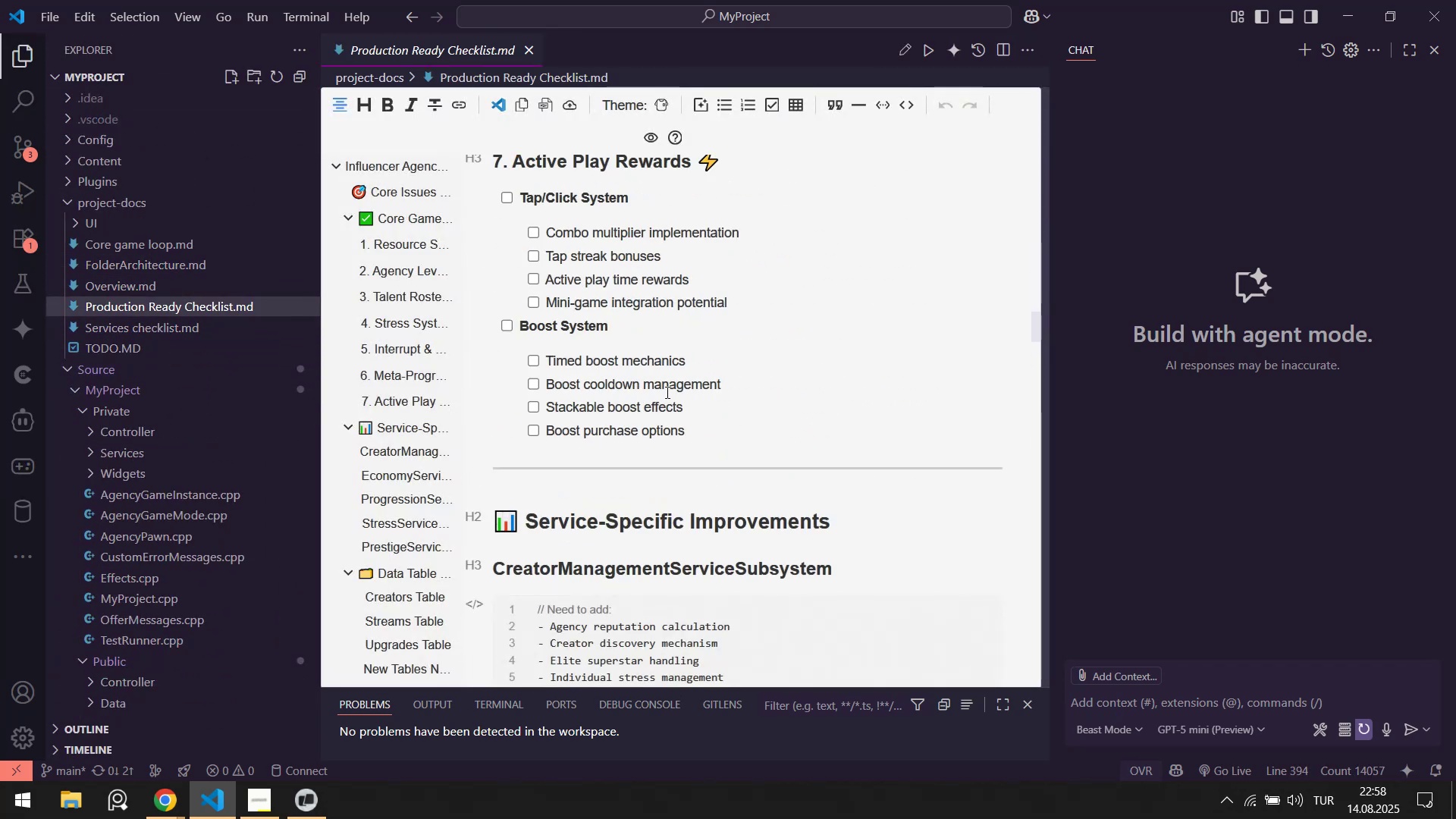 
scroll: coordinate [678, 405], scroll_direction: up, amount: 1.0
 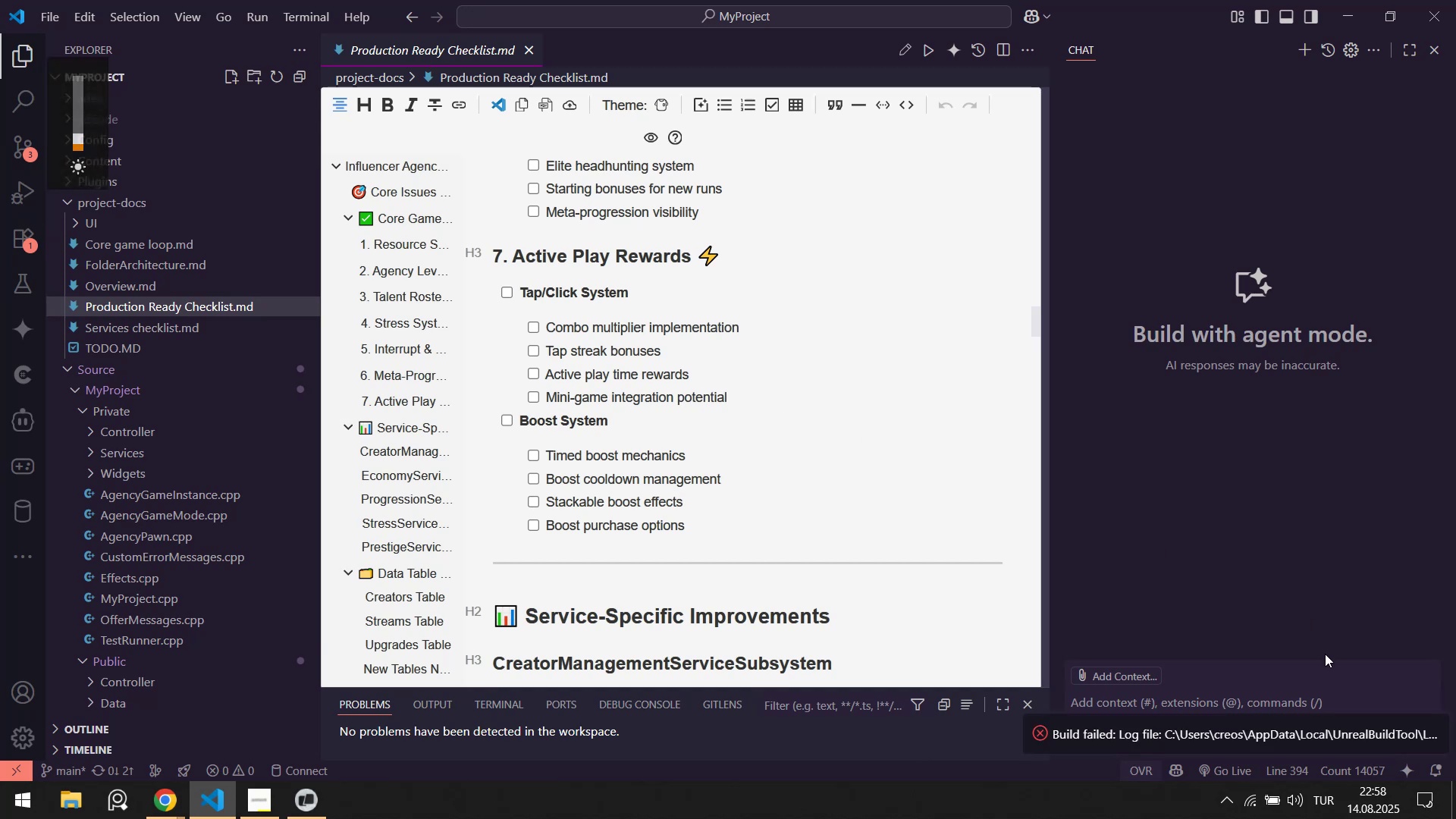 
wait(7.43)
 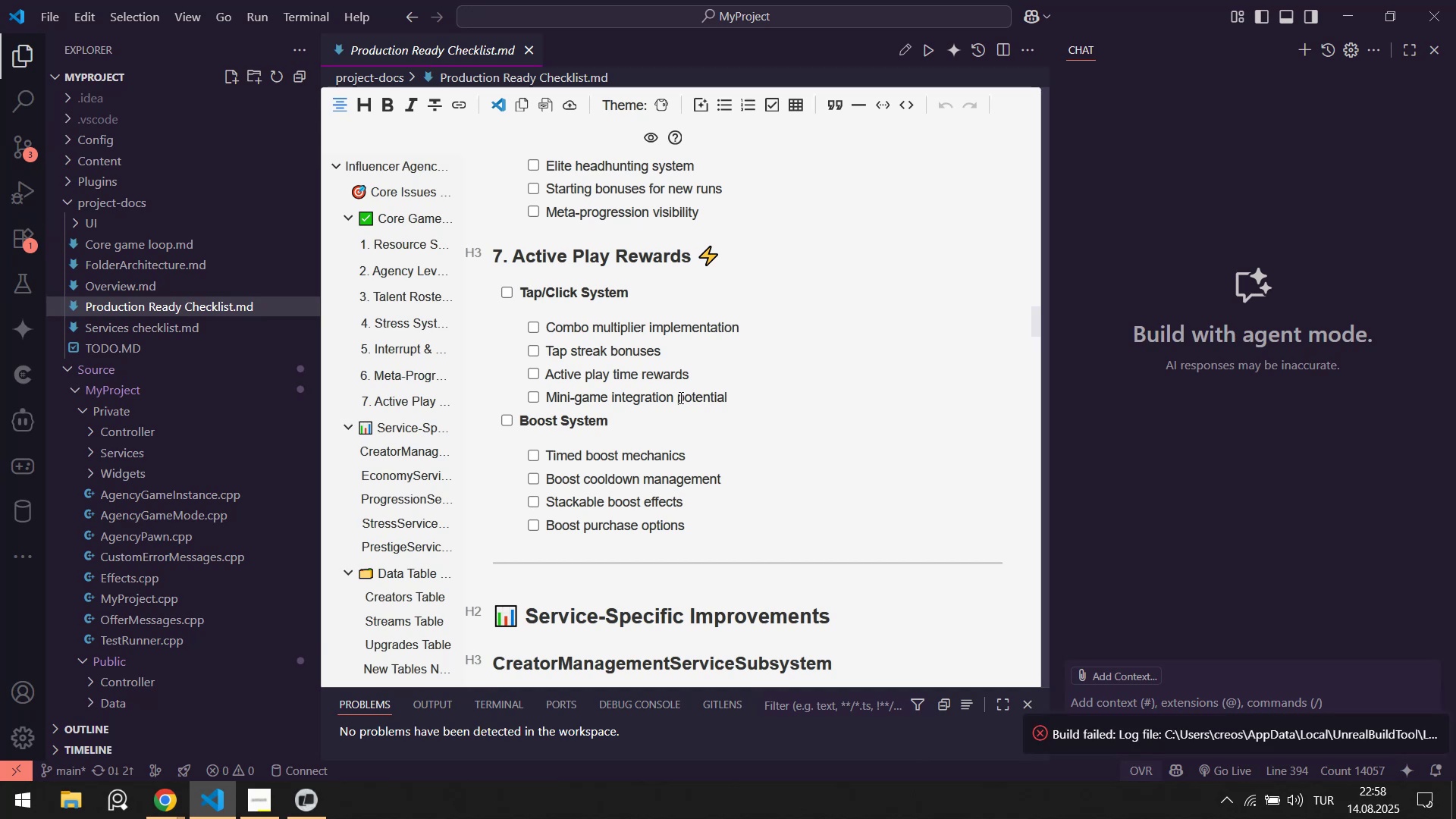 
left_click([1203, 732])
 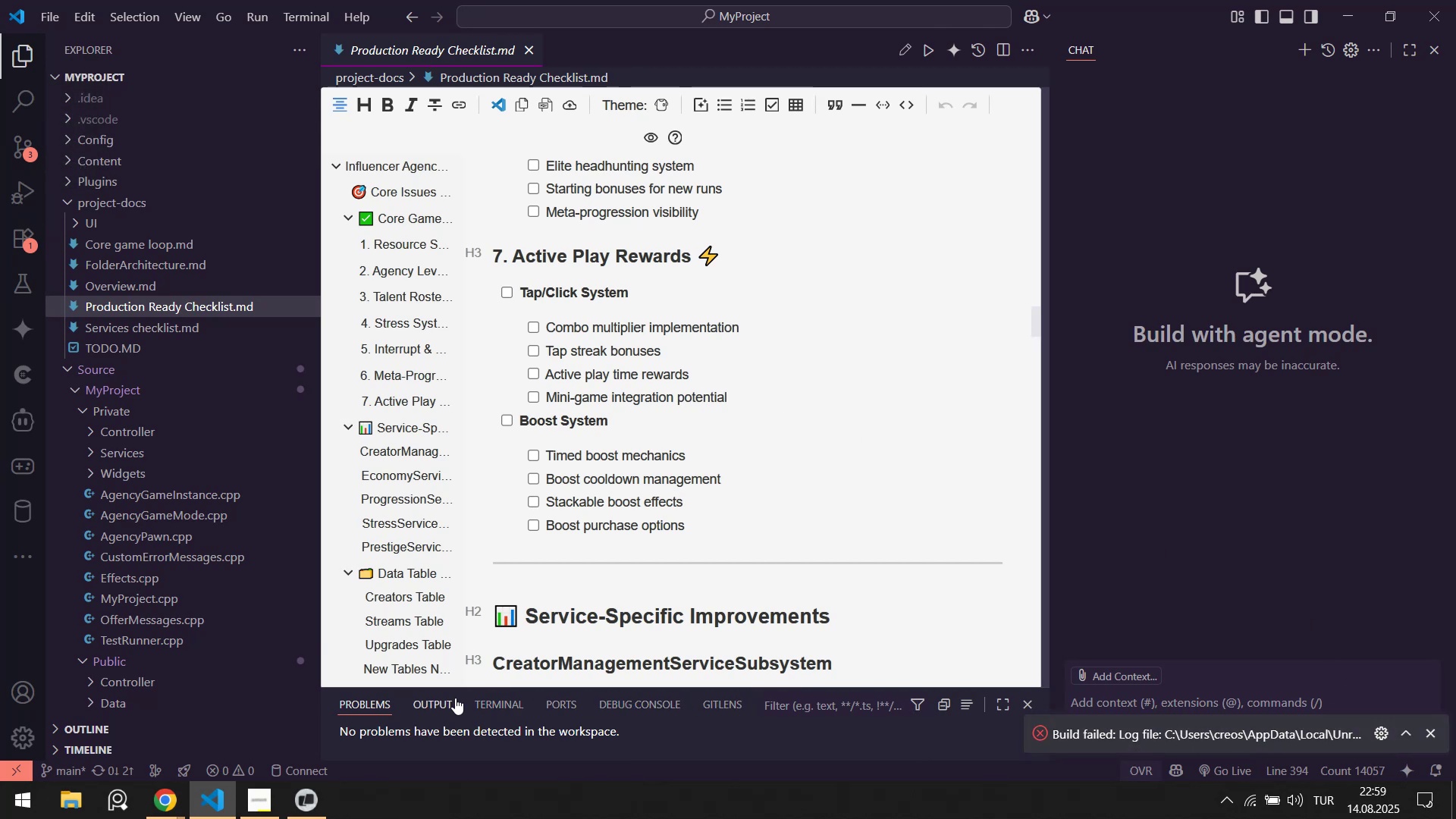 
left_click([450, 698])
 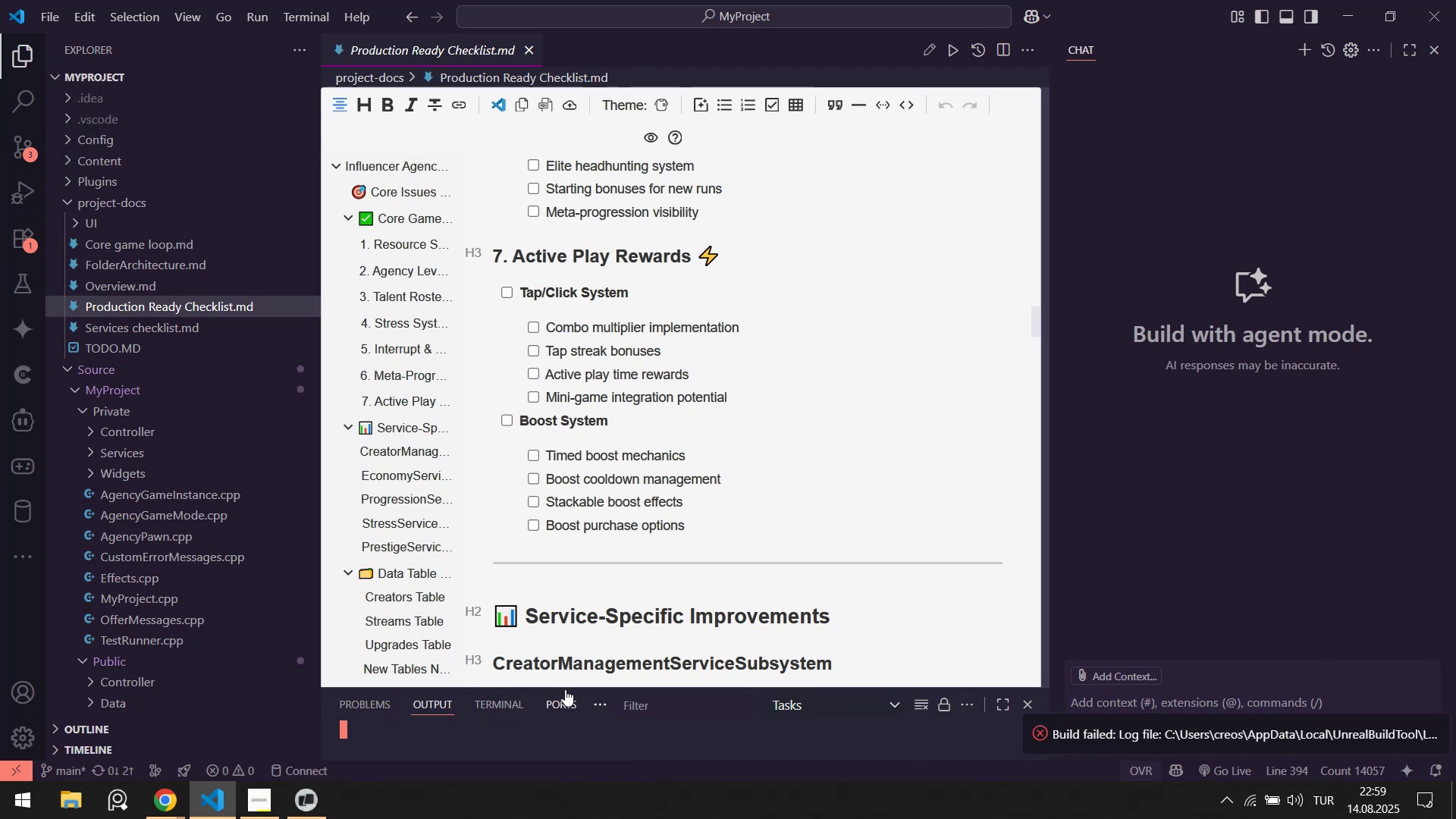 
left_click_drag(start_coordinate=[565, 688], to_coordinate=[610, 423])
 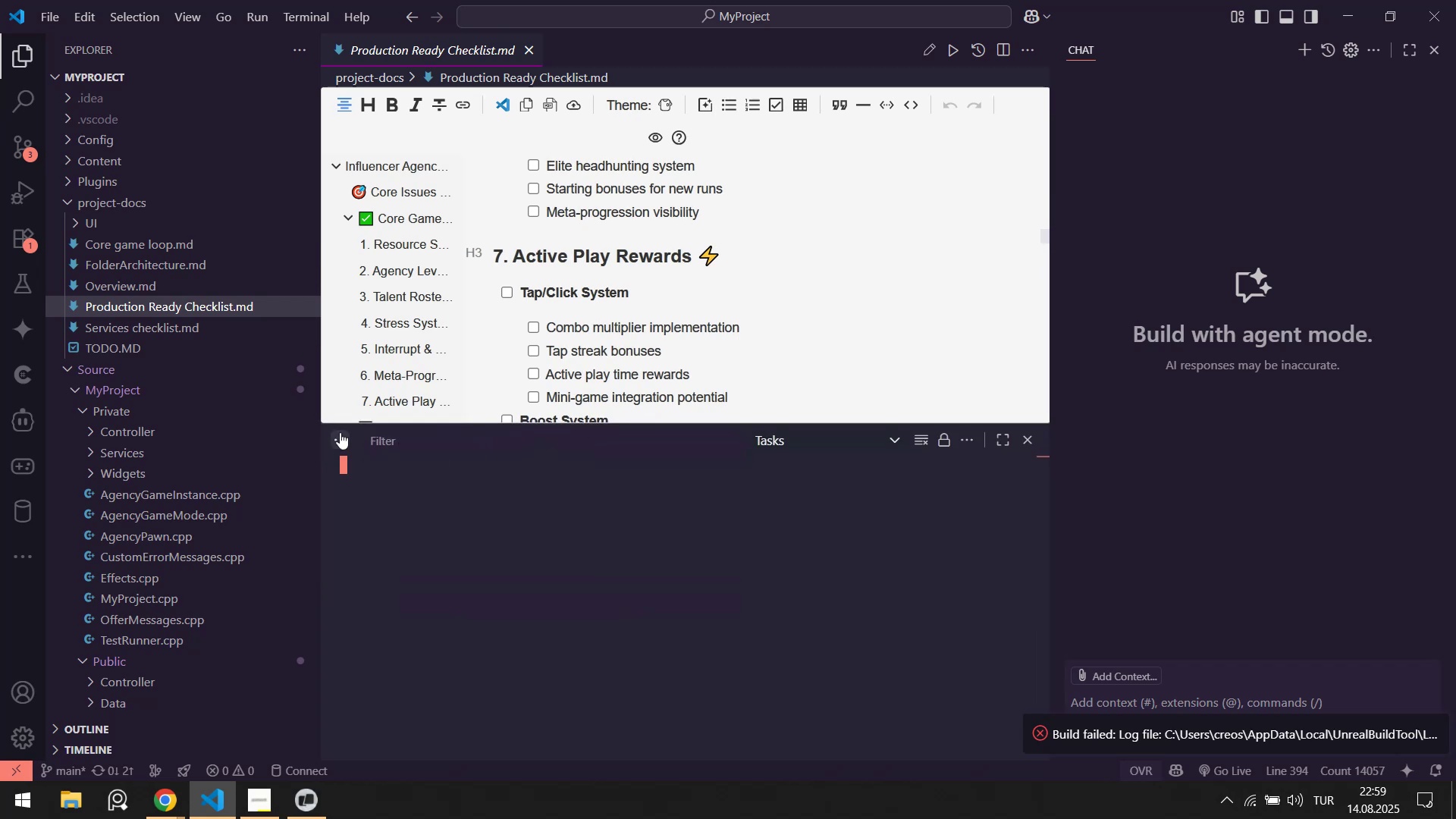 
left_click([338, 432])
 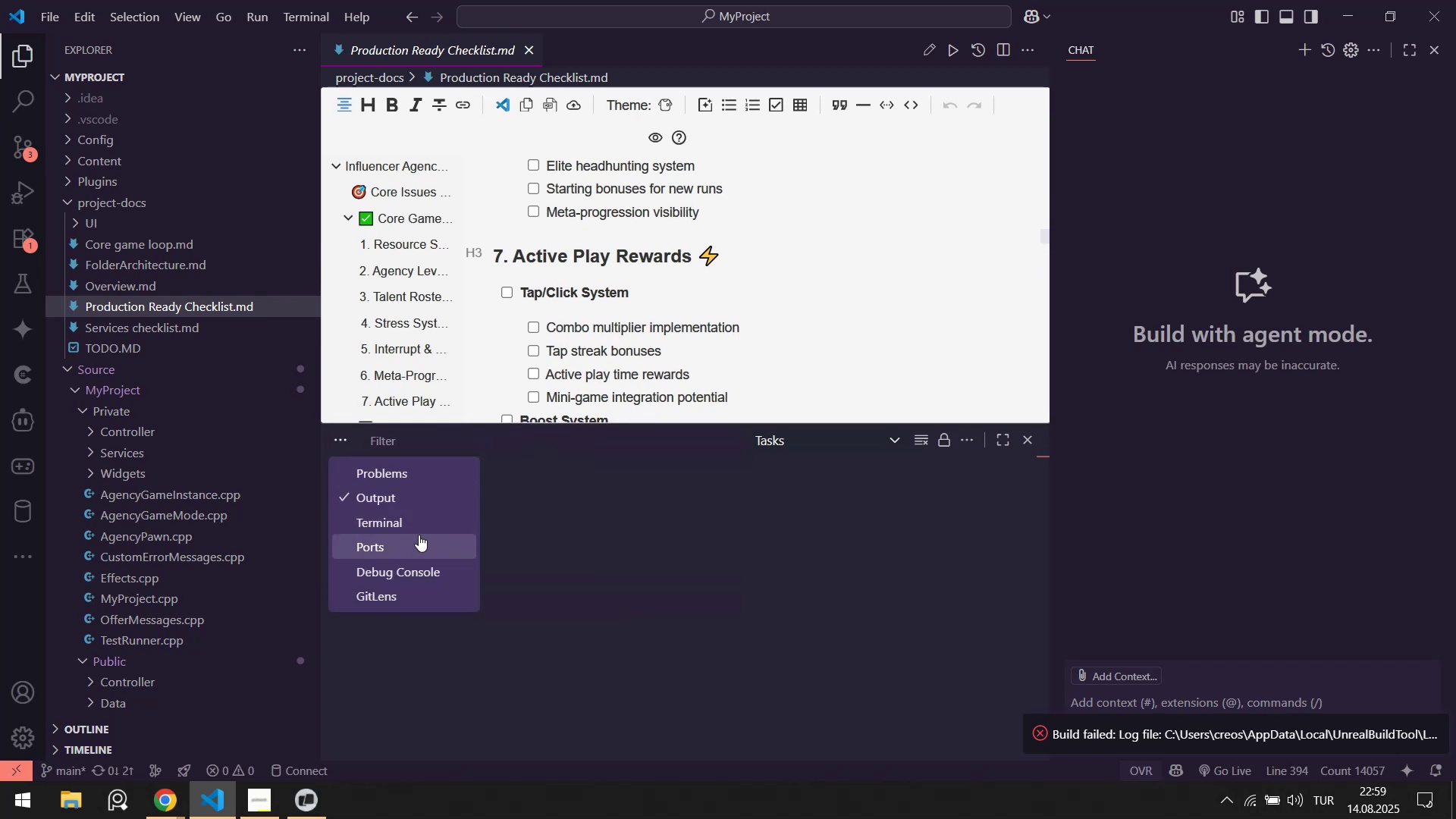 
left_click([416, 528])
 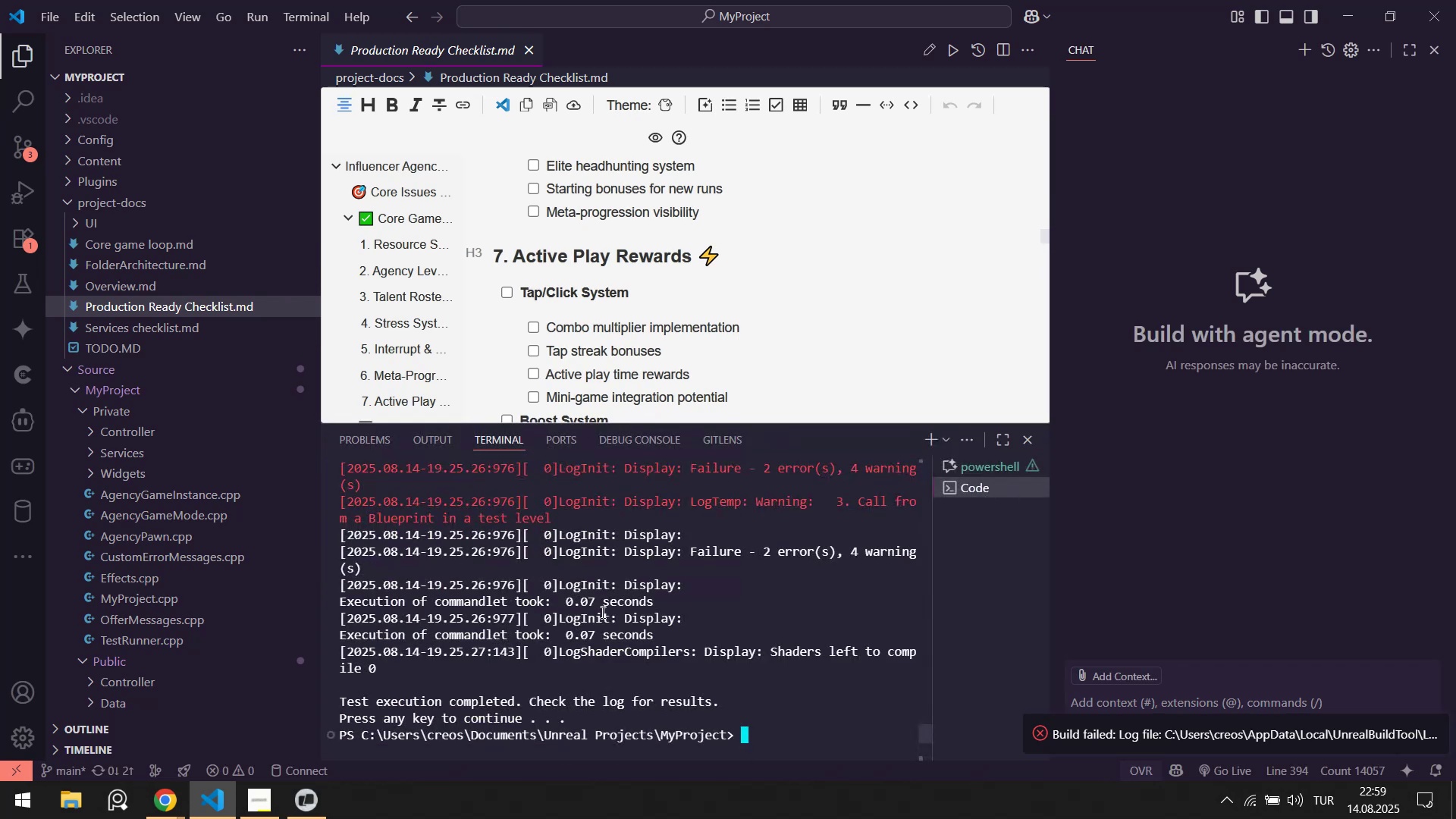 
scroll: coordinate [736, 576], scroll_direction: up, amount: 3.0
 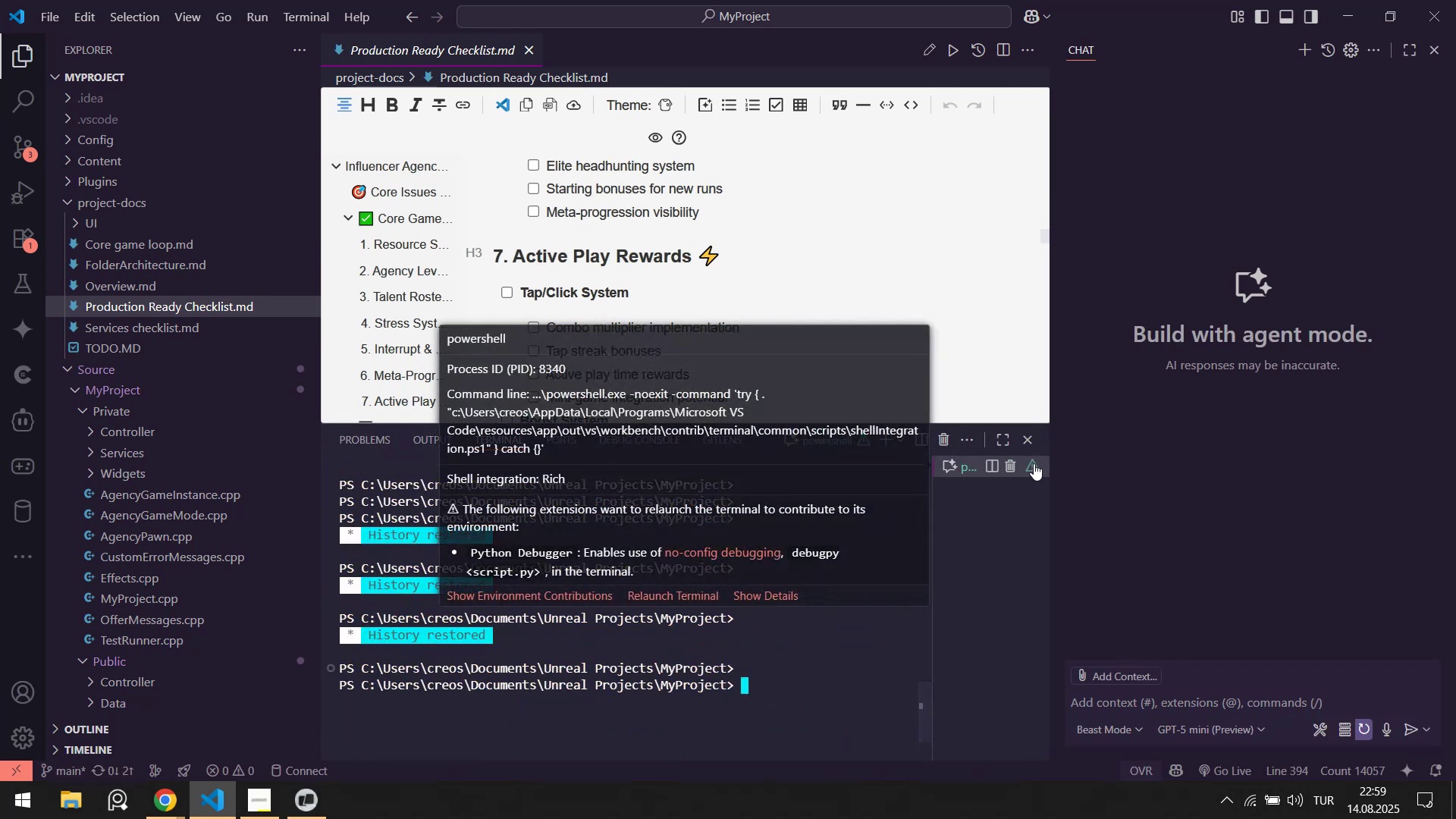 
left_click([1006, 463])
 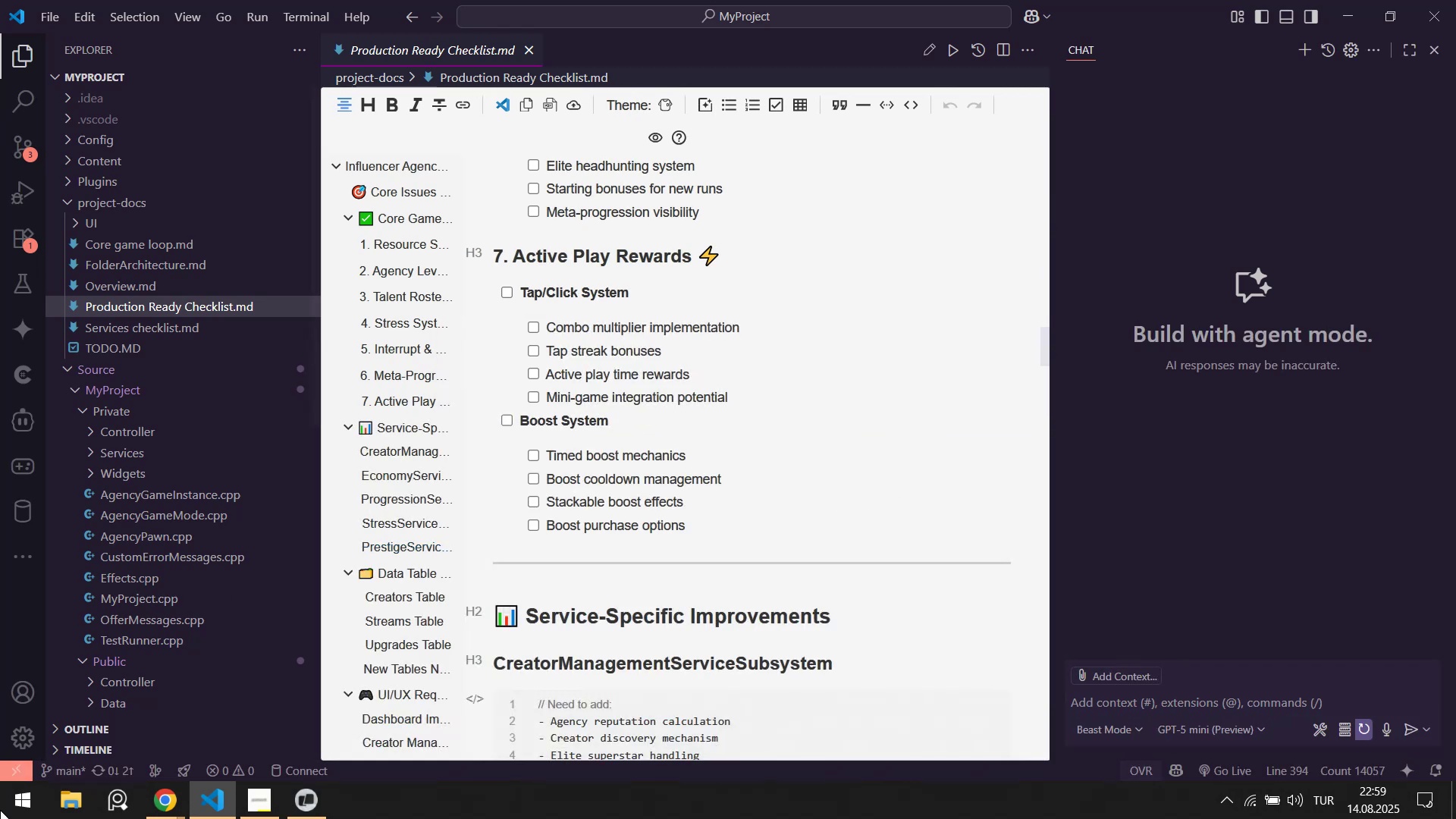 
left_click([0, 818])
 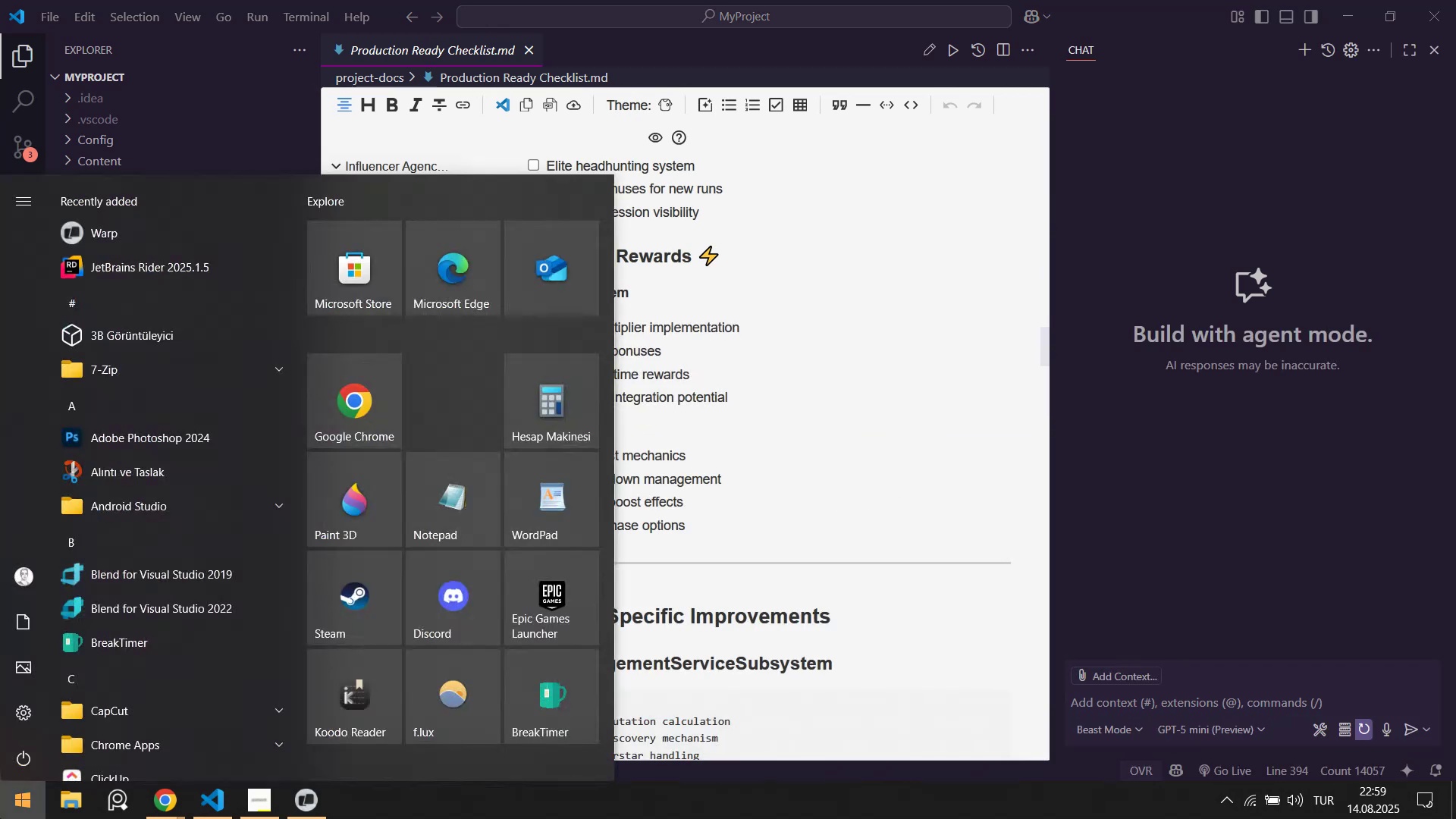 
key(R)
 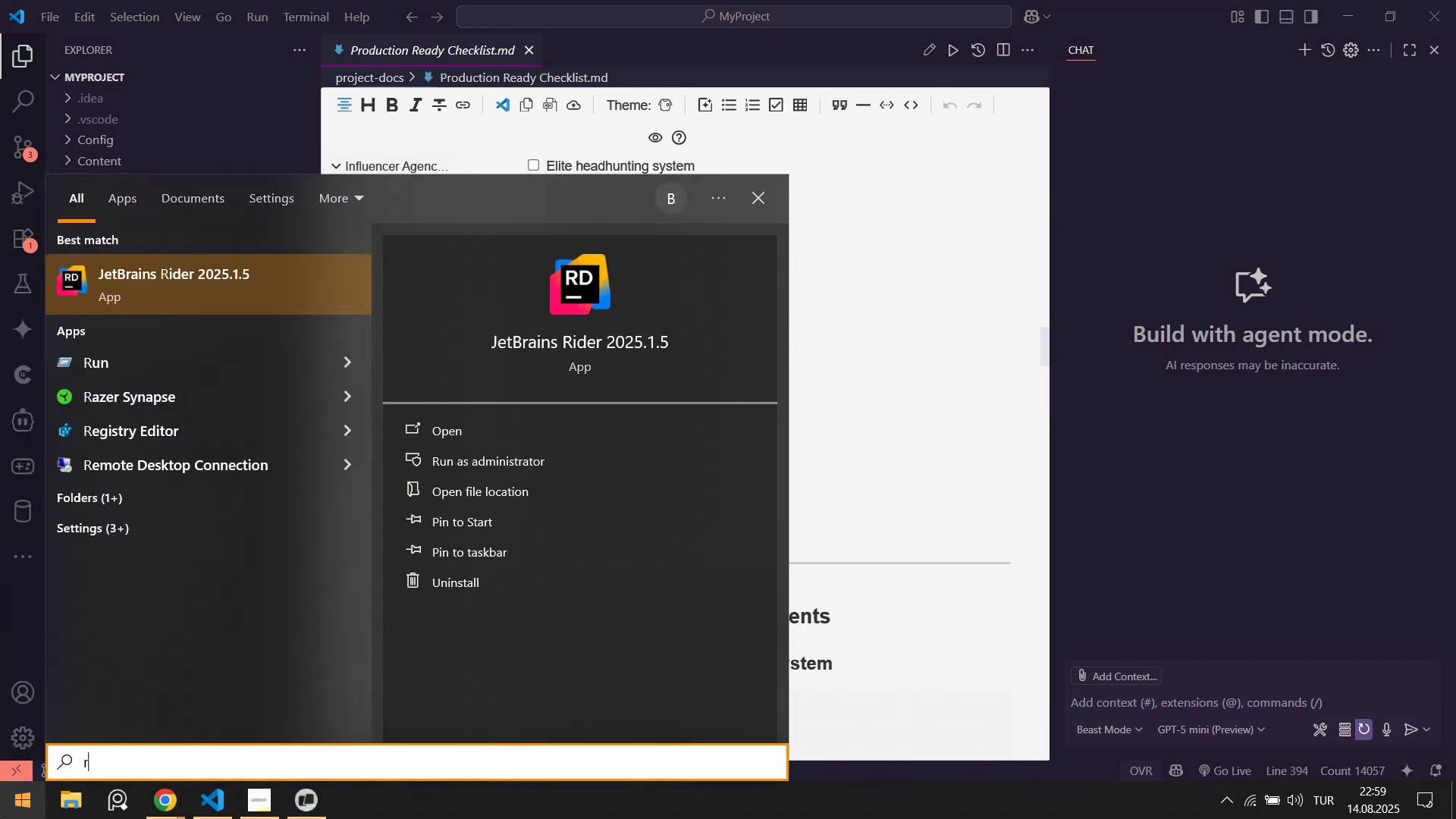 
key(Quote)
 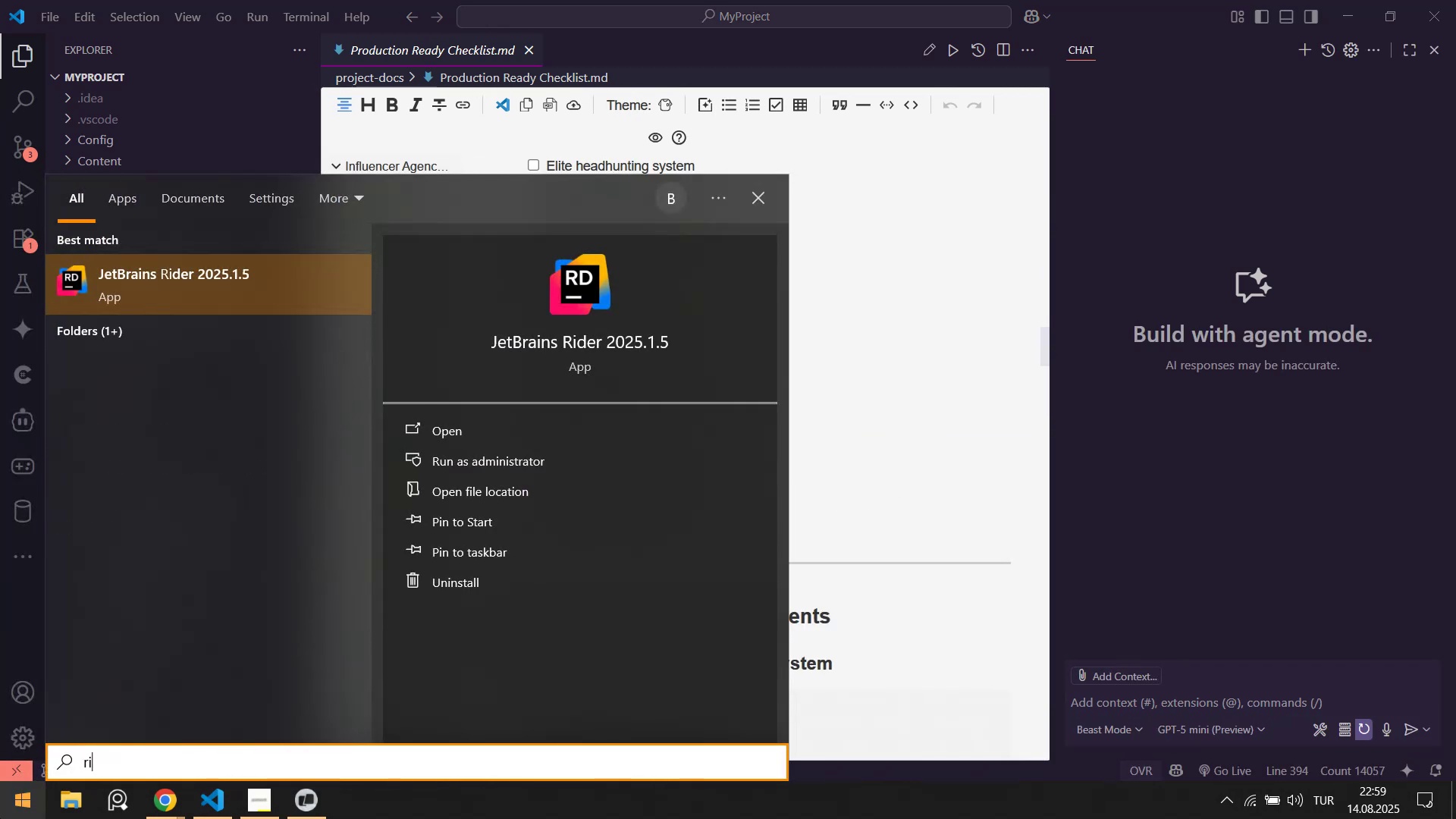 
key(Enter)
 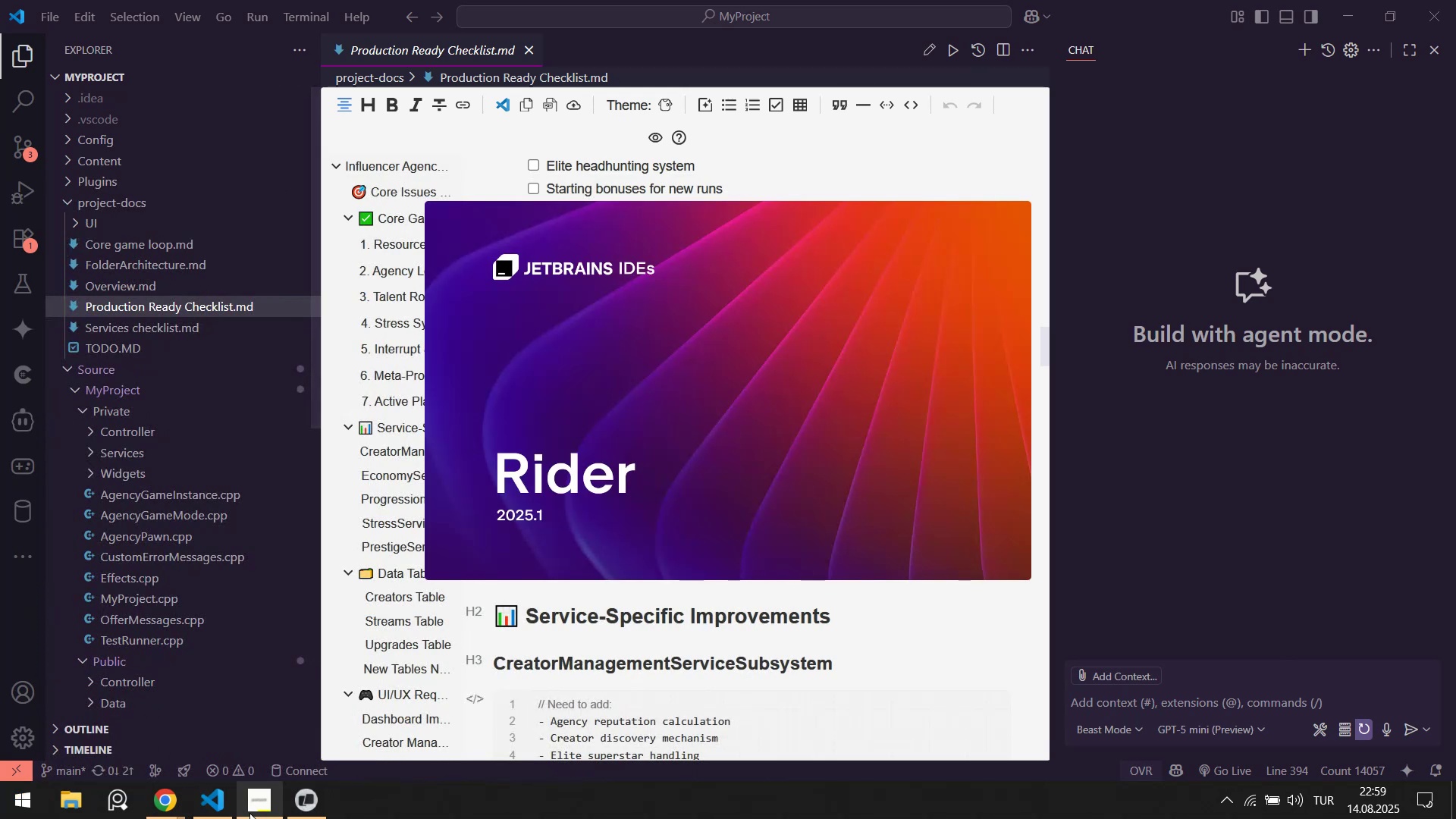 
left_click([291, 805])
 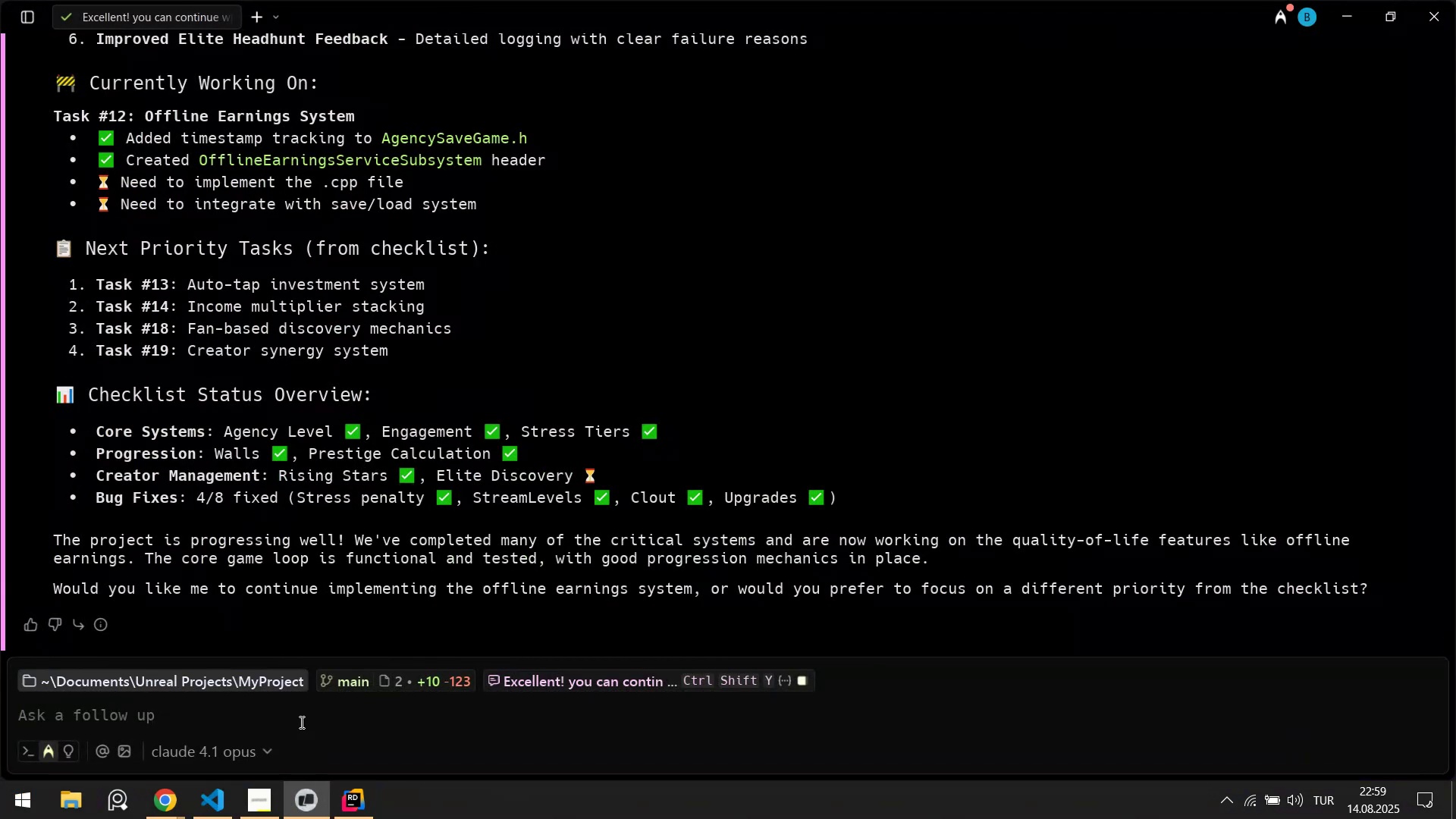 
wait(5.48)
 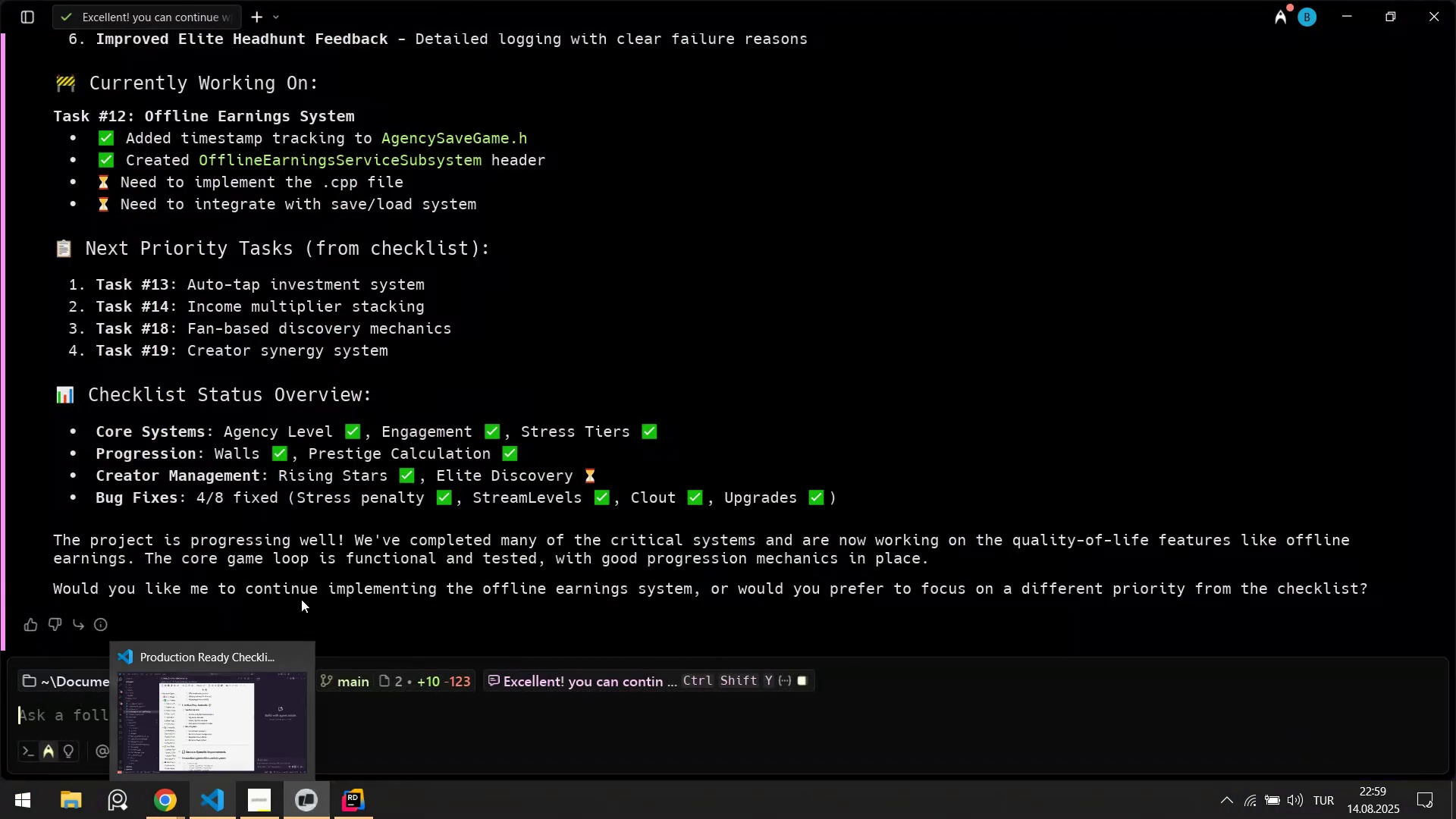 
left_click([649, 192])
 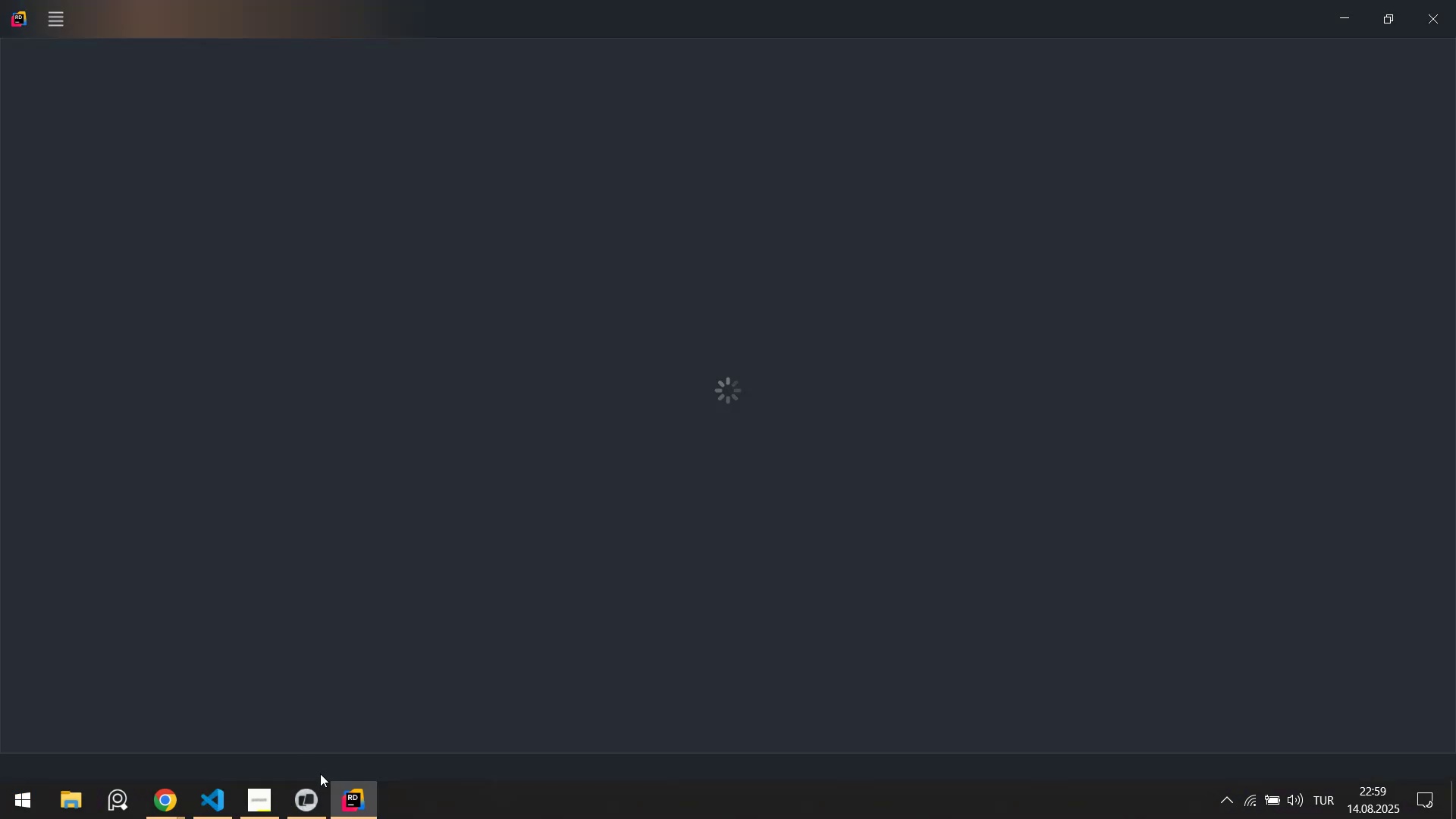 
left_click([319, 799])
 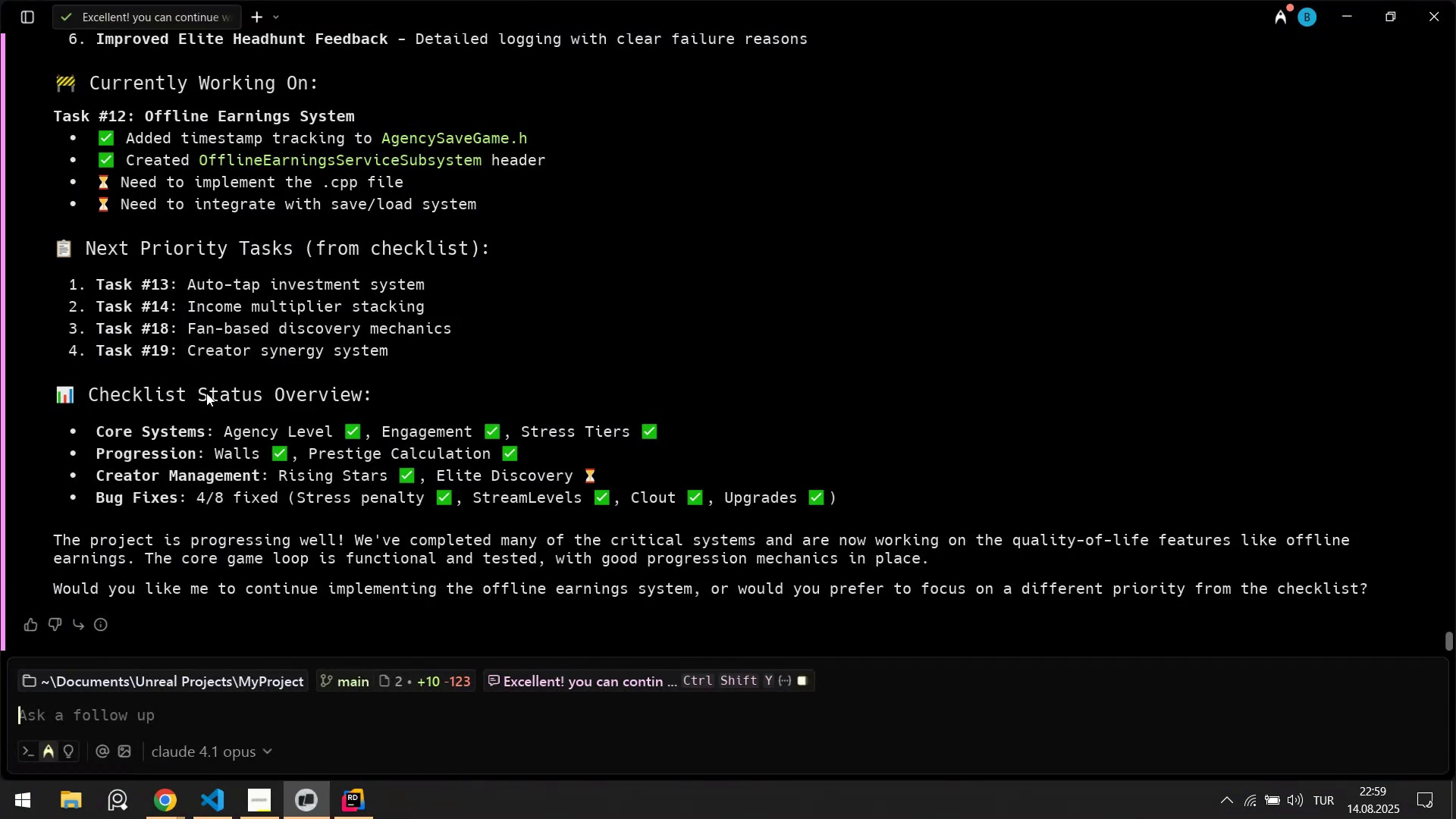 
scroll: coordinate [206, 384], scroll_direction: up, amount: 1.0
 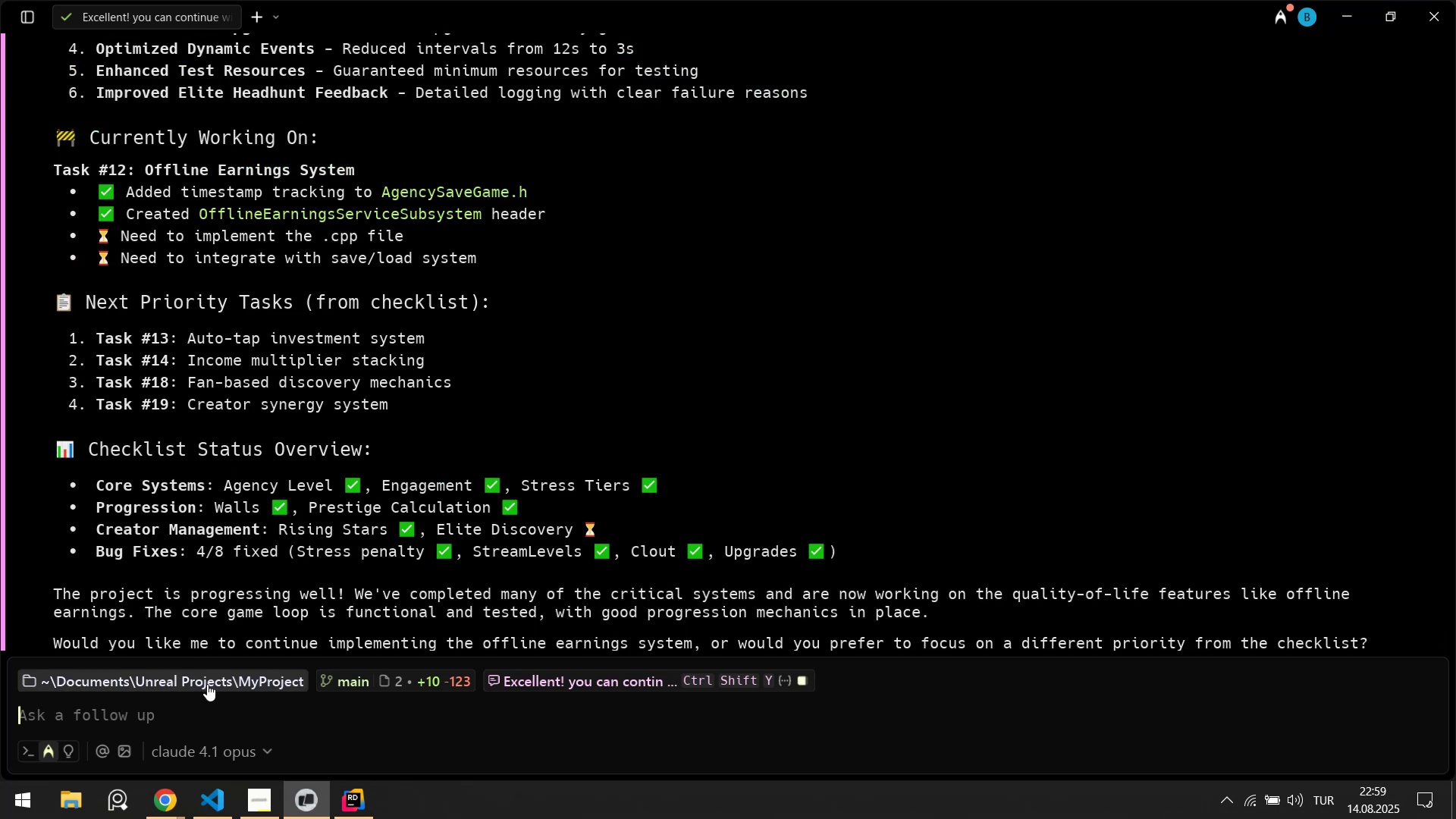 
left_click([223, 807])
 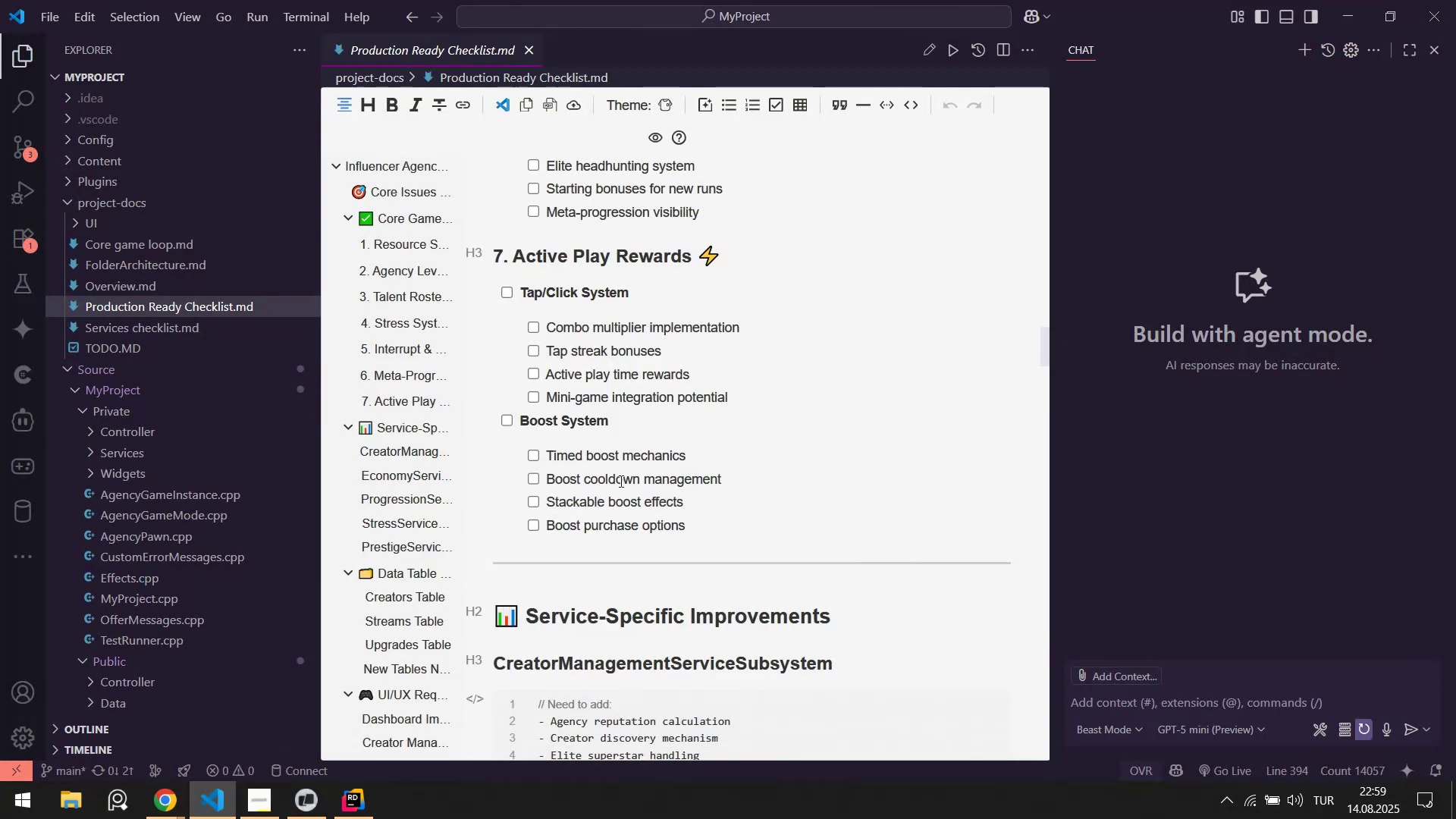 
scroll: coordinate [630, 491], scroll_direction: down, amount: 3.0
 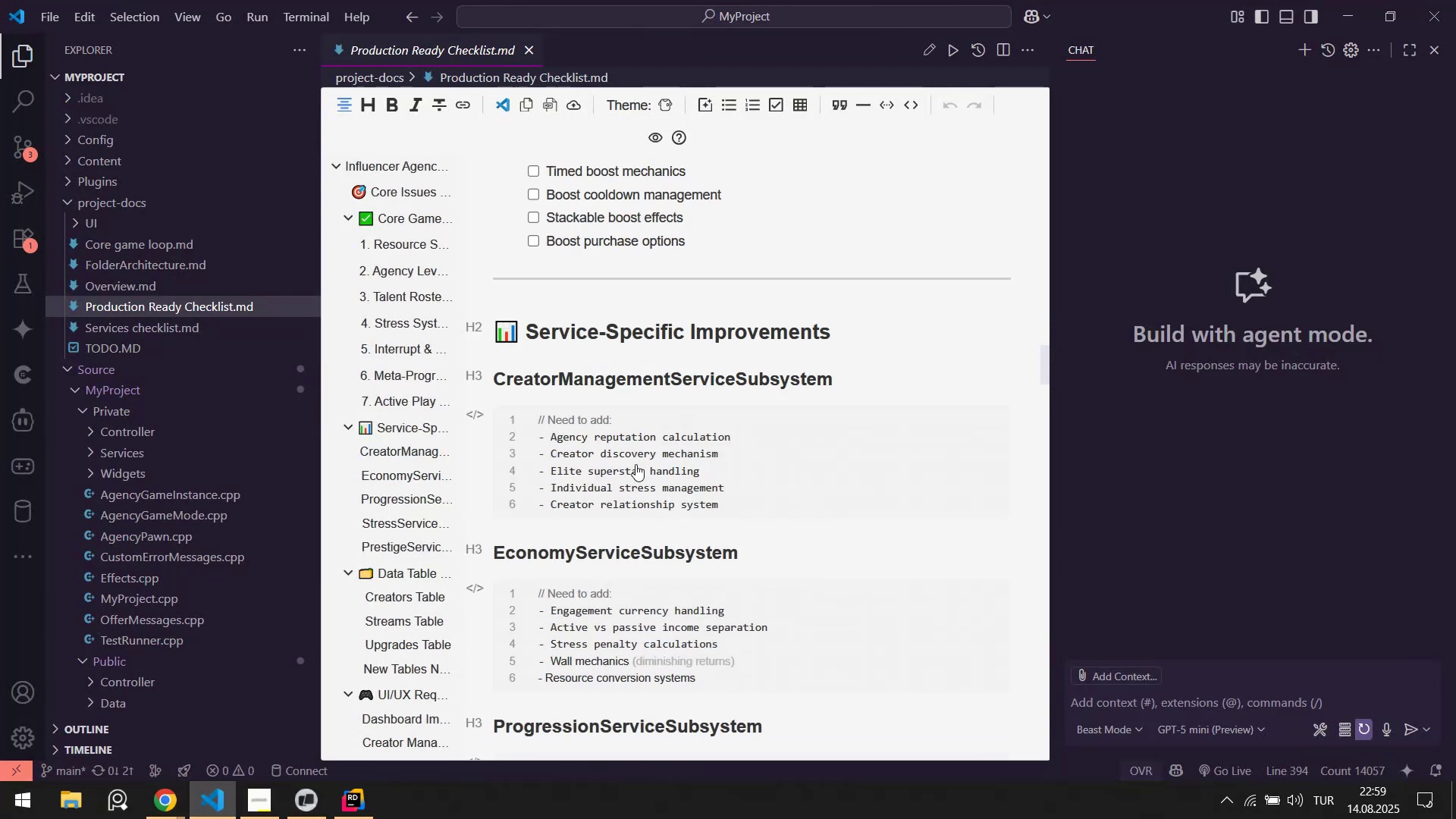 
scroll: coordinate [613, 386], scroll_direction: up, amount: 2.0
 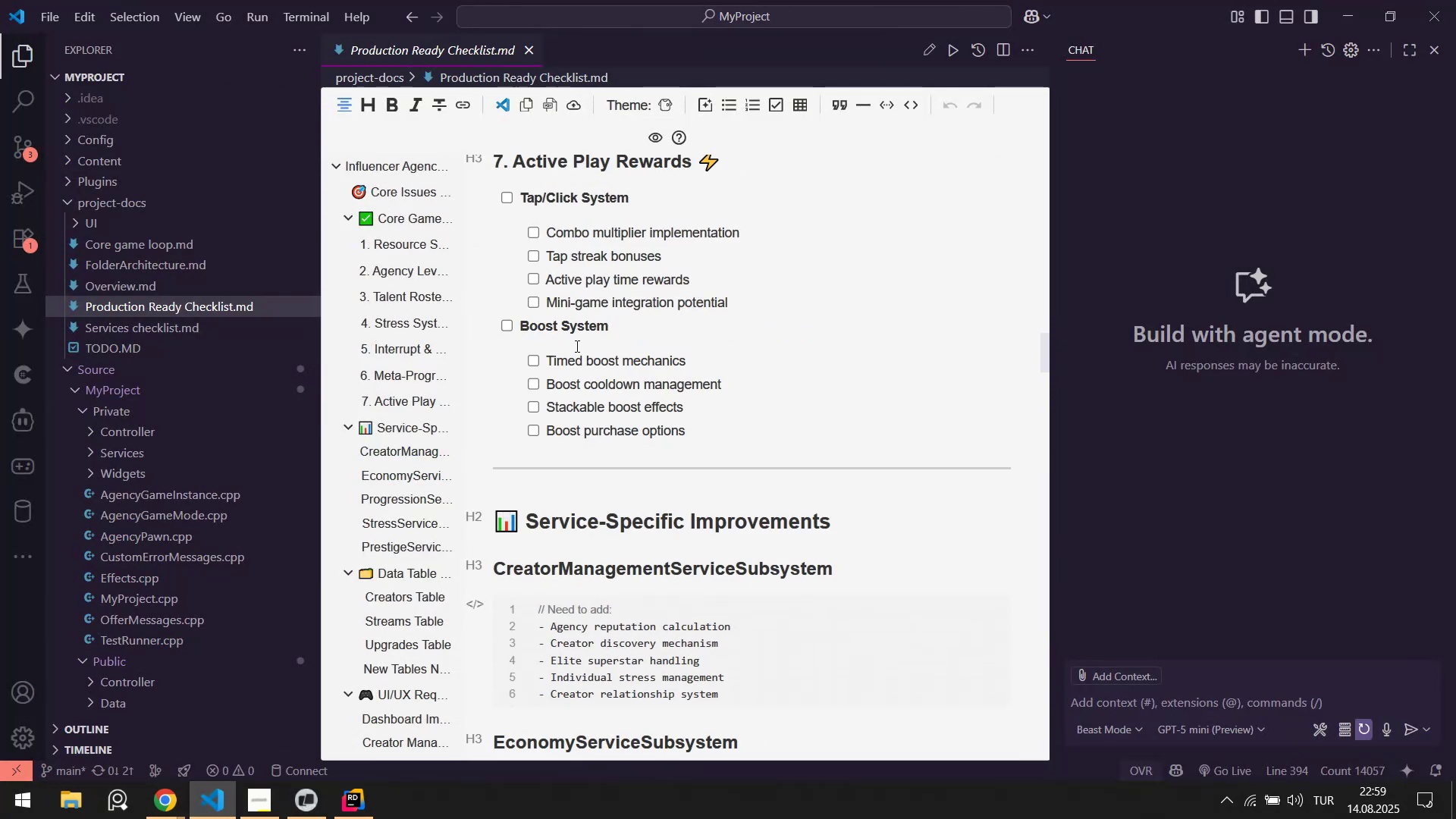 
left_click_drag(start_coordinate=[554, 361], to_coordinate=[672, 362])
 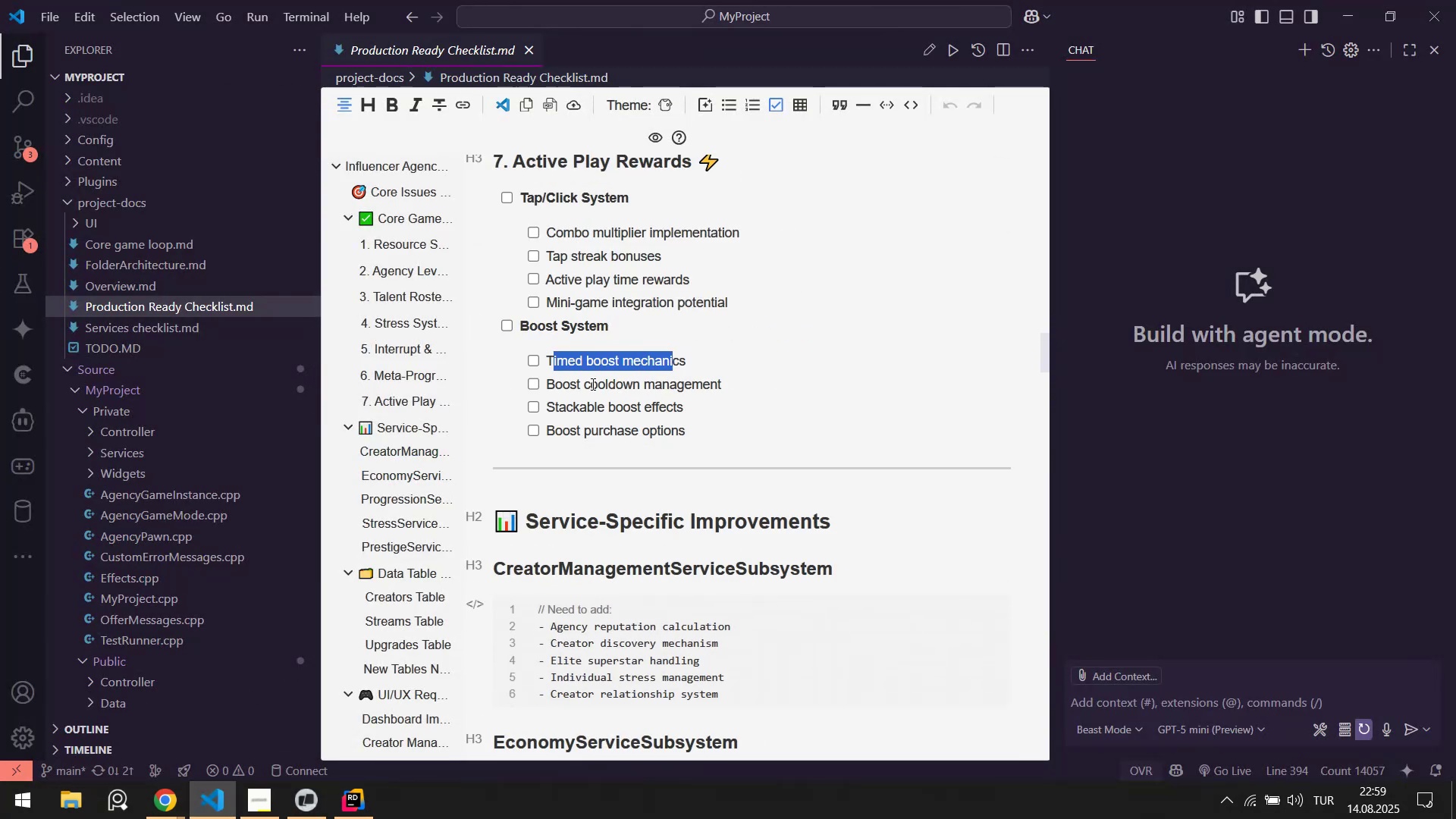 
left_click_drag(start_coordinate=[592, 384], to_coordinate=[667, 391])
 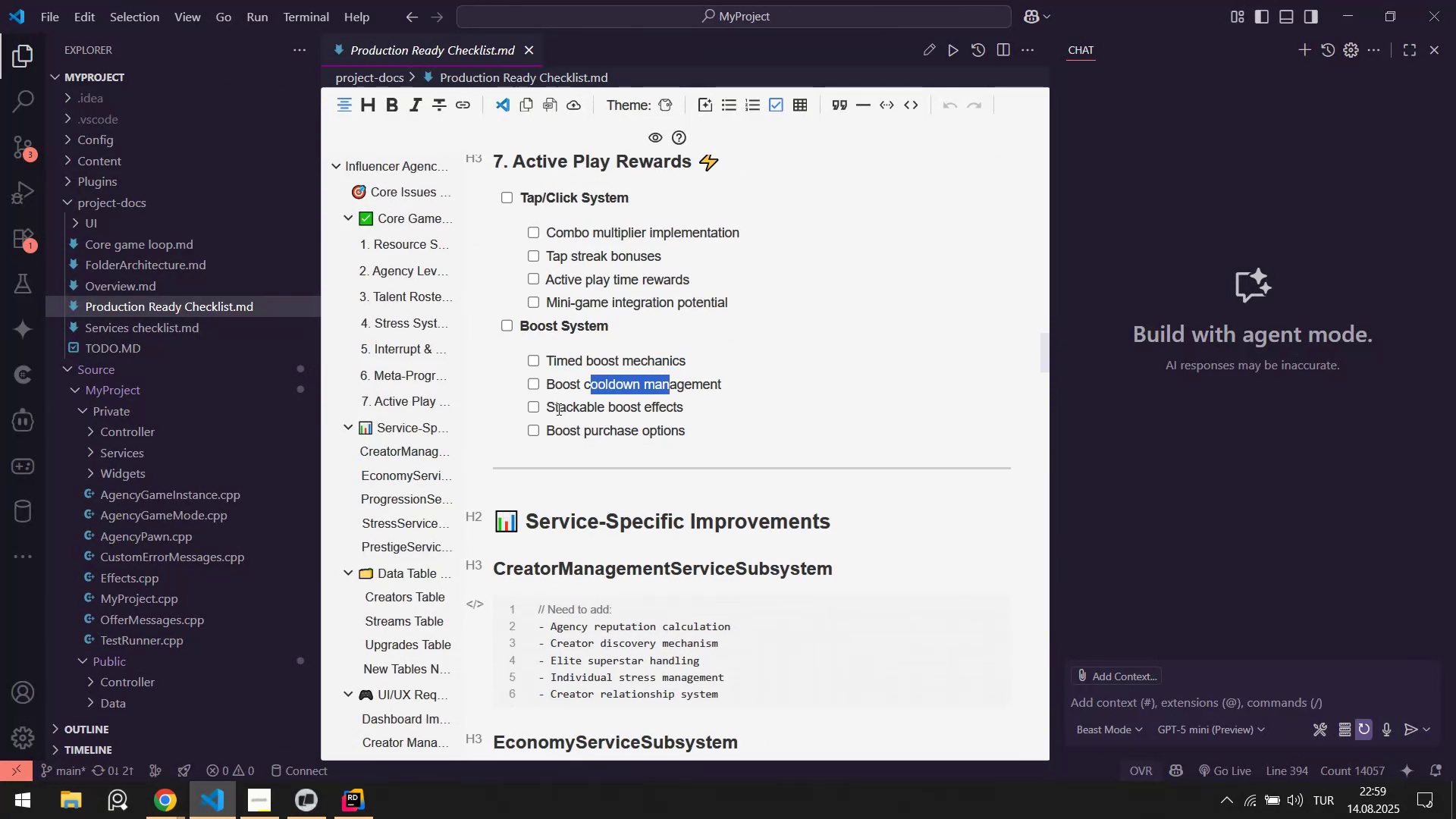 
left_click_drag(start_coordinate=[560, 413], to_coordinate=[643, 415])
 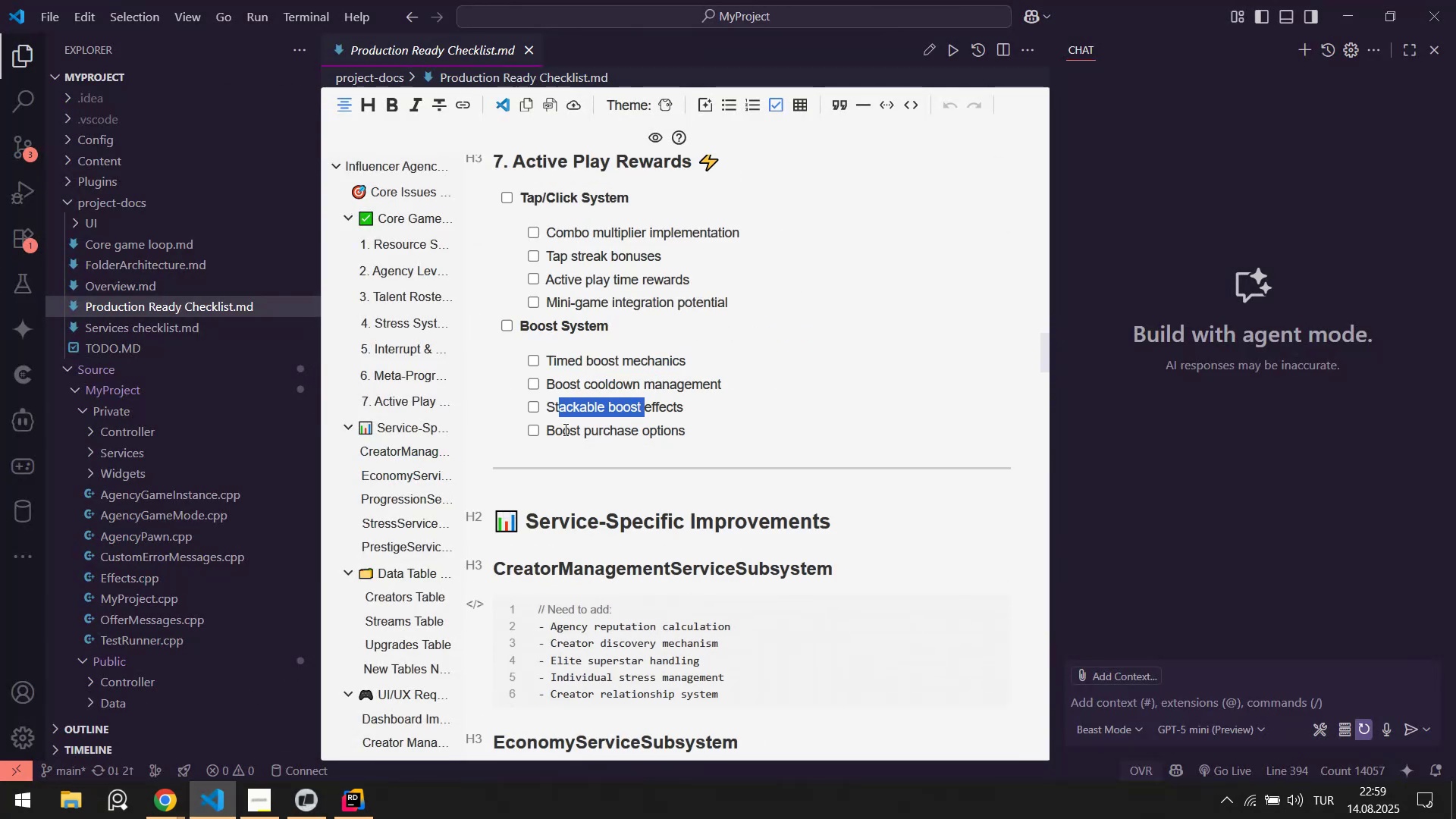 
left_click_drag(start_coordinate=[554, 431], to_coordinate=[639, 432])
 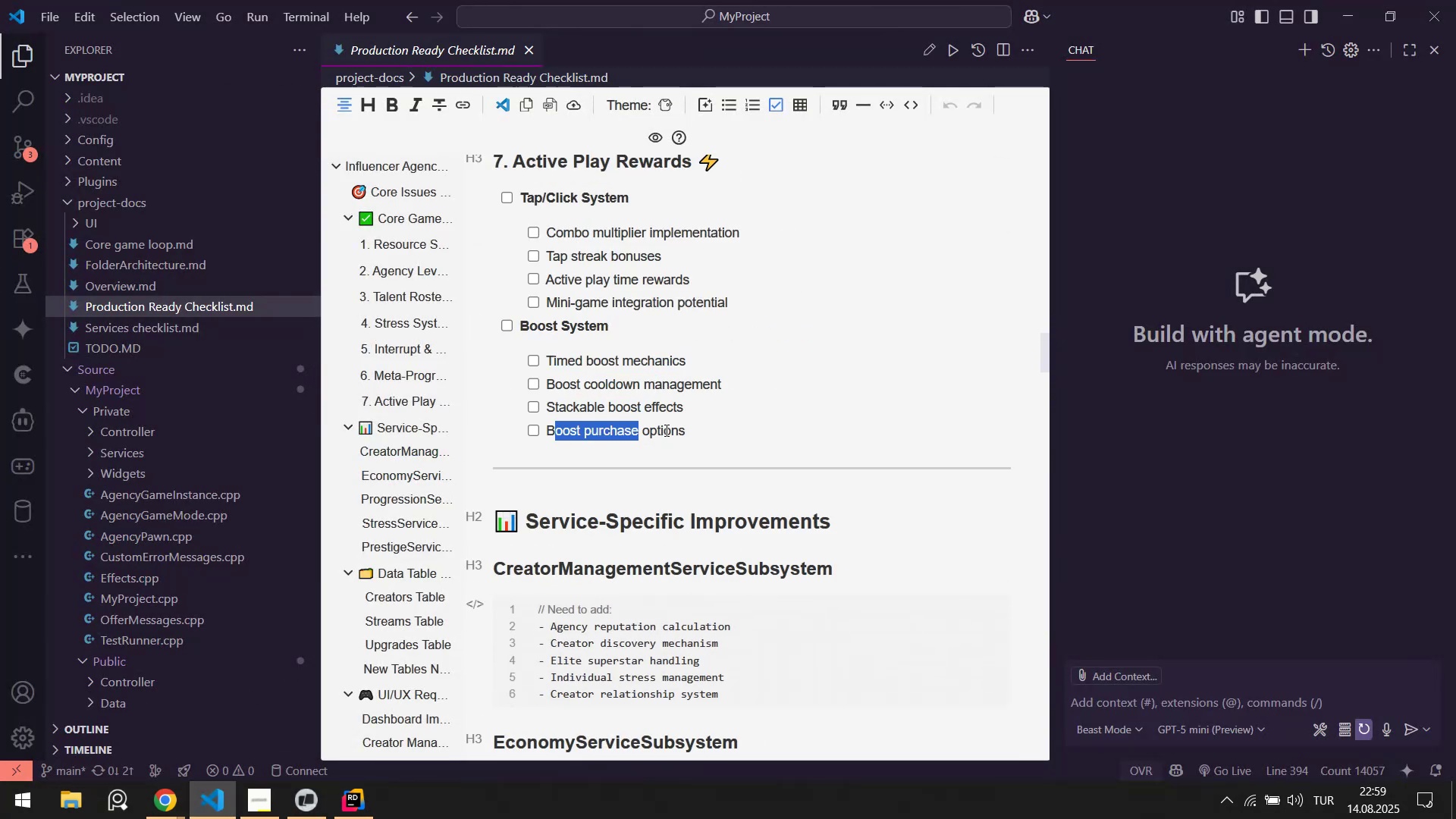 
scroll: coordinate [630, 450], scroll_direction: down, amount: 11.0
 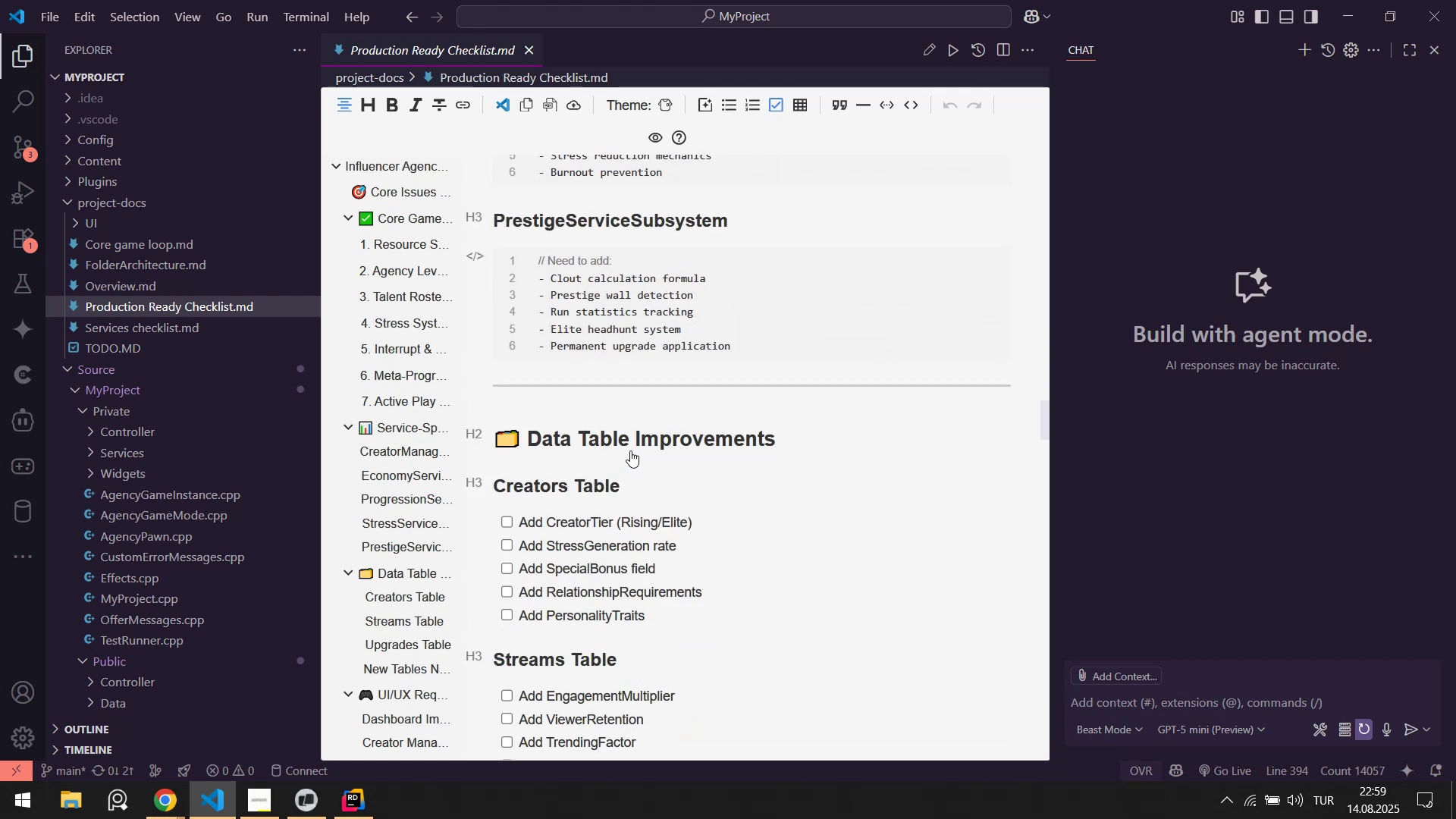 
wait(9.8)
 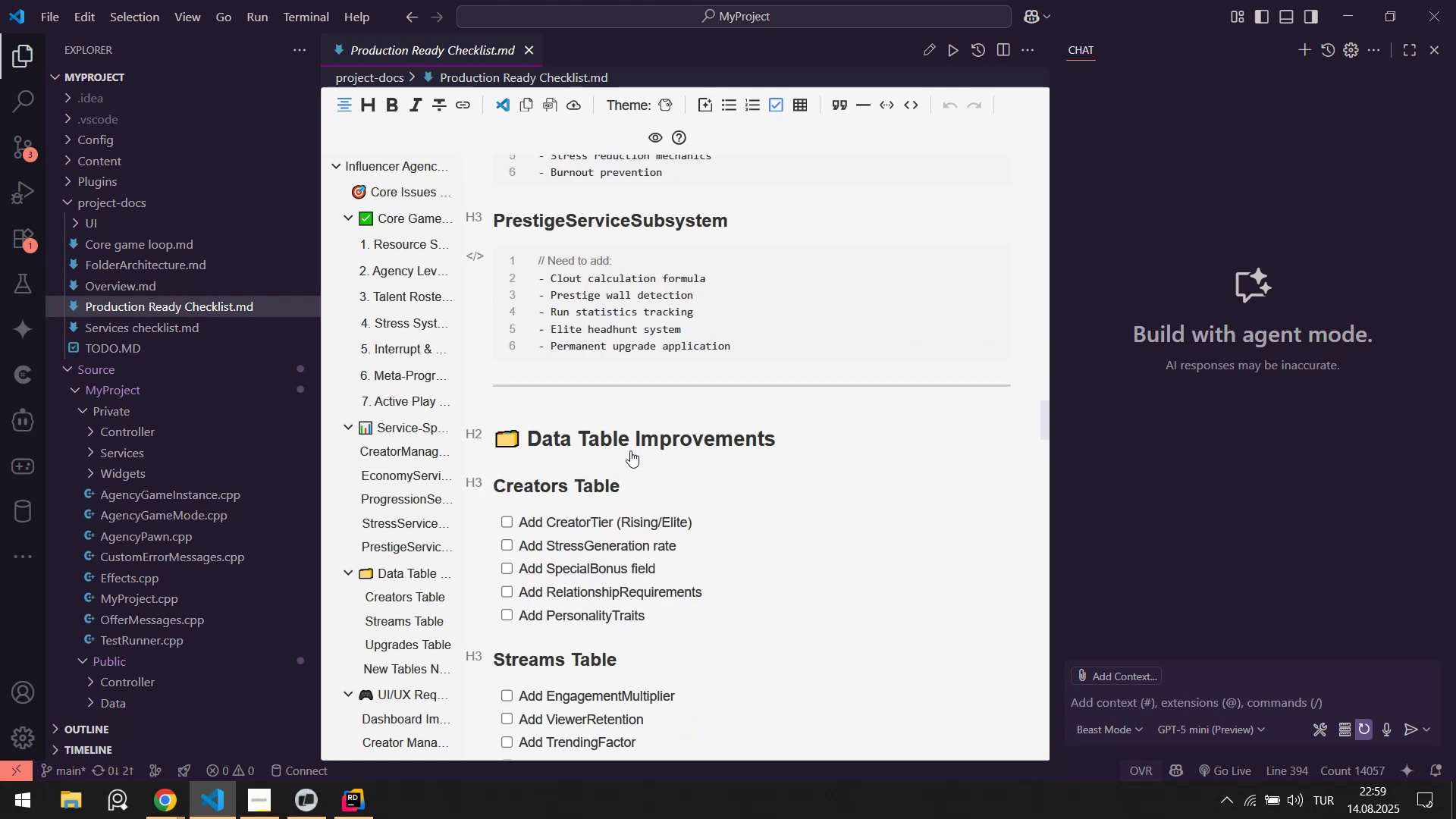 
scroll: coordinate [545, 436], scroll_direction: down, amount: 12.0
 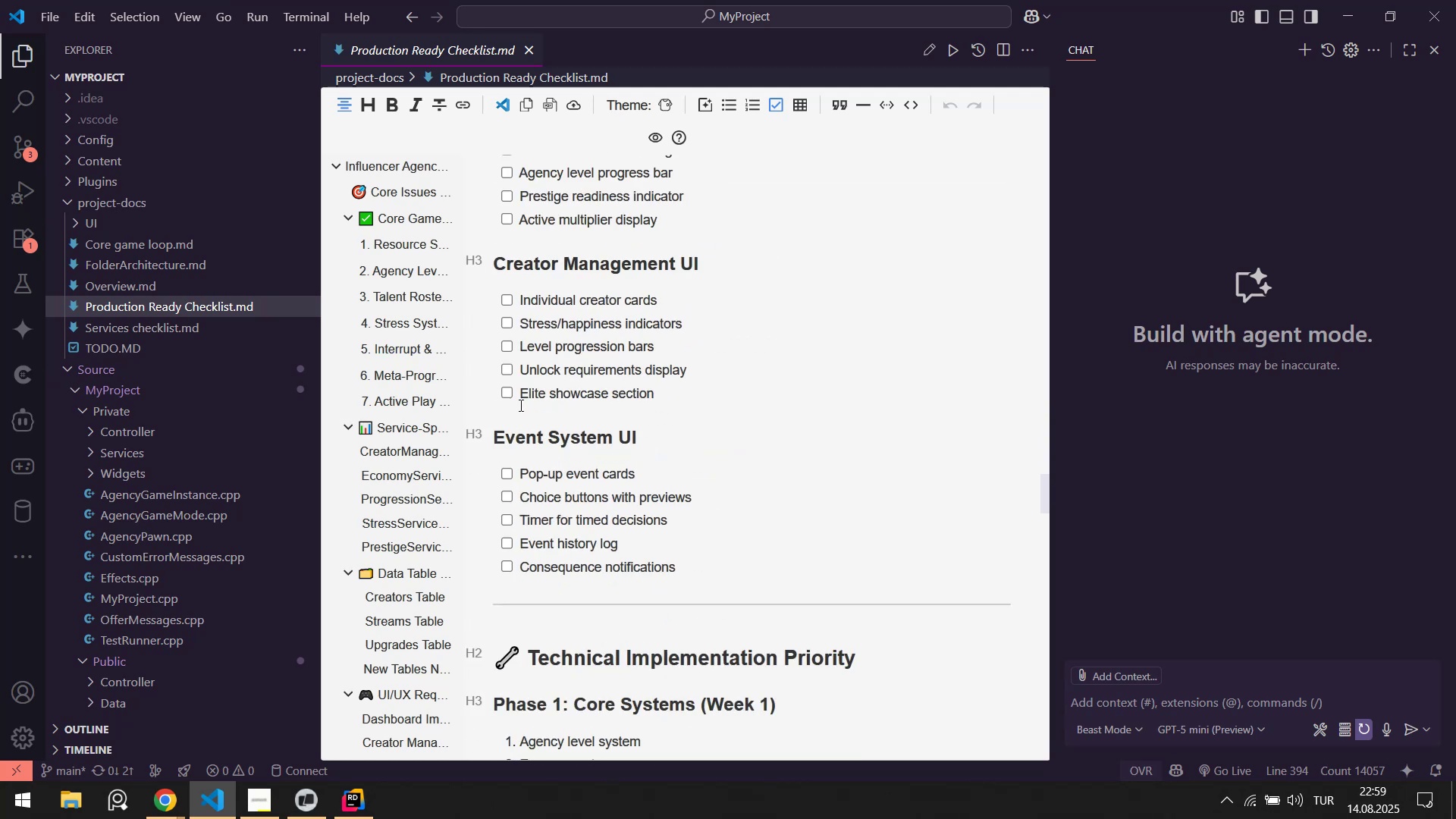 
scroll: coordinate [591, 440], scroll_direction: none, amount: 0.0
 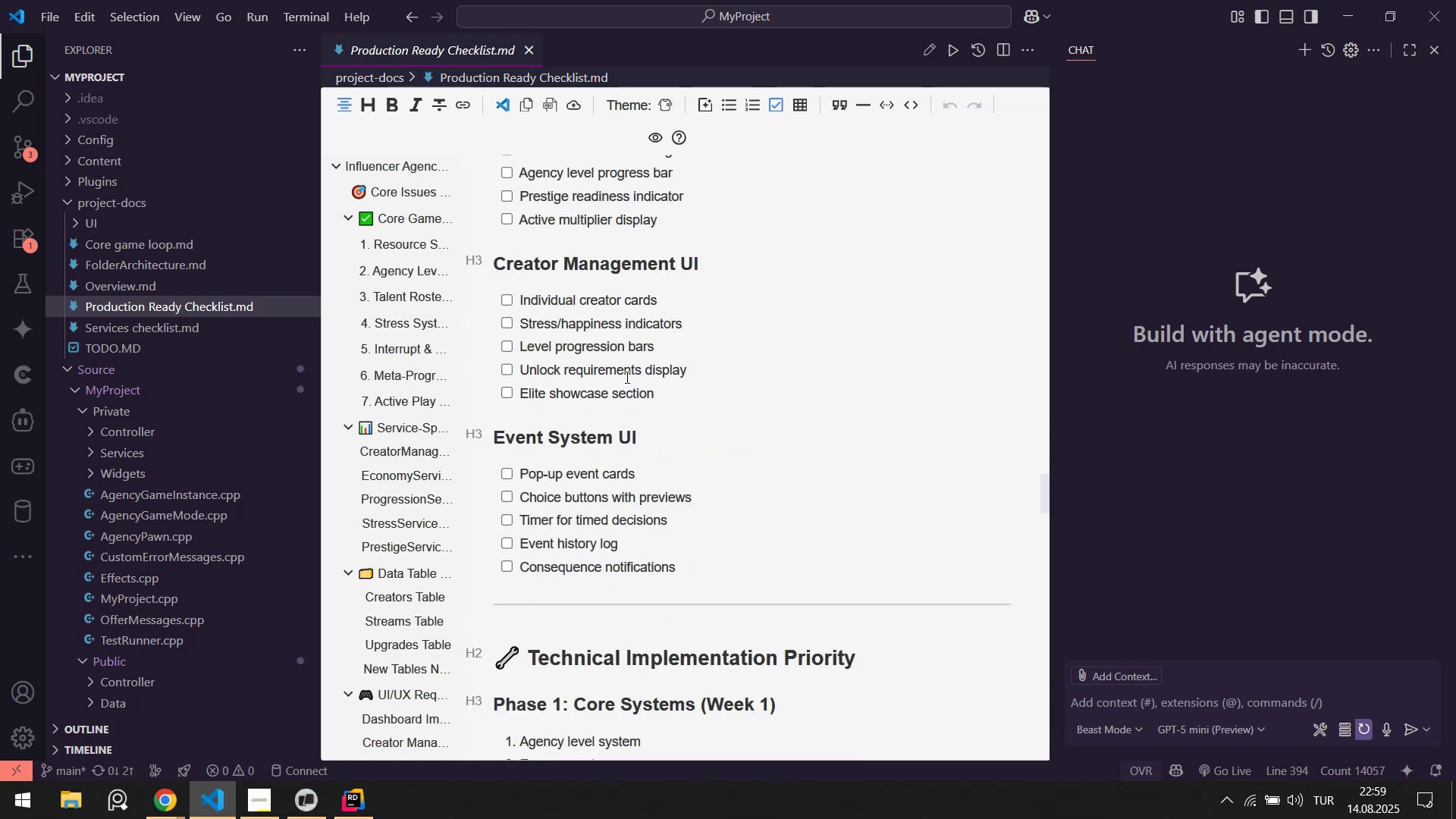 
scroll: coordinate [590, 378], scroll_direction: down, amount: 15.0
 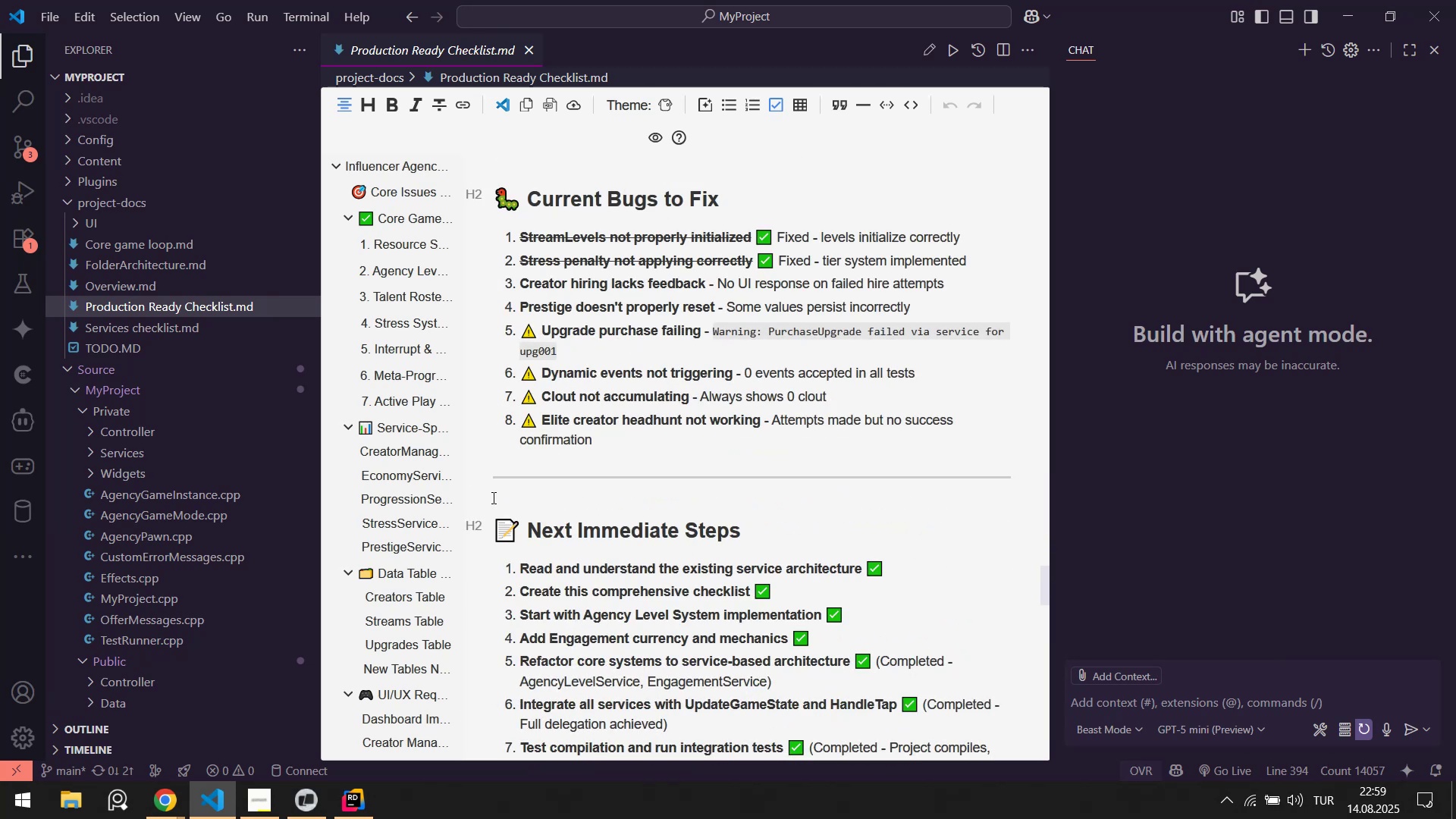 
left_click([304, 786])
 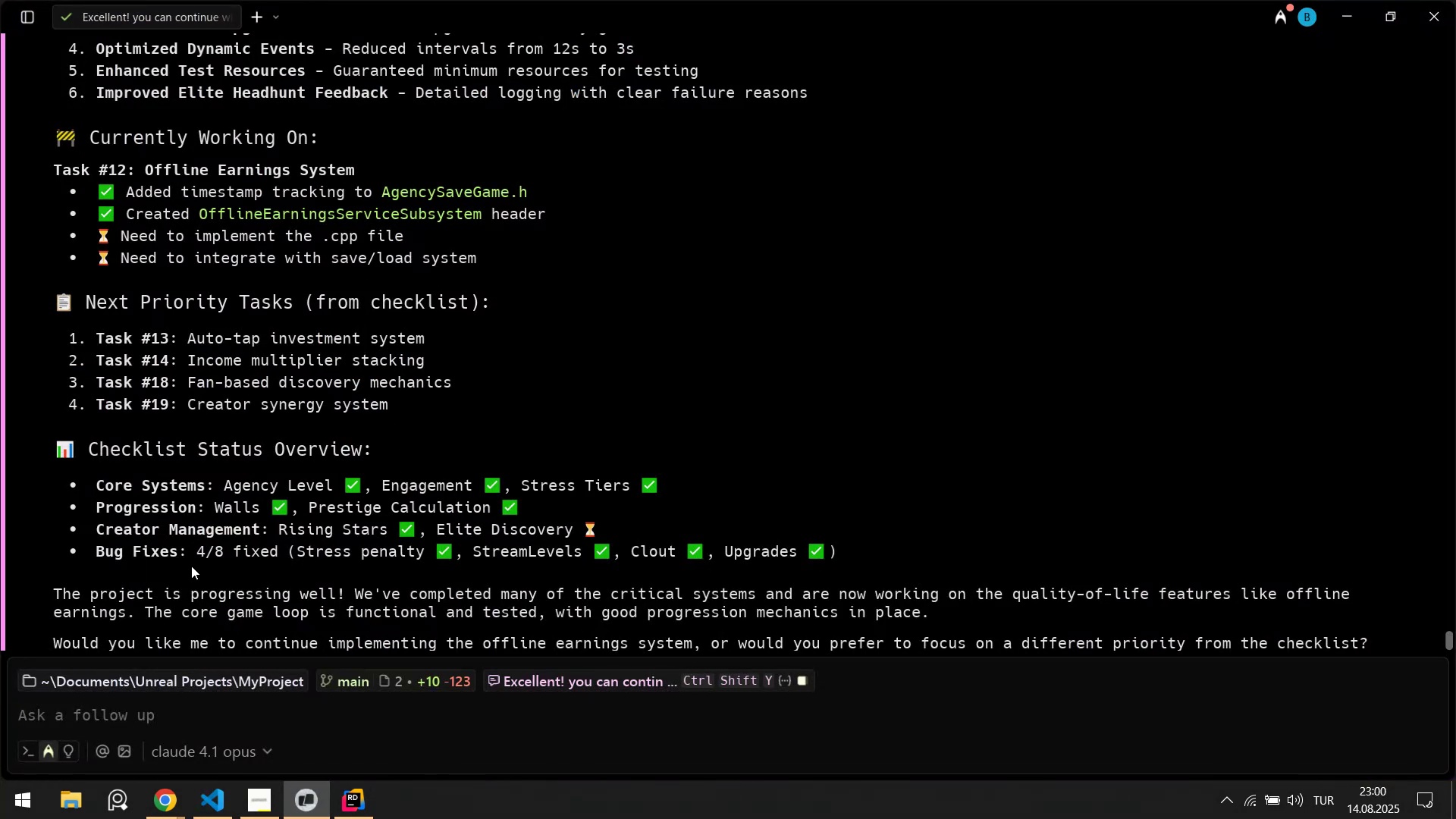 
left_click([315, 805])
 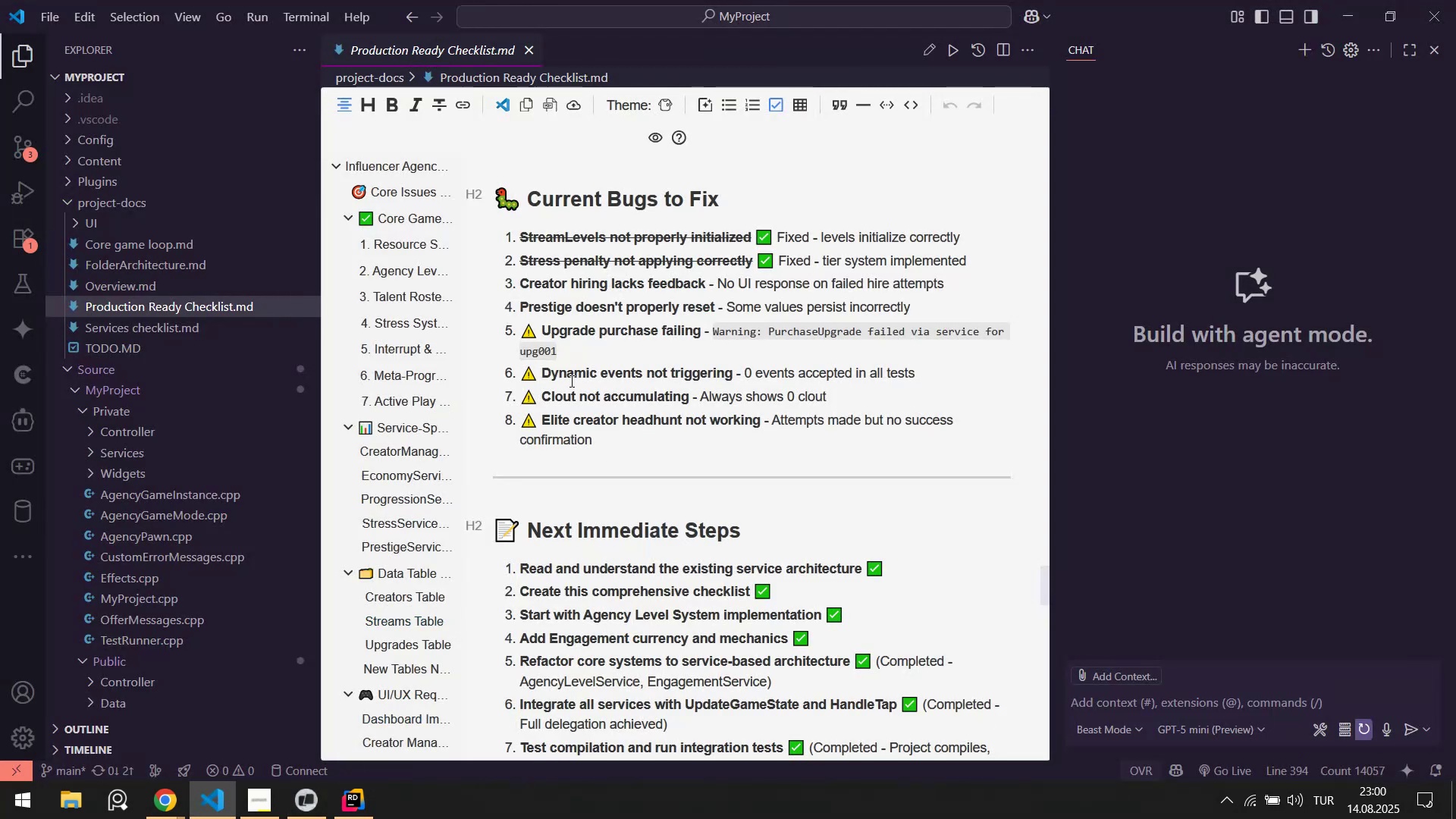 
left_click_drag(start_coordinate=[573, 368], to_coordinate=[823, 372])
 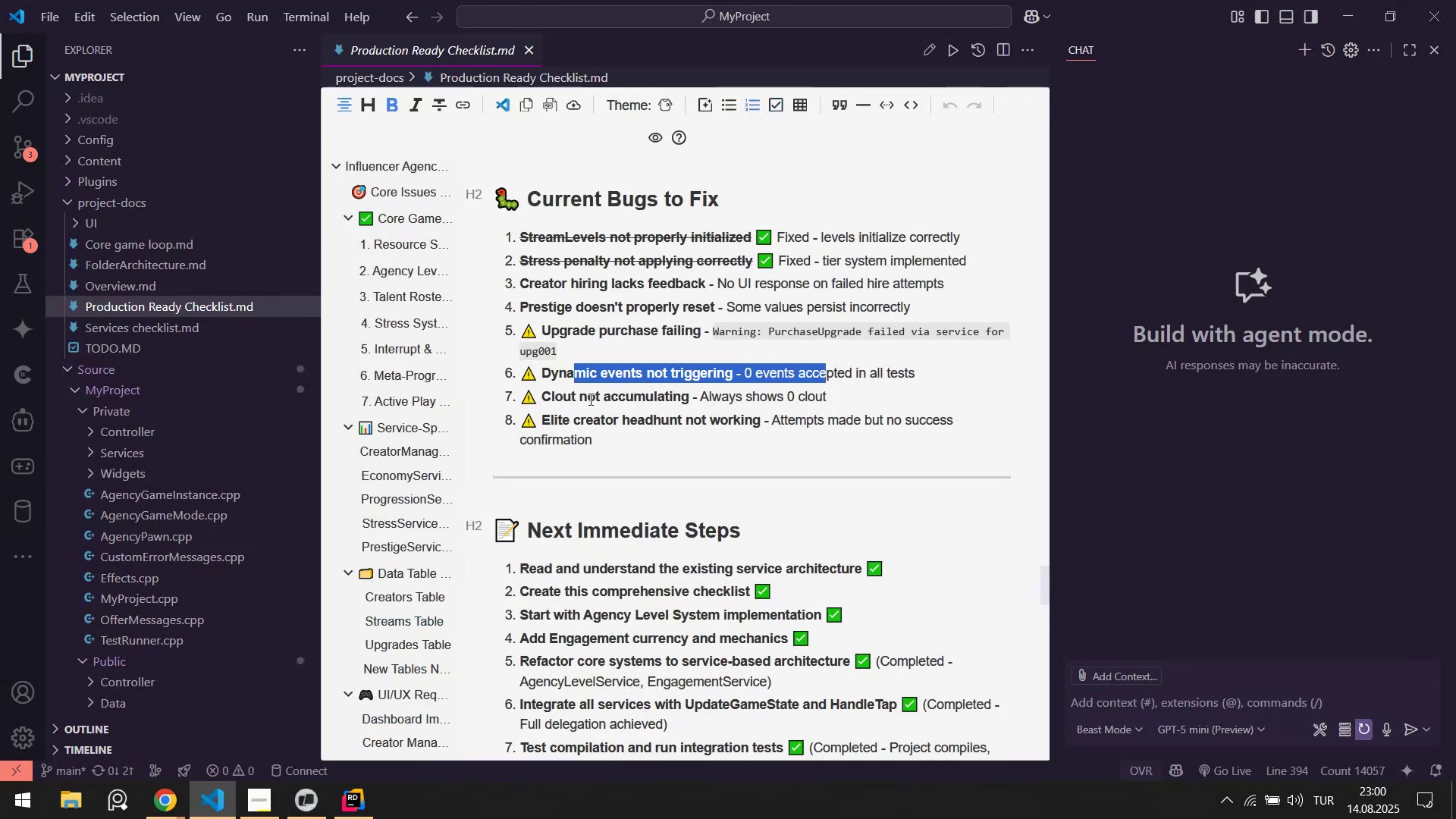 
left_click_drag(start_coordinate=[583, 398], to_coordinate=[772, 397])
 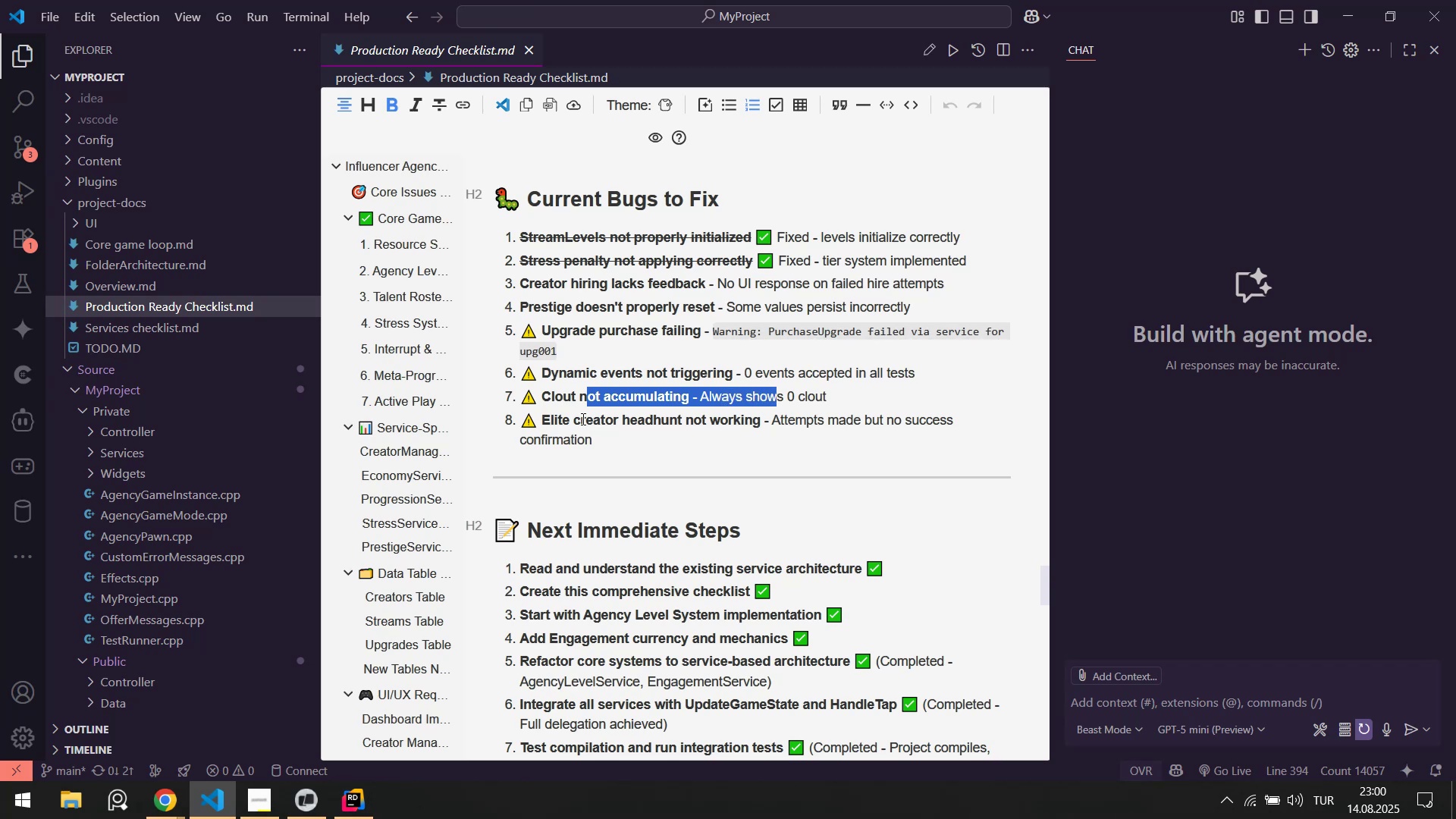 
left_click_drag(start_coordinate=[570, 425], to_coordinate=[610, 439])
 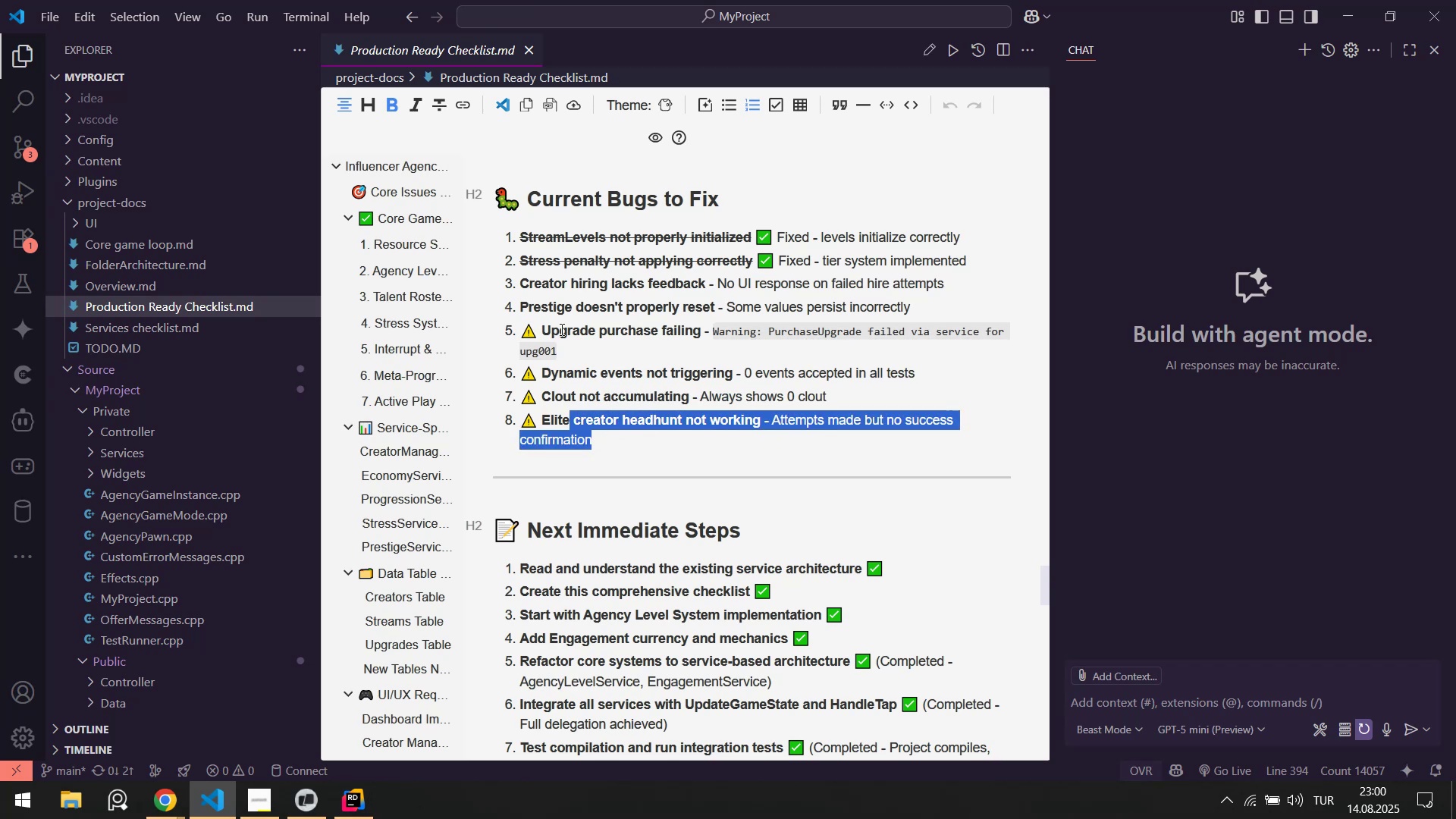 
scroll: coordinate [614, 412], scroll_direction: down, amount: 7.0
 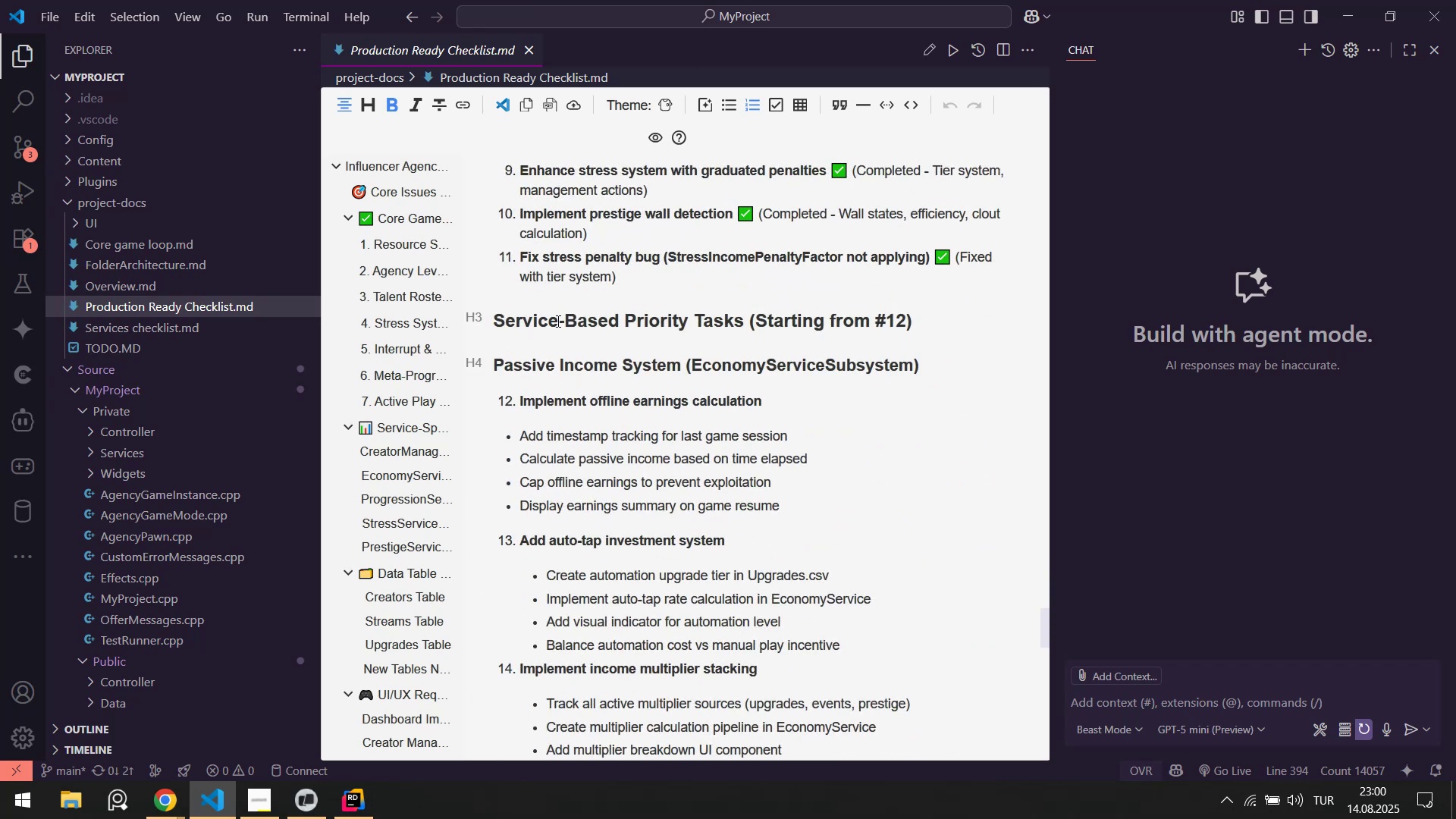 
scroll: coordinate [634, 352], scroll_direction: none, amount: 0.0
 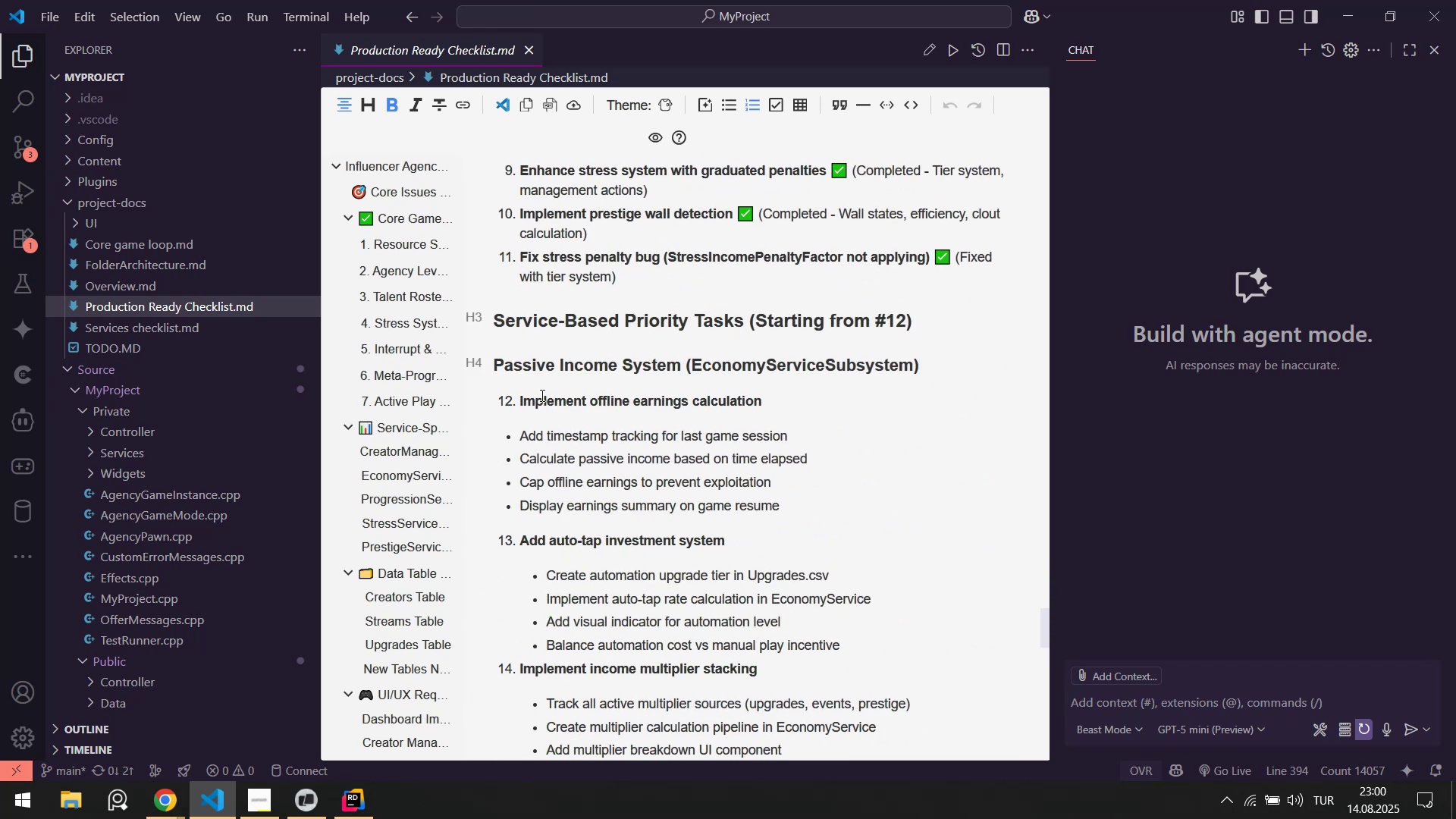 
scroll: coordinate [500, 475], scroll_direction: down, amount: 26.0
 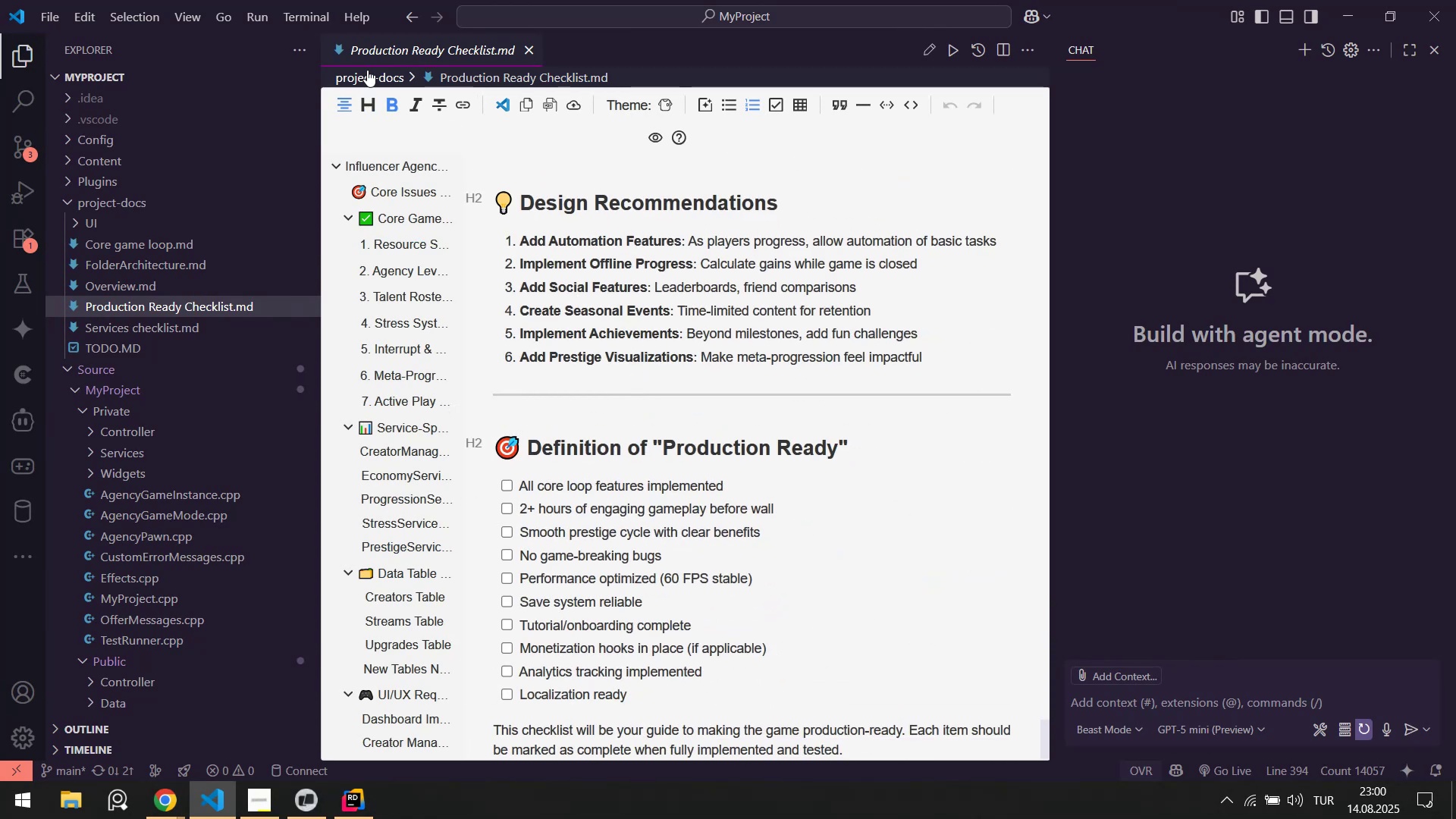 
middle_click([382, 44])
 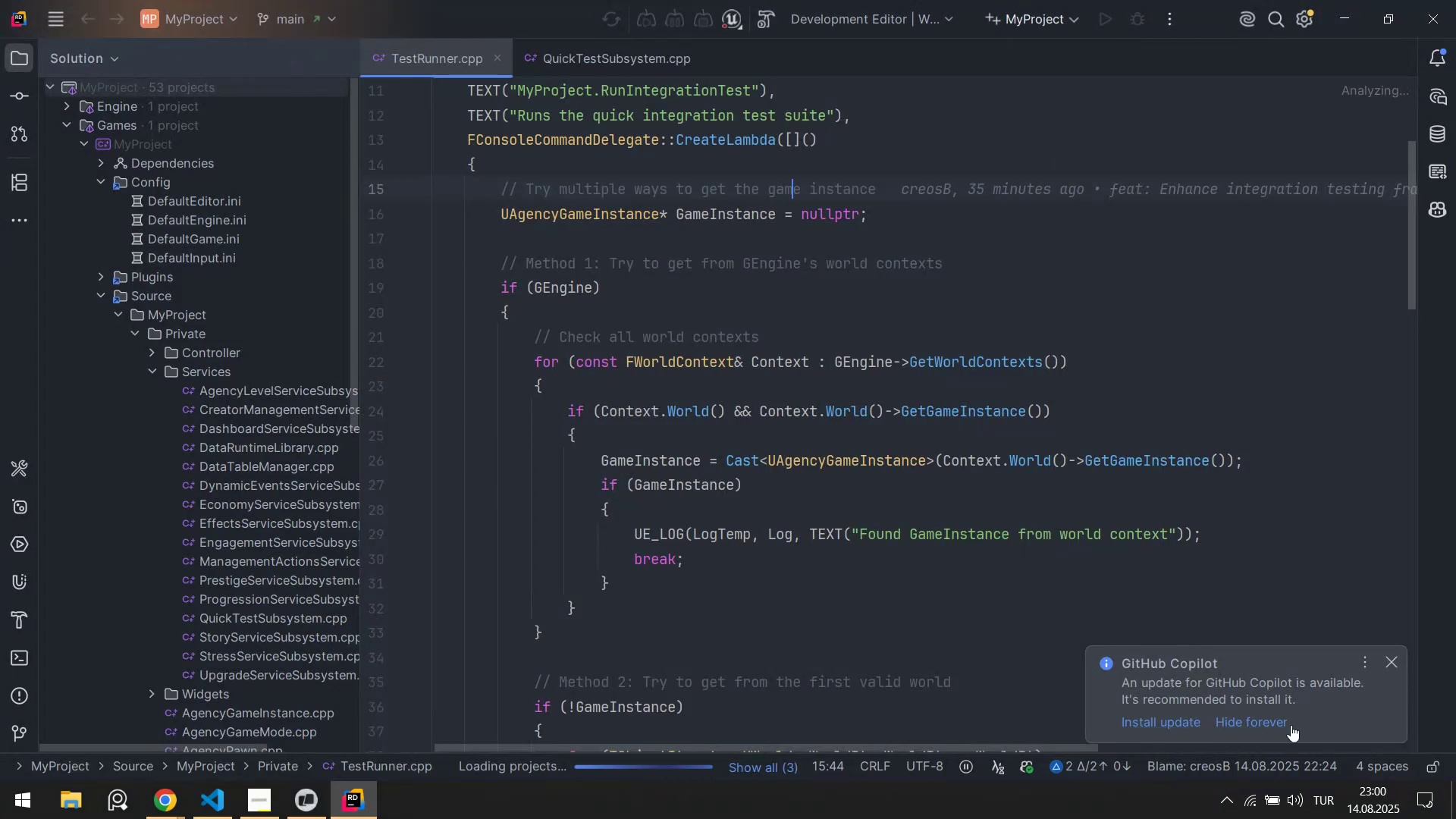 
left_click([1162, 723])
 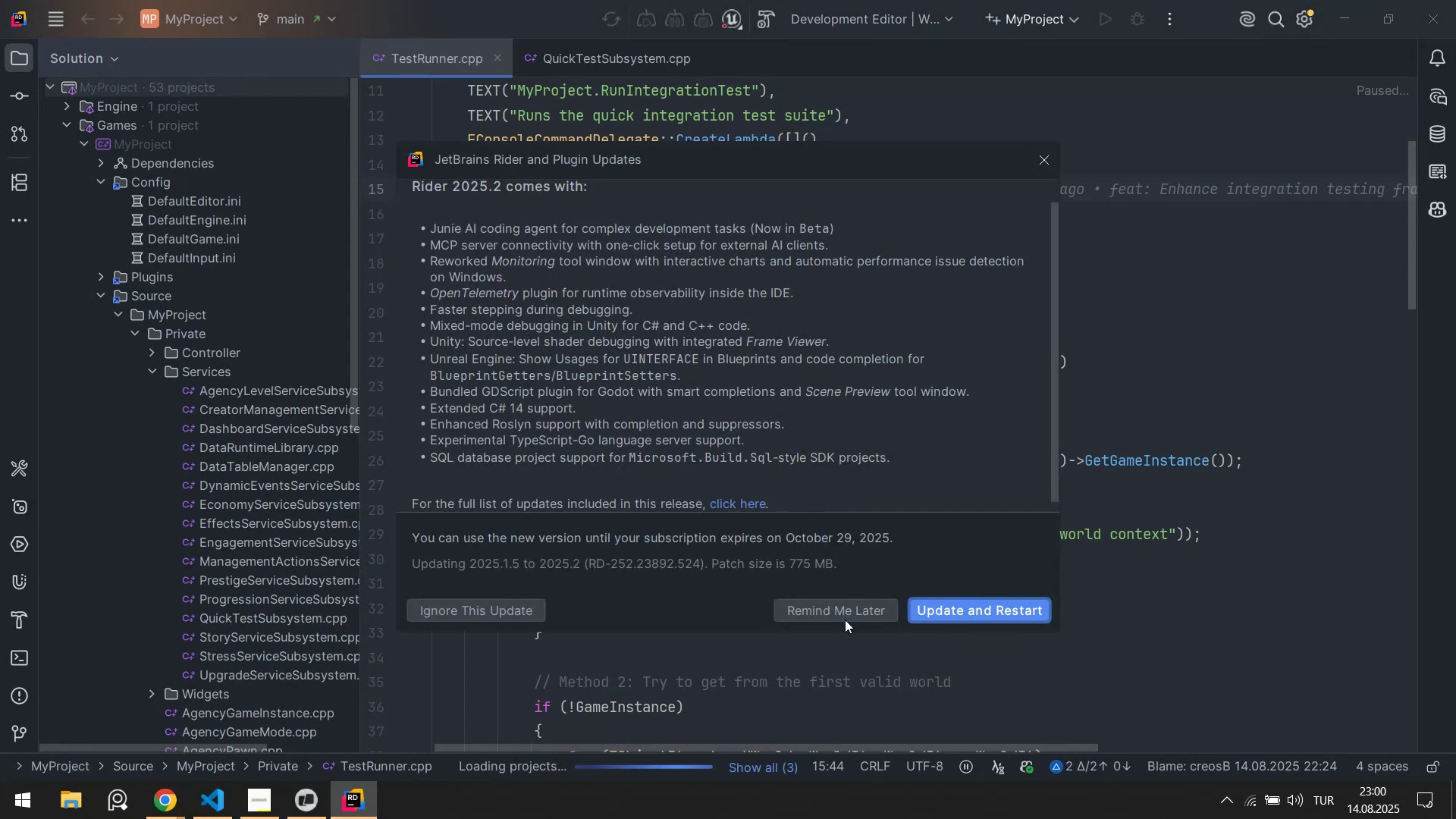 
wait(5.99)
 